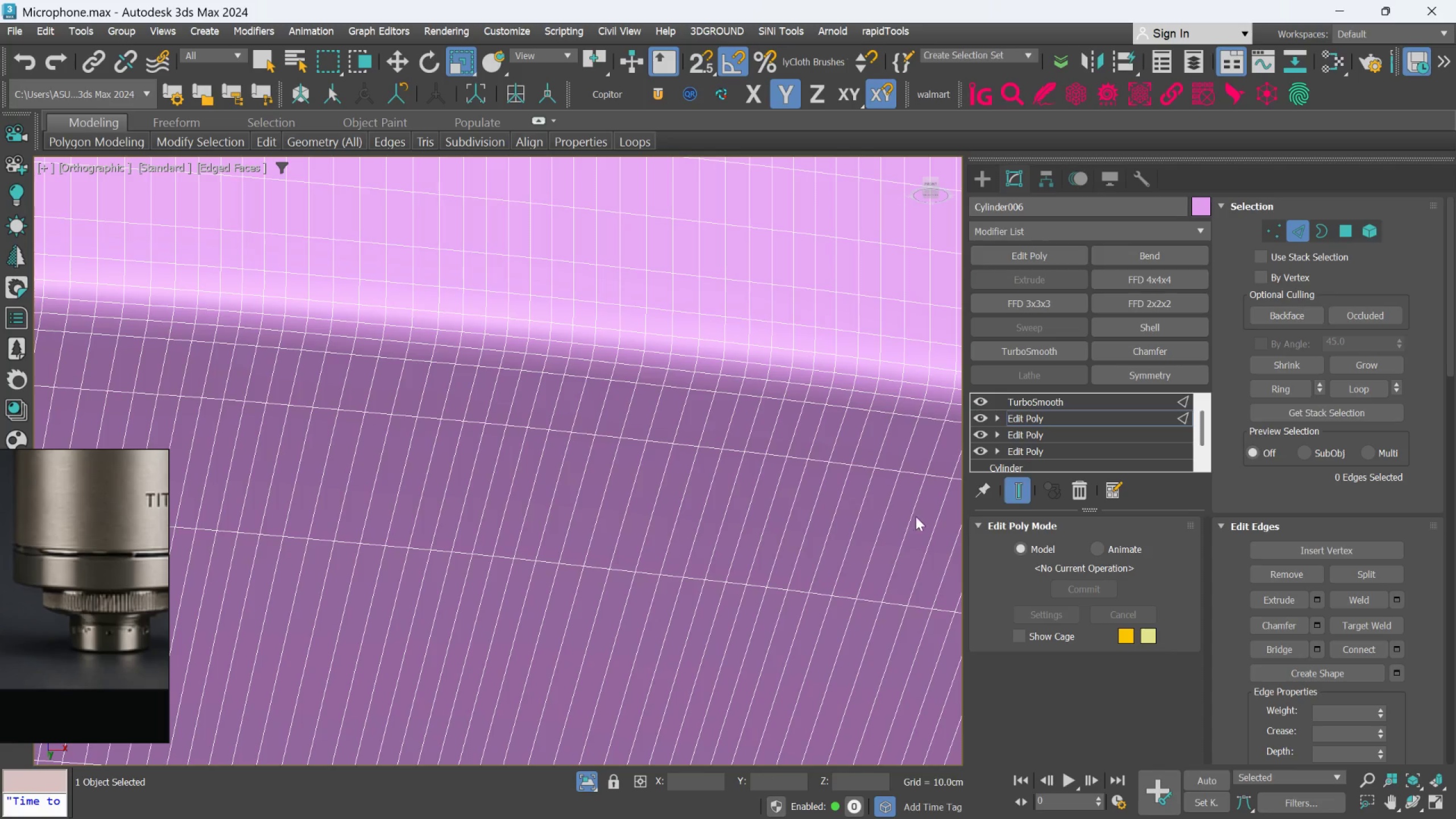 
scroll: coordinate [655, 517], scroll_direction: down, amount: 5.0
 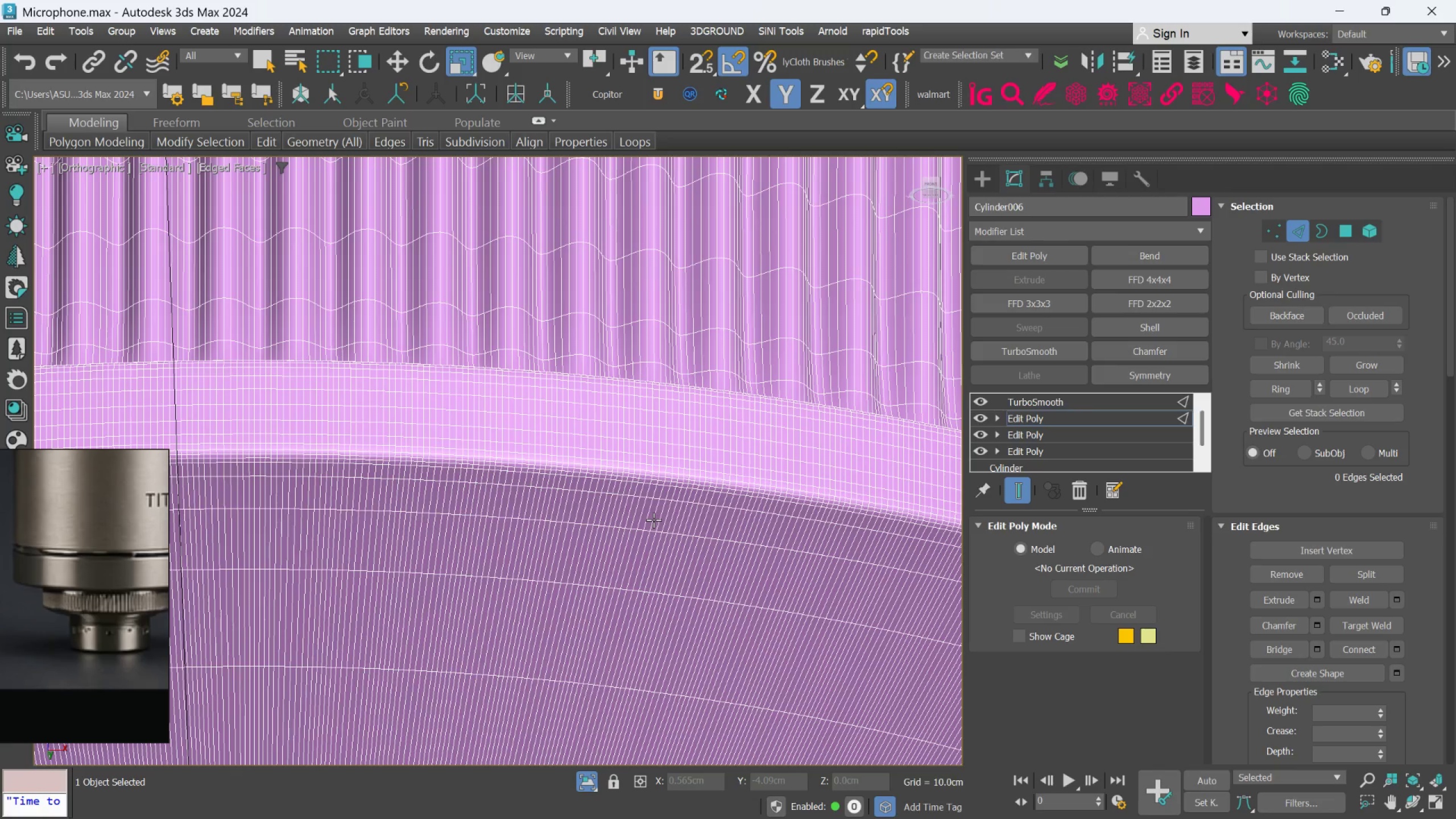 
key(F4)
 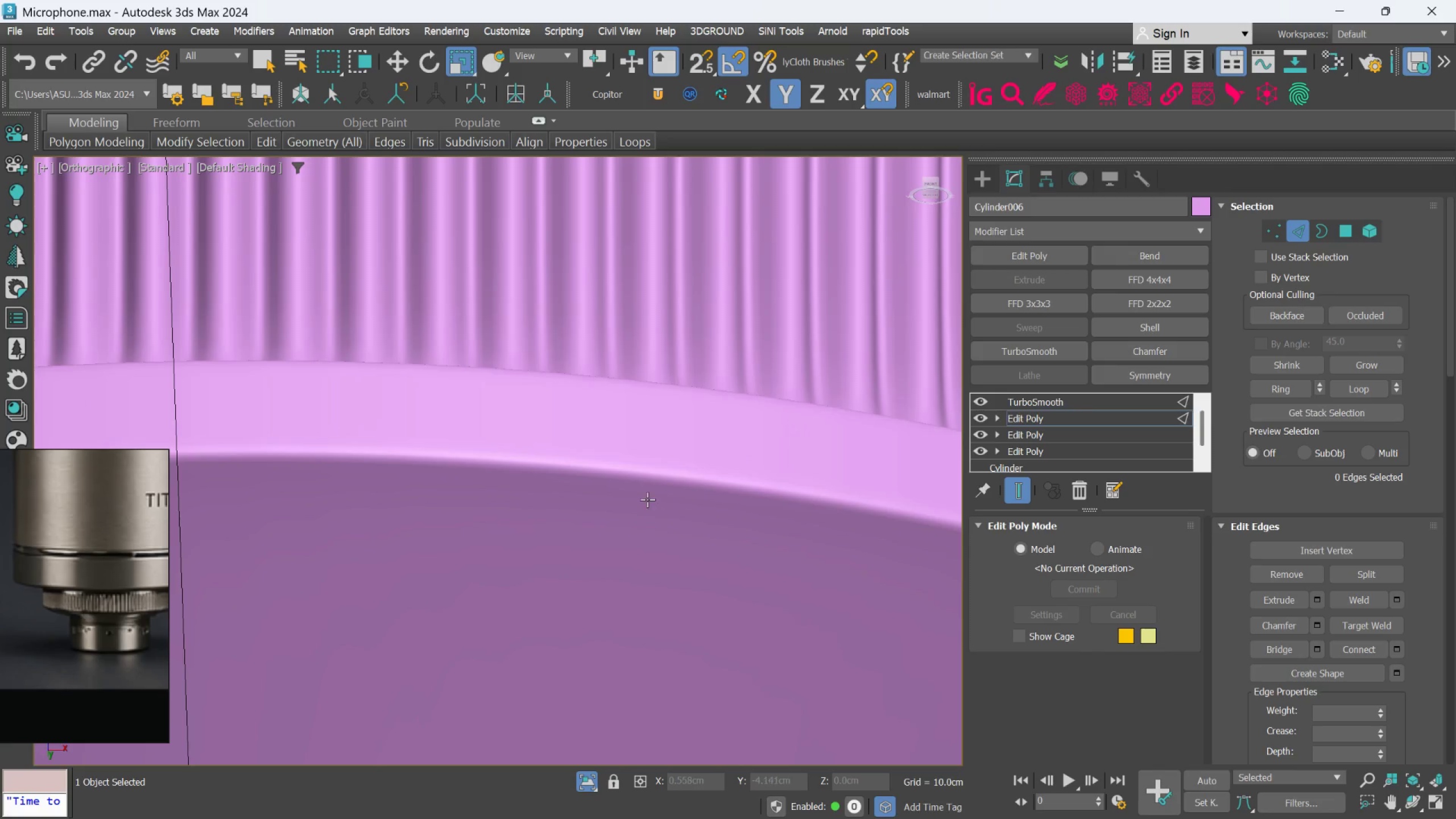 
scroll: coordinate [647, 498], scroll_direction: down, amount: 4.0
 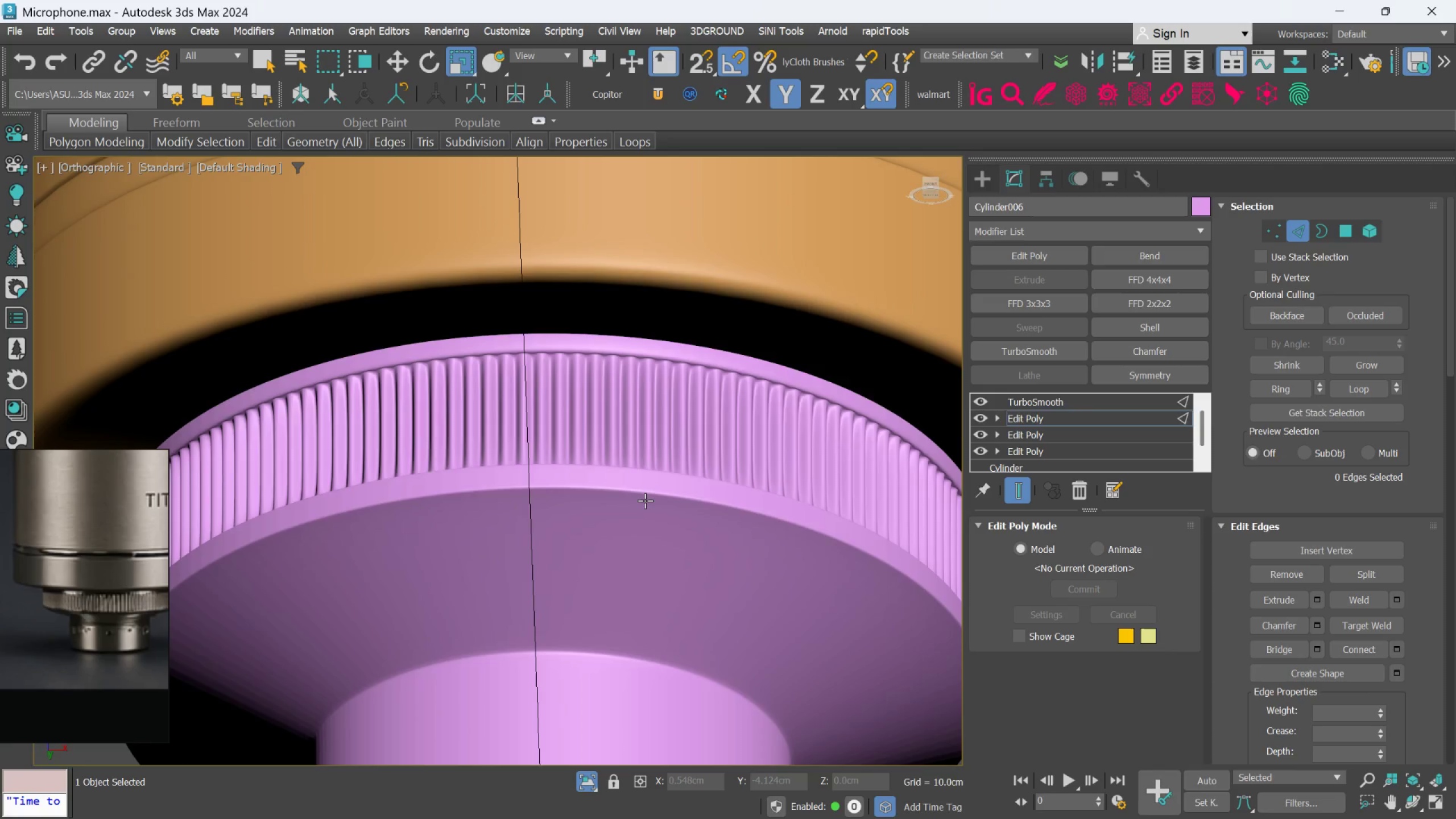 
hold_key(key=AltLeft, duration=0.66)
 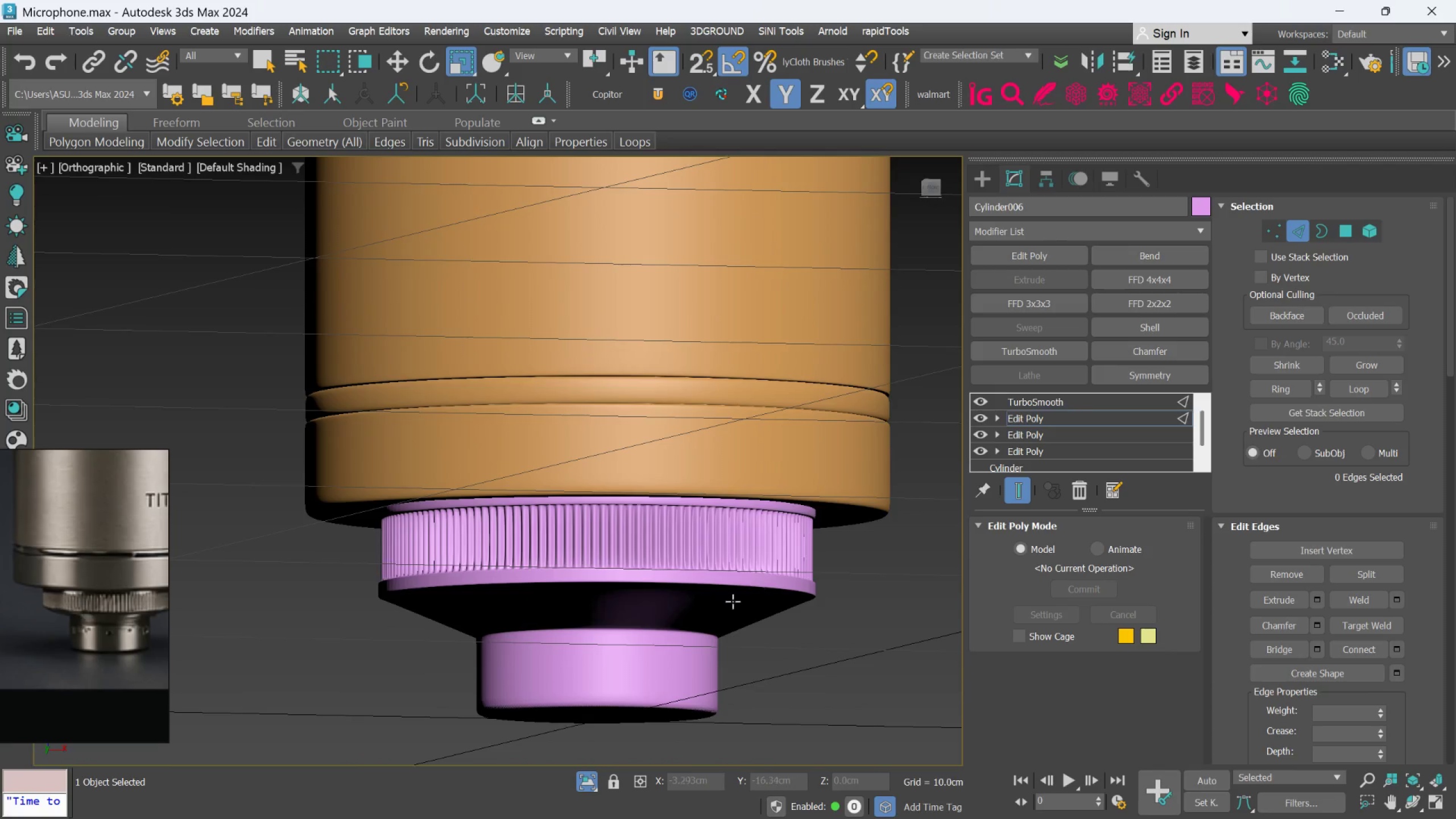 
scroll: coordinate [645, 505], scroll_direction: down, amount: 2.0
 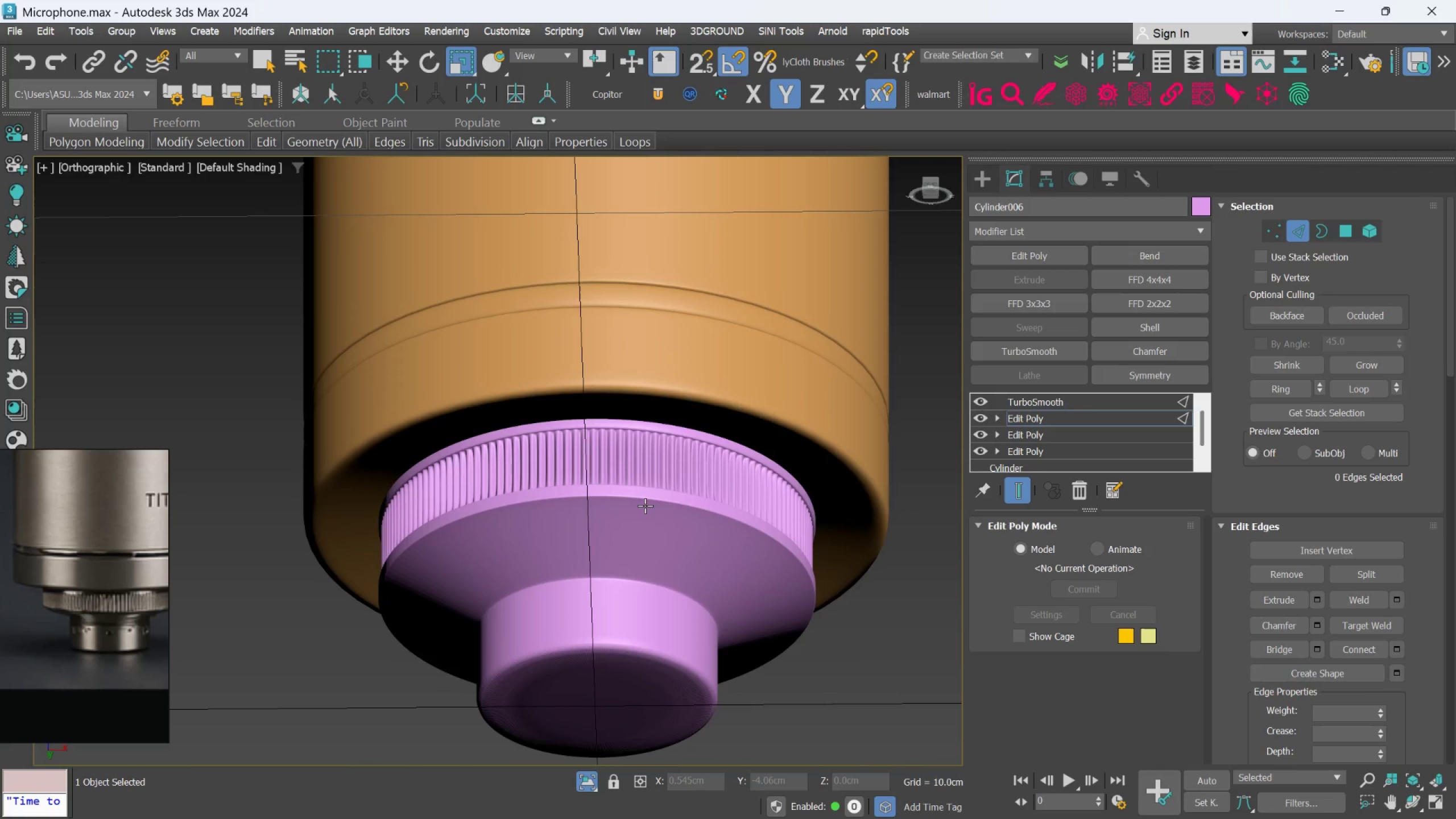 
hold_key(key=AltLeft, duration=1.21)
 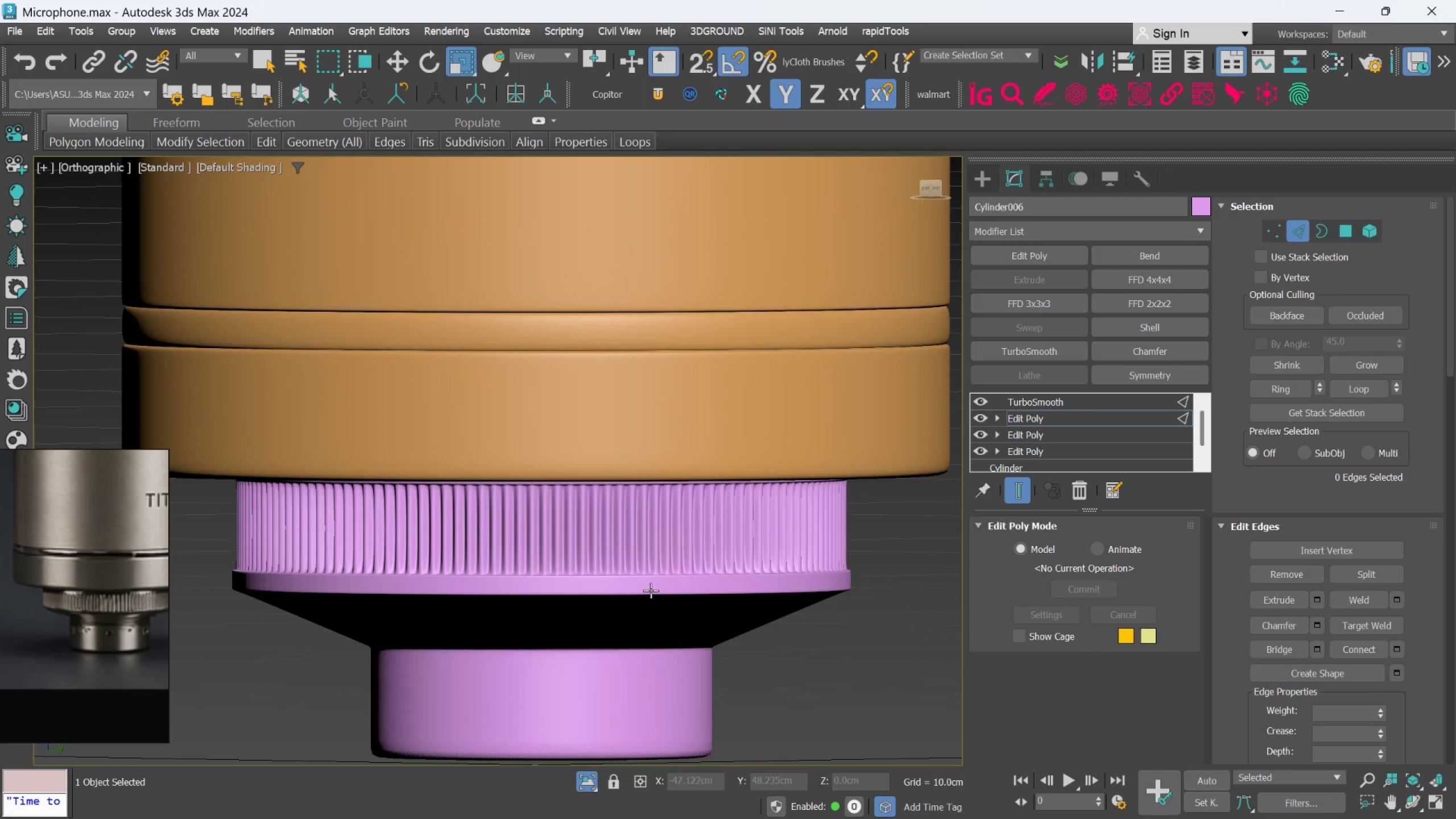 
scroll: coordinate [731, 589], scroll_direction: up, amount: 1.0
 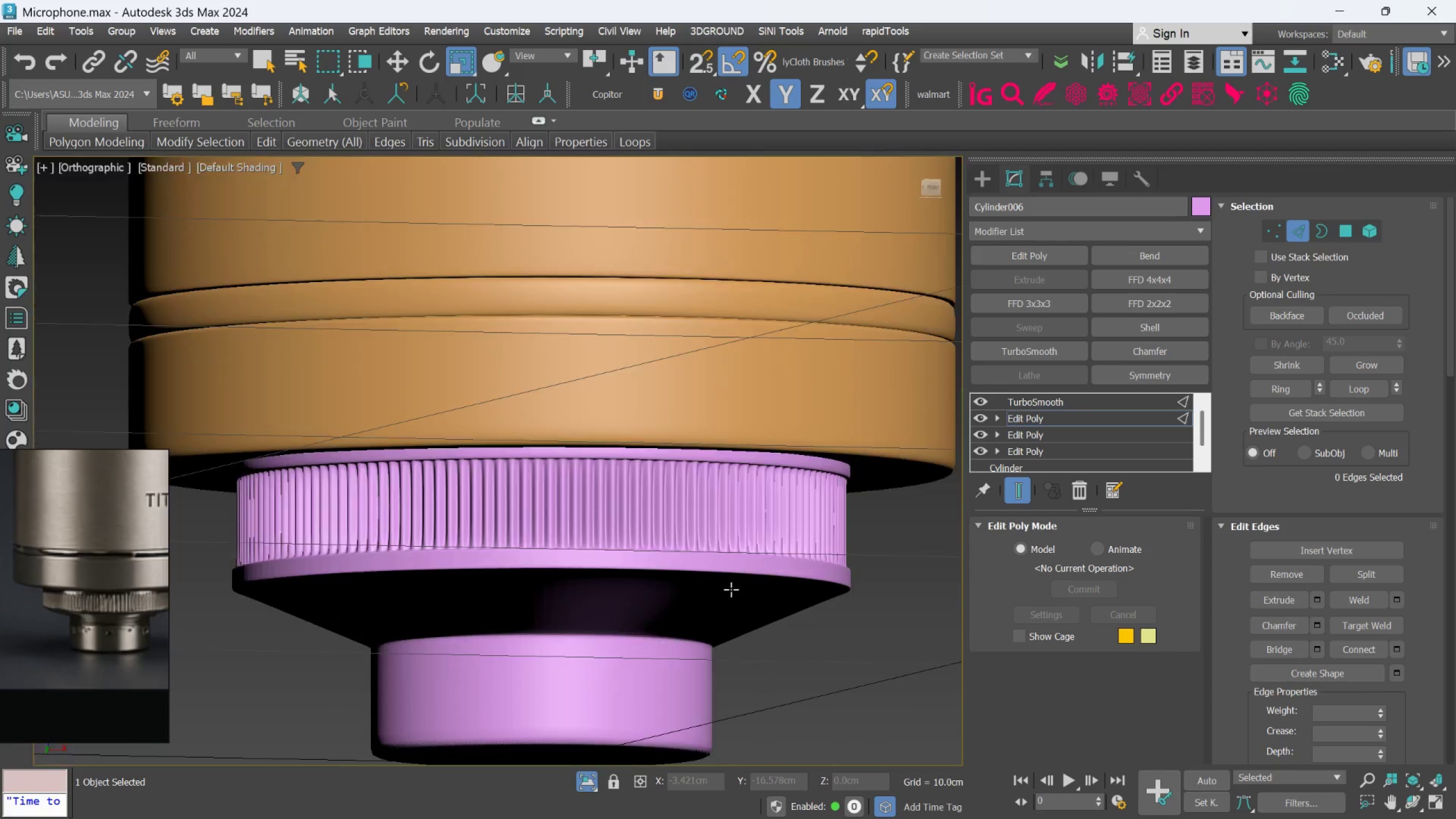 
hold_key(key=AltLeft, duration=0.45)
 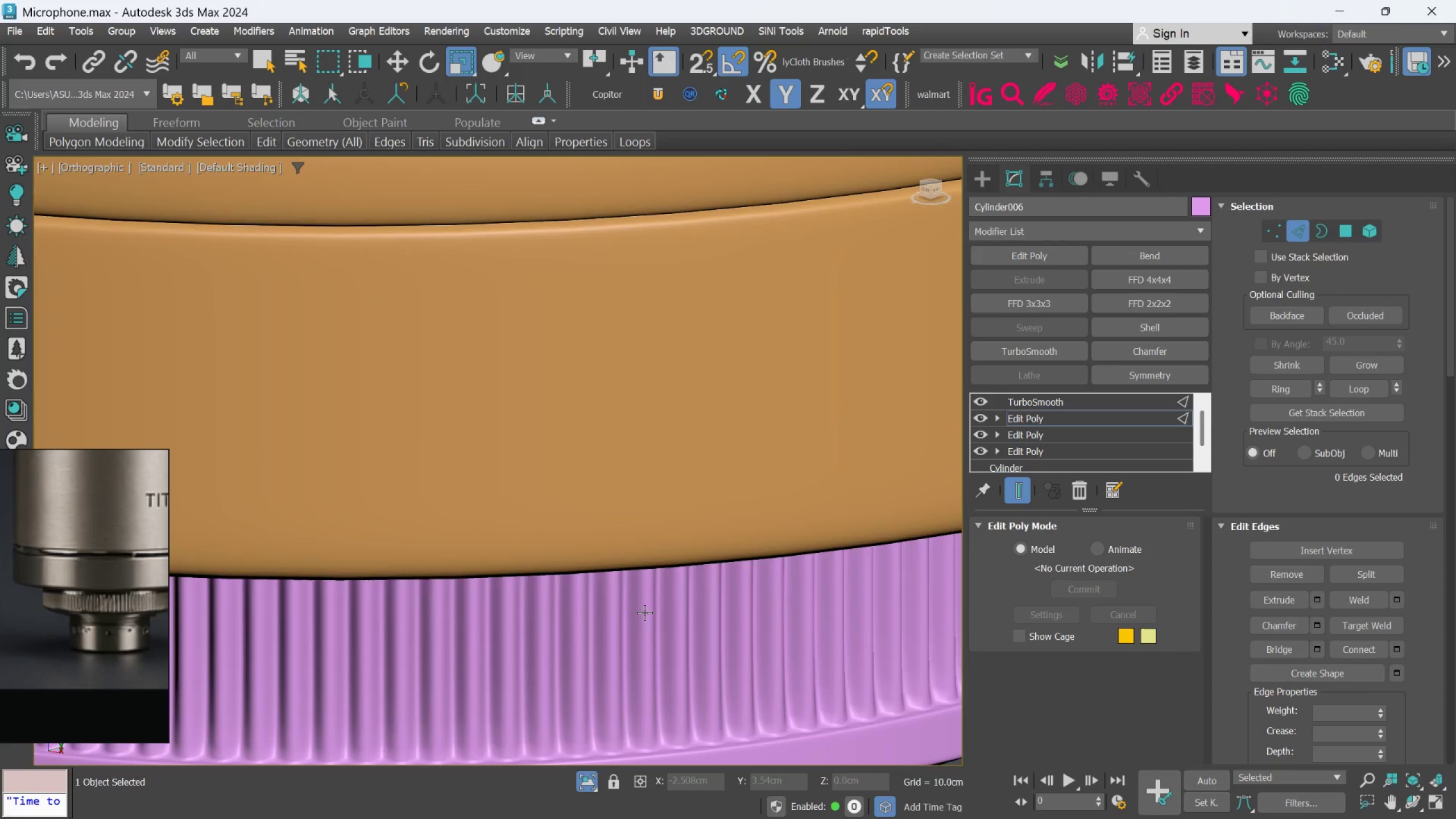 
scroll: coordinate [643, 590], scroll_direction: up, amount: 3.0
 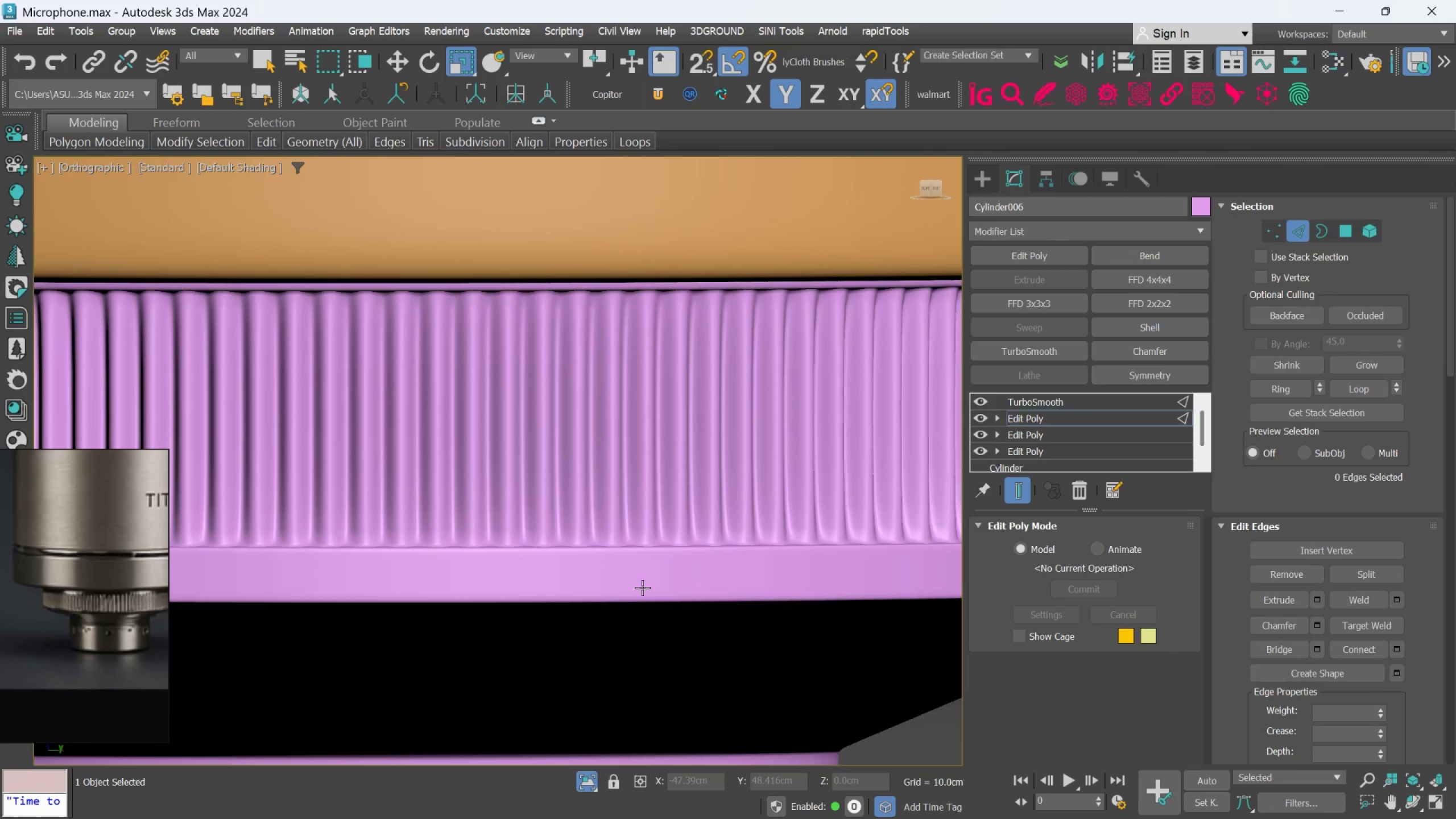 
hold_key(key=AltLeft, duration=0.56)
 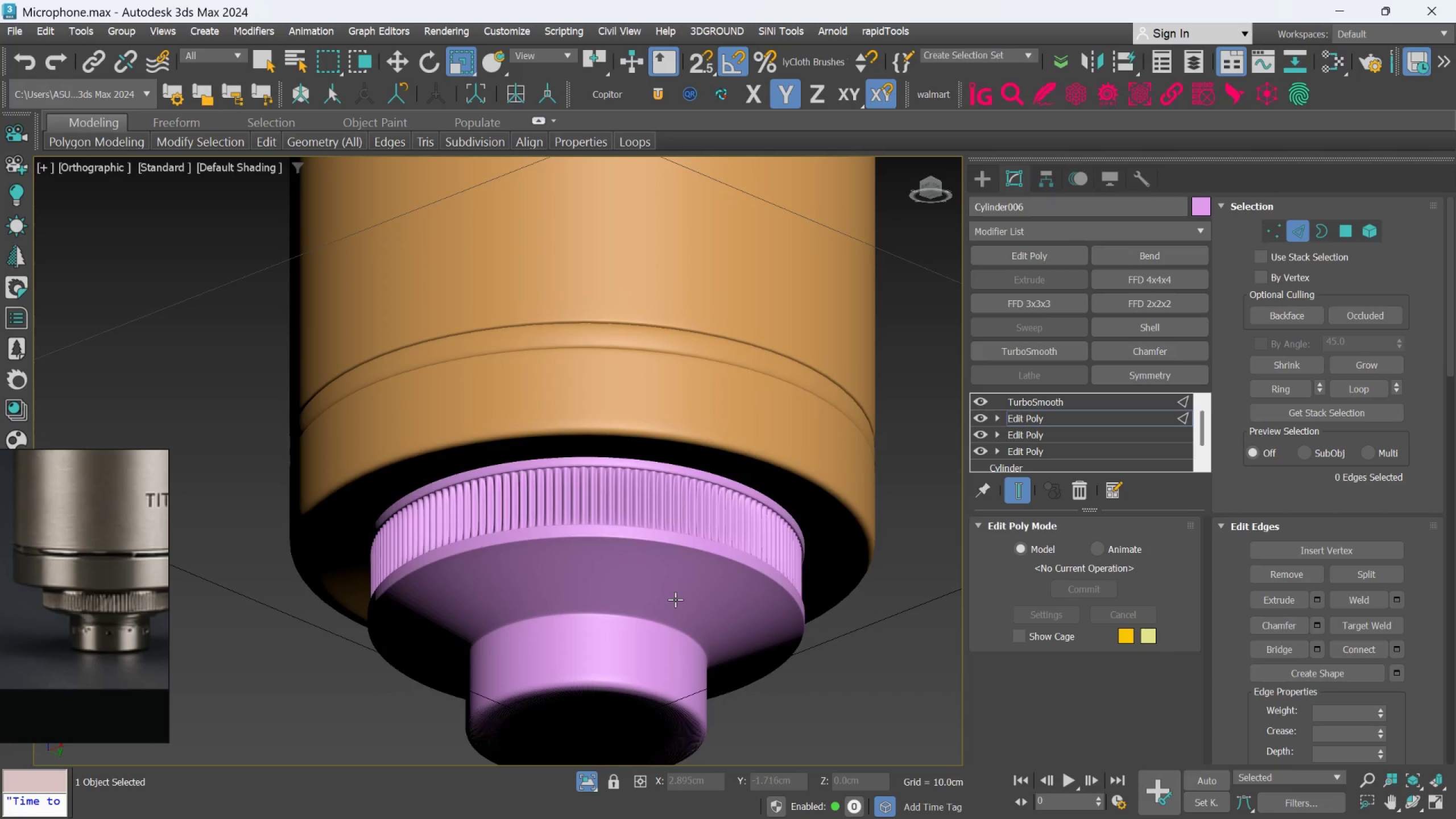 
scroll: coordinate [675, 645], scroll_direction: down, amount: 4.0
 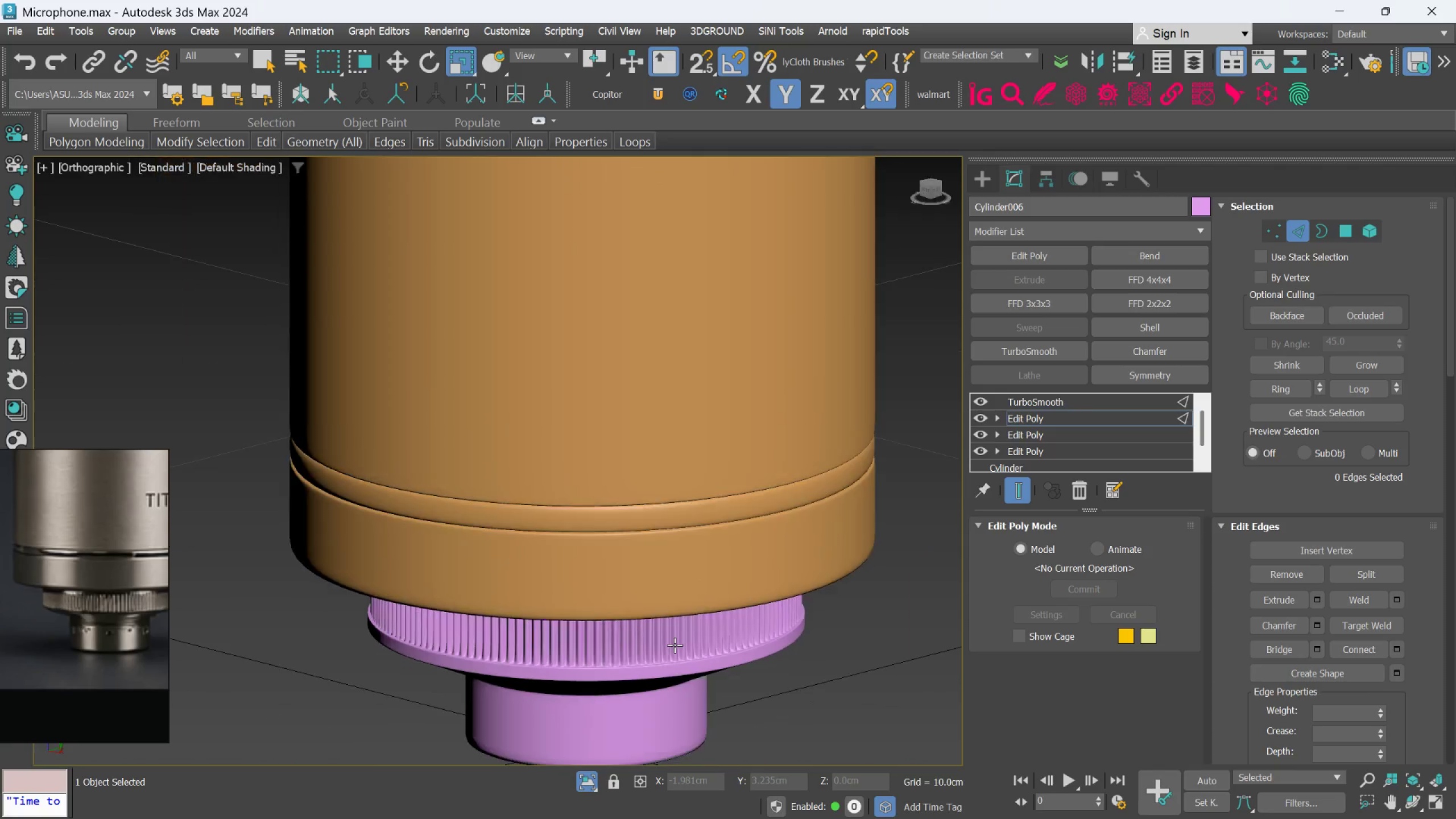 
hold_key(key=AltLeft, duration=0.95)
 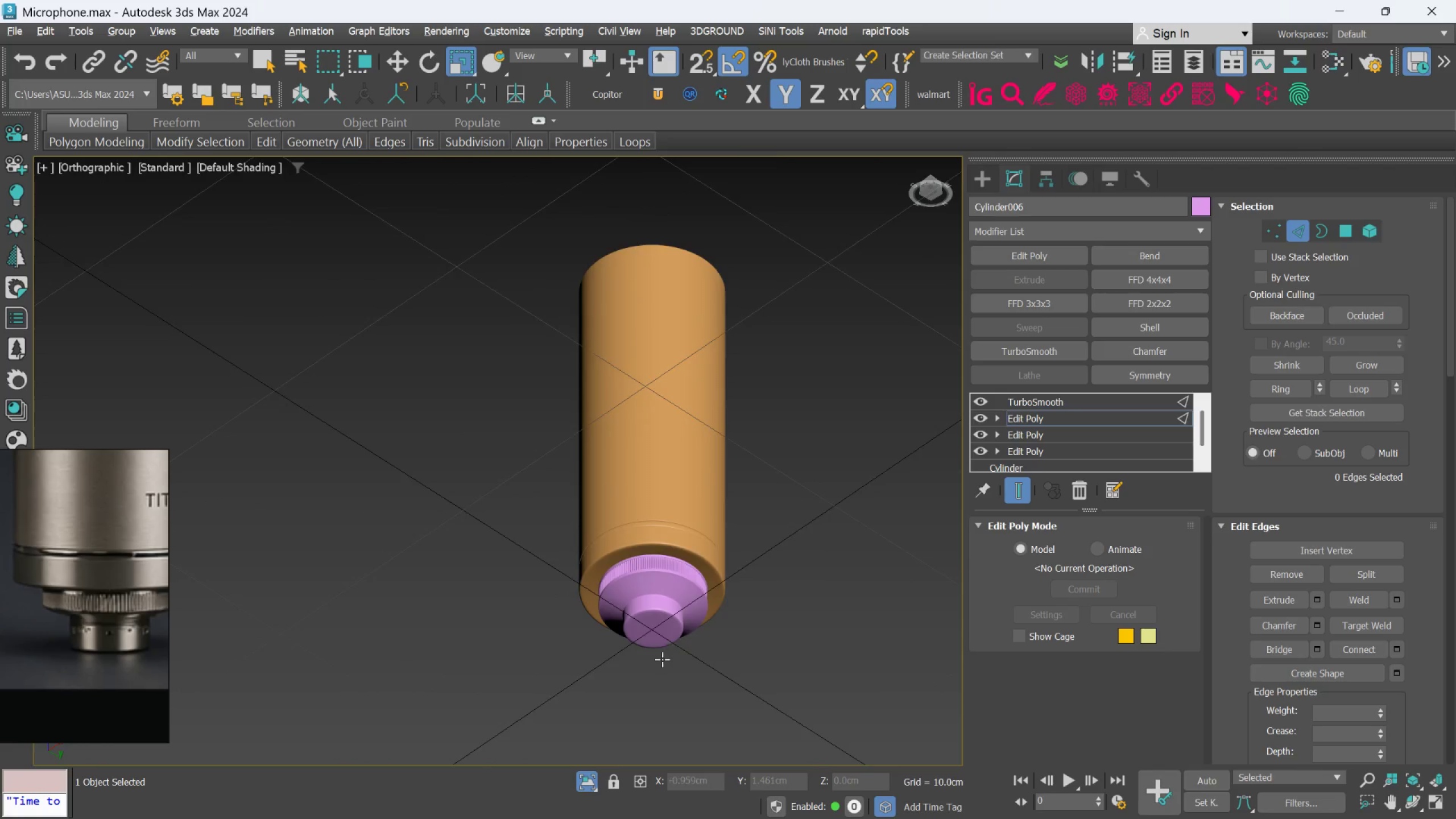 
scroll: coordinate [675, 599], scroll_direction: down, amount: 4.0
 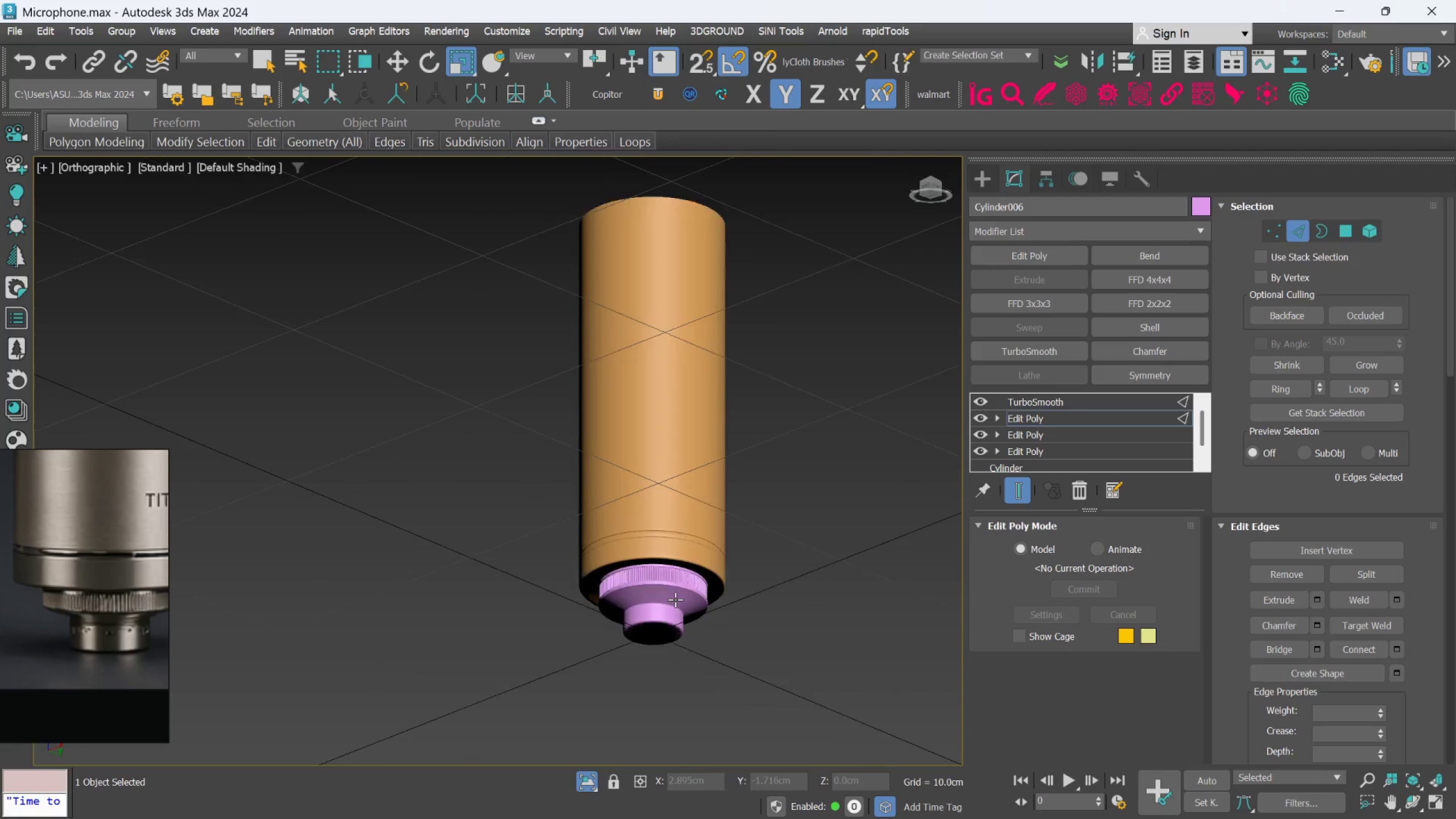 
scroll: coordinate [681, 587], scroll_direction: up, amount: 3.0
 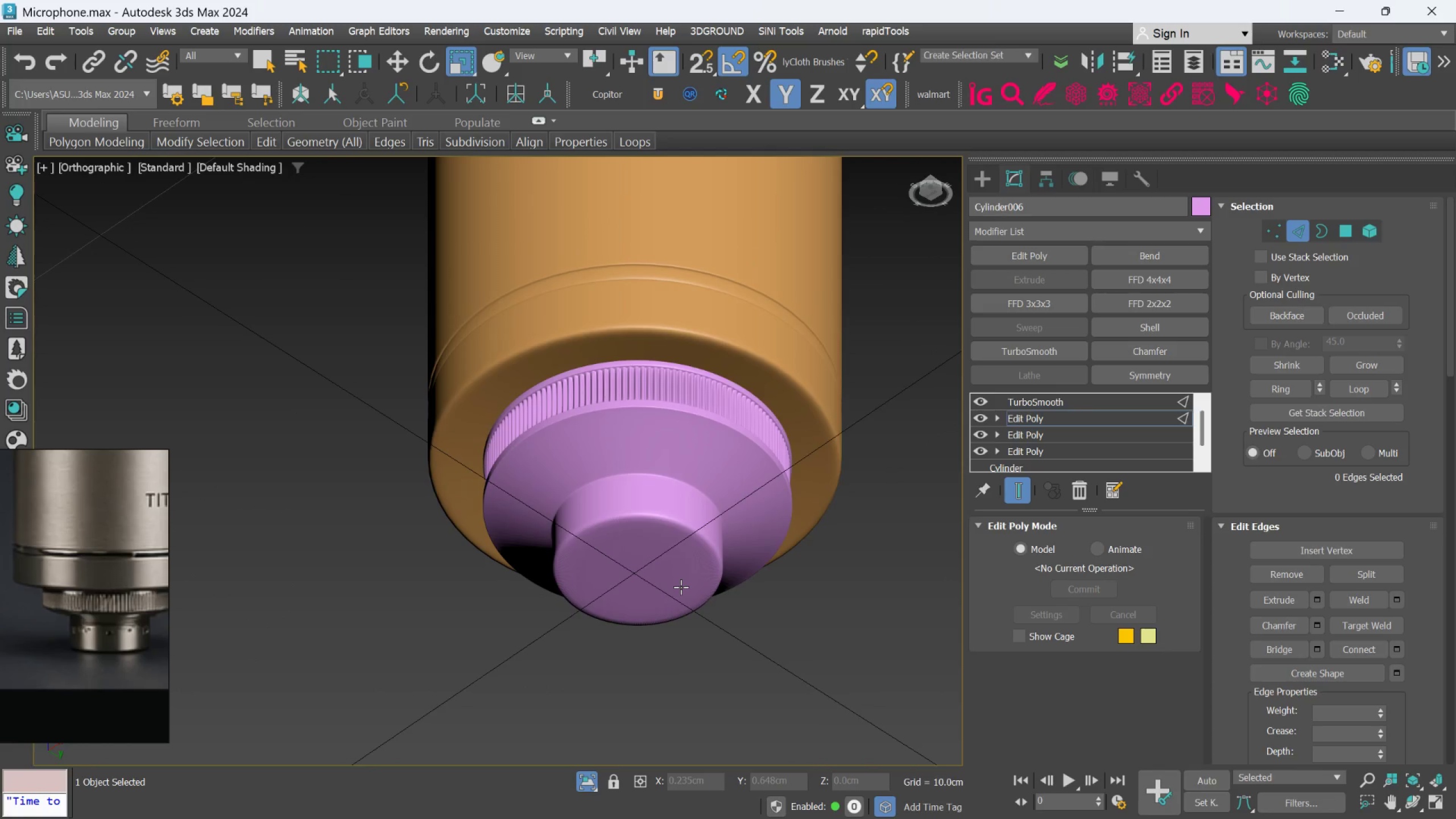 
hold_key(key=AltLeft, duration=0.46)
 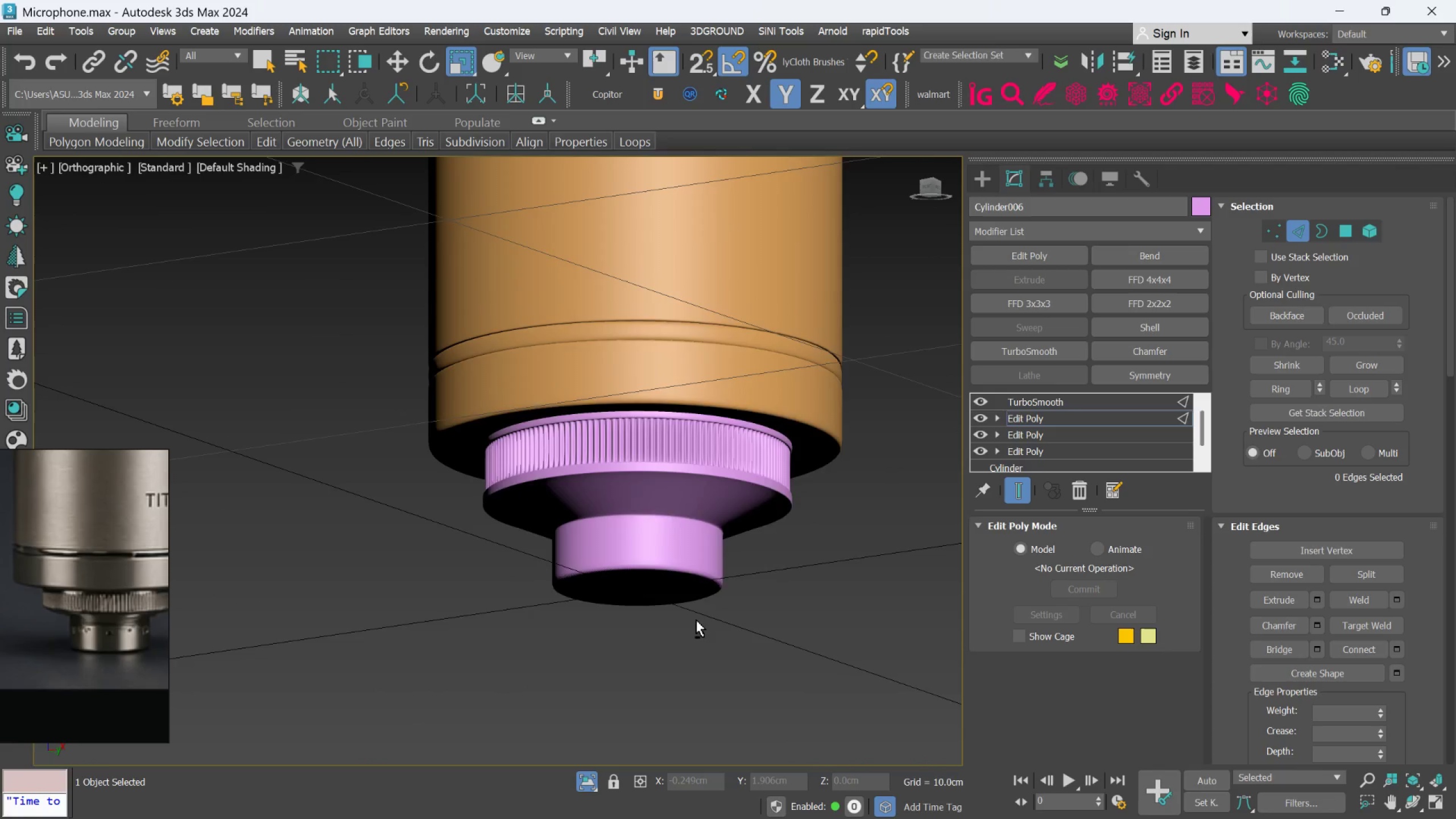 
hold_key(key=AltLeft, duration=0.71)
 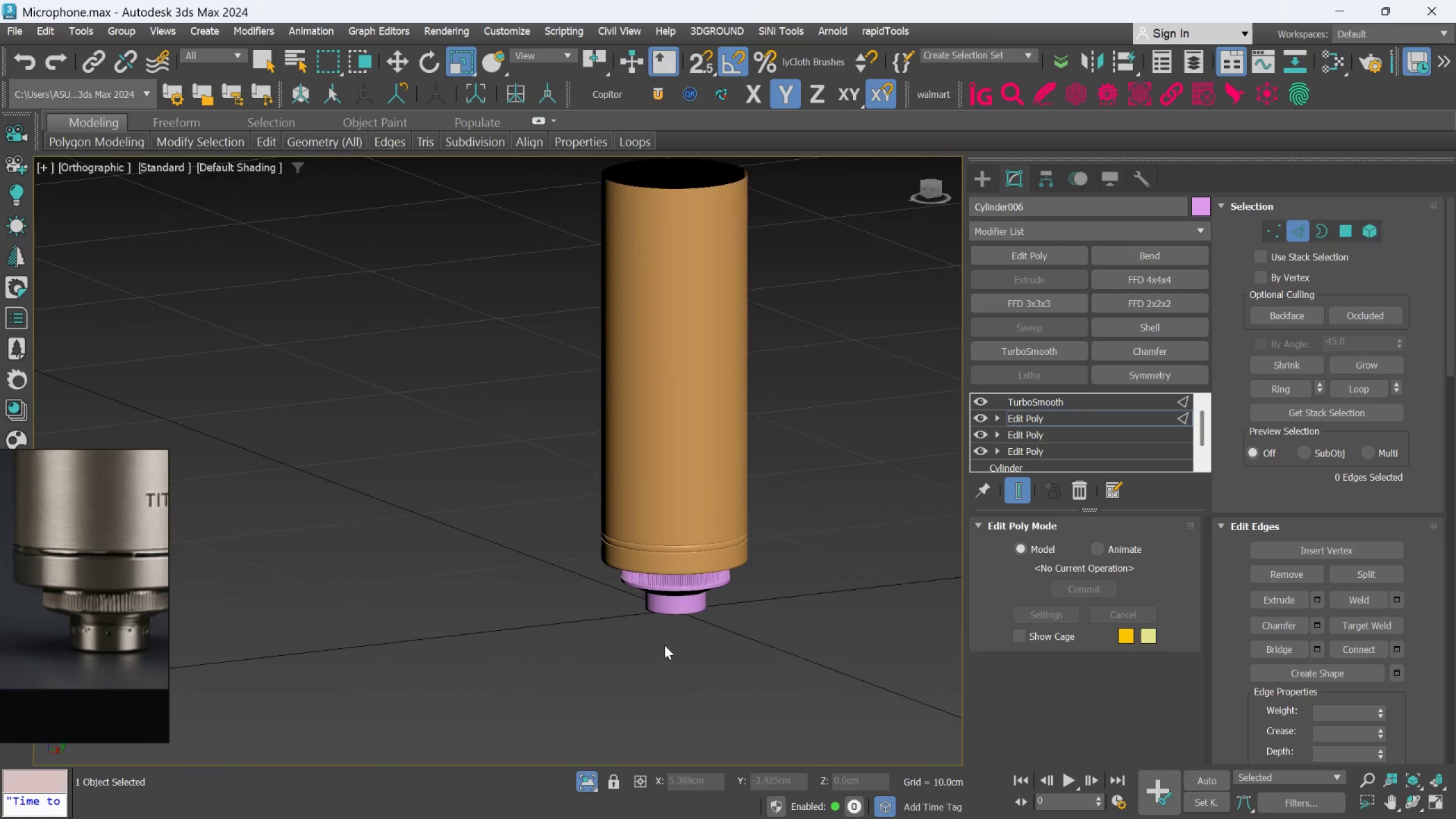 
scroll: coordinate [696, 620], scroll_direction: down, amount: 3.0
 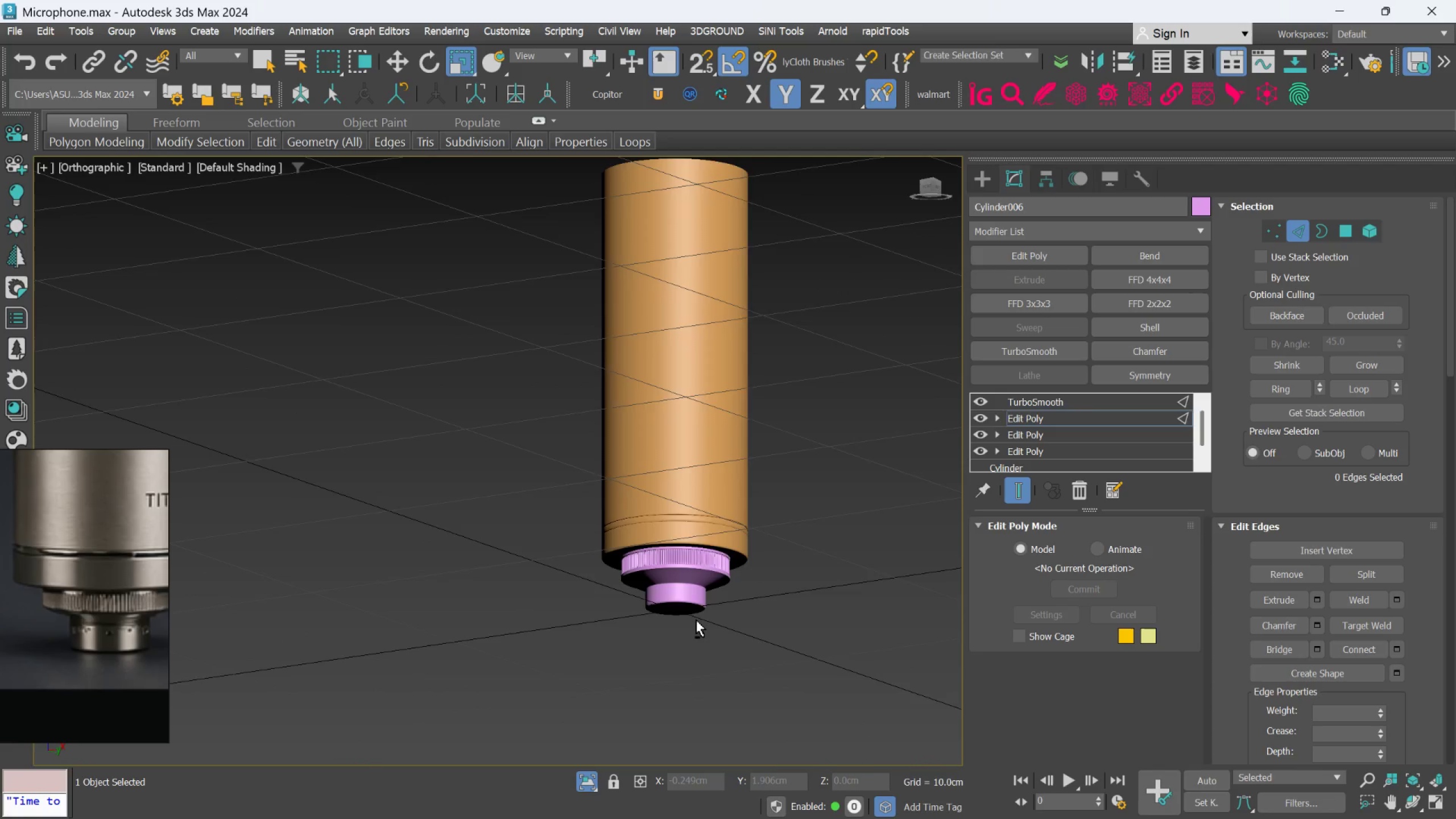 
hold_key(key=AltLeft, duration=0.53)
 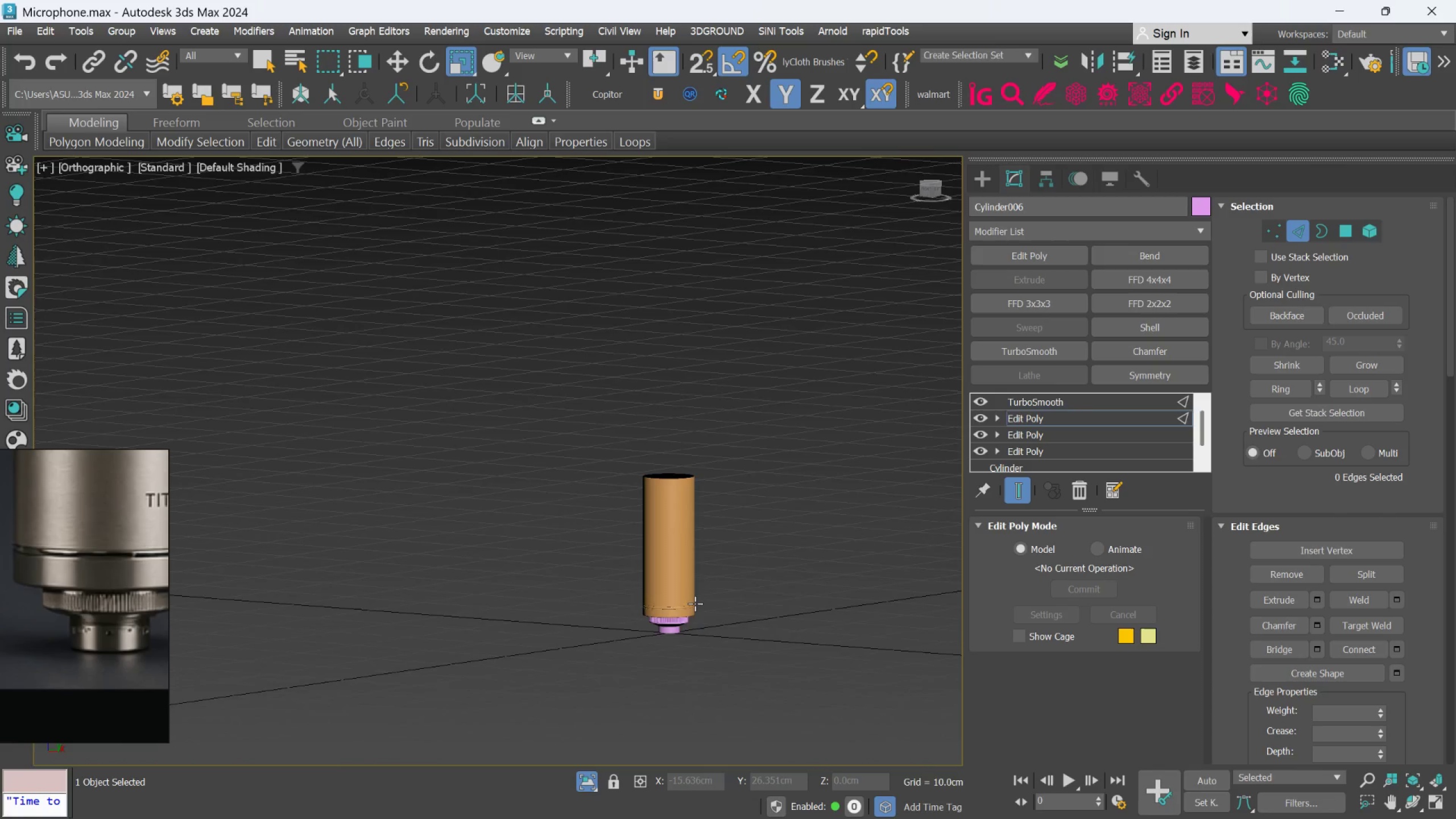 
scroll: coordinate [664, 645], scroll_direction: down, amount: 3.0
 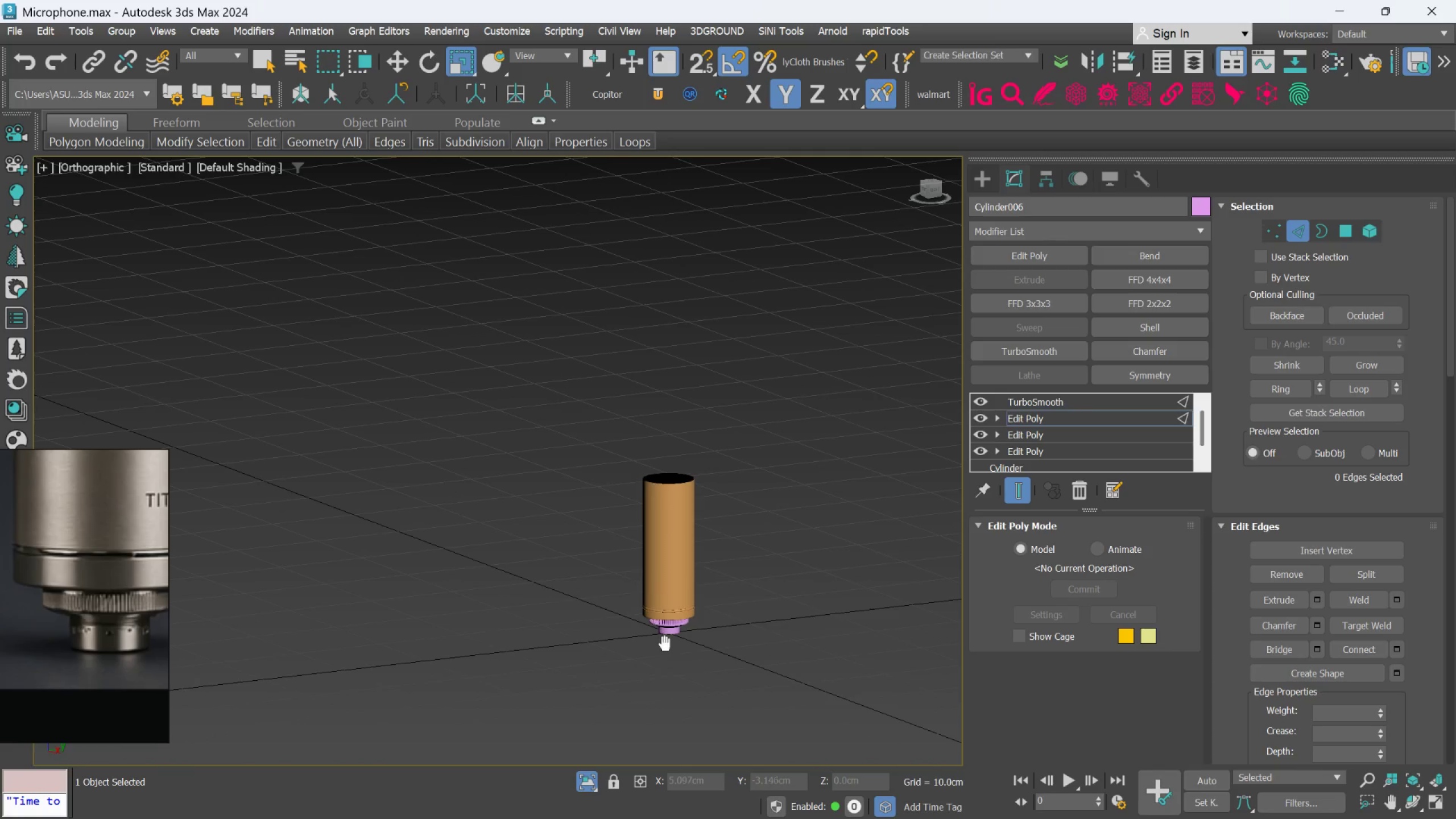 
scroll: coordinate [661, 601], scroll_direction: up, amount: 8.0
 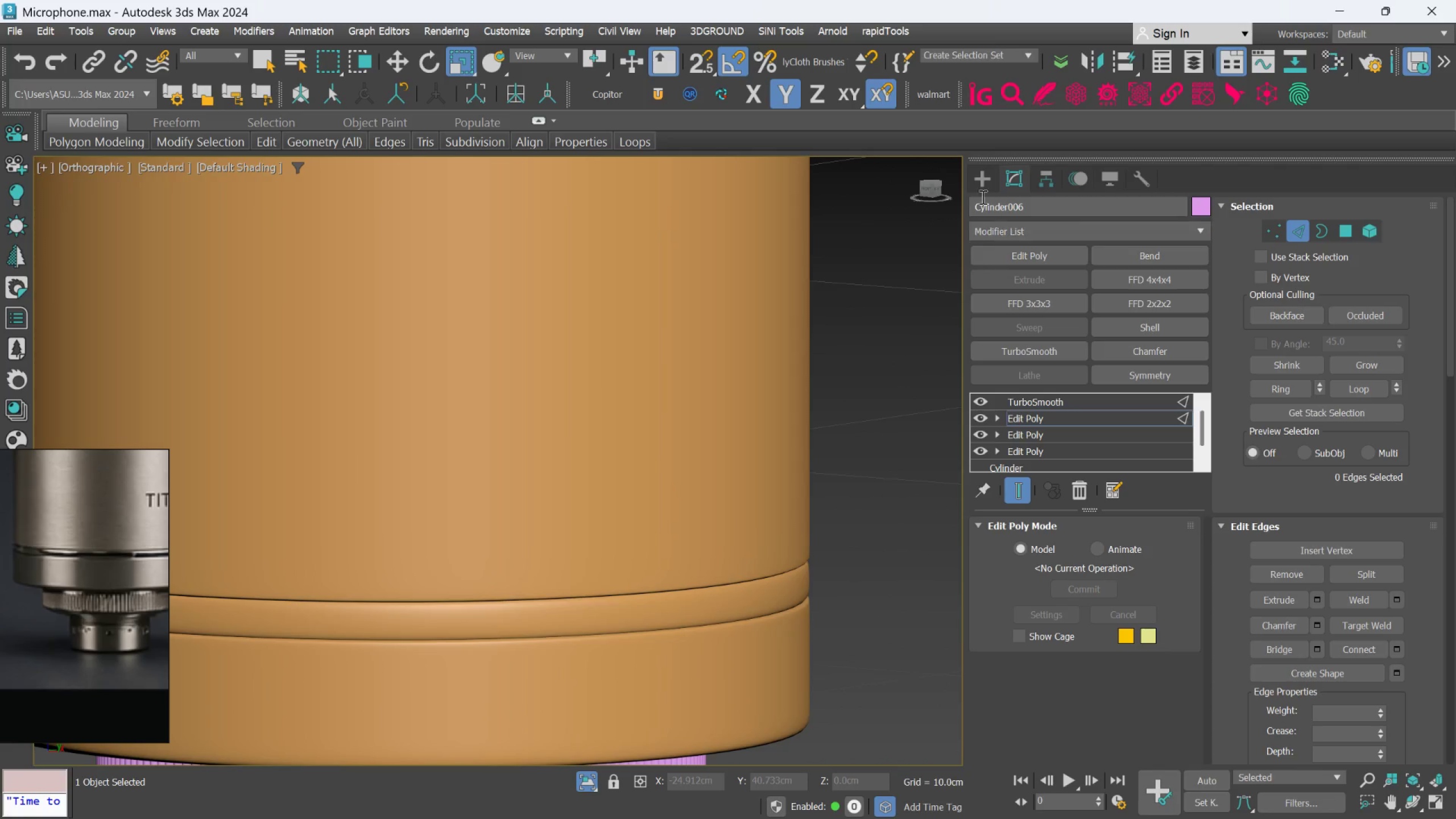 
left_click_drag(start_coordinate=[985, 174], to_coordinate=[983, 182])
 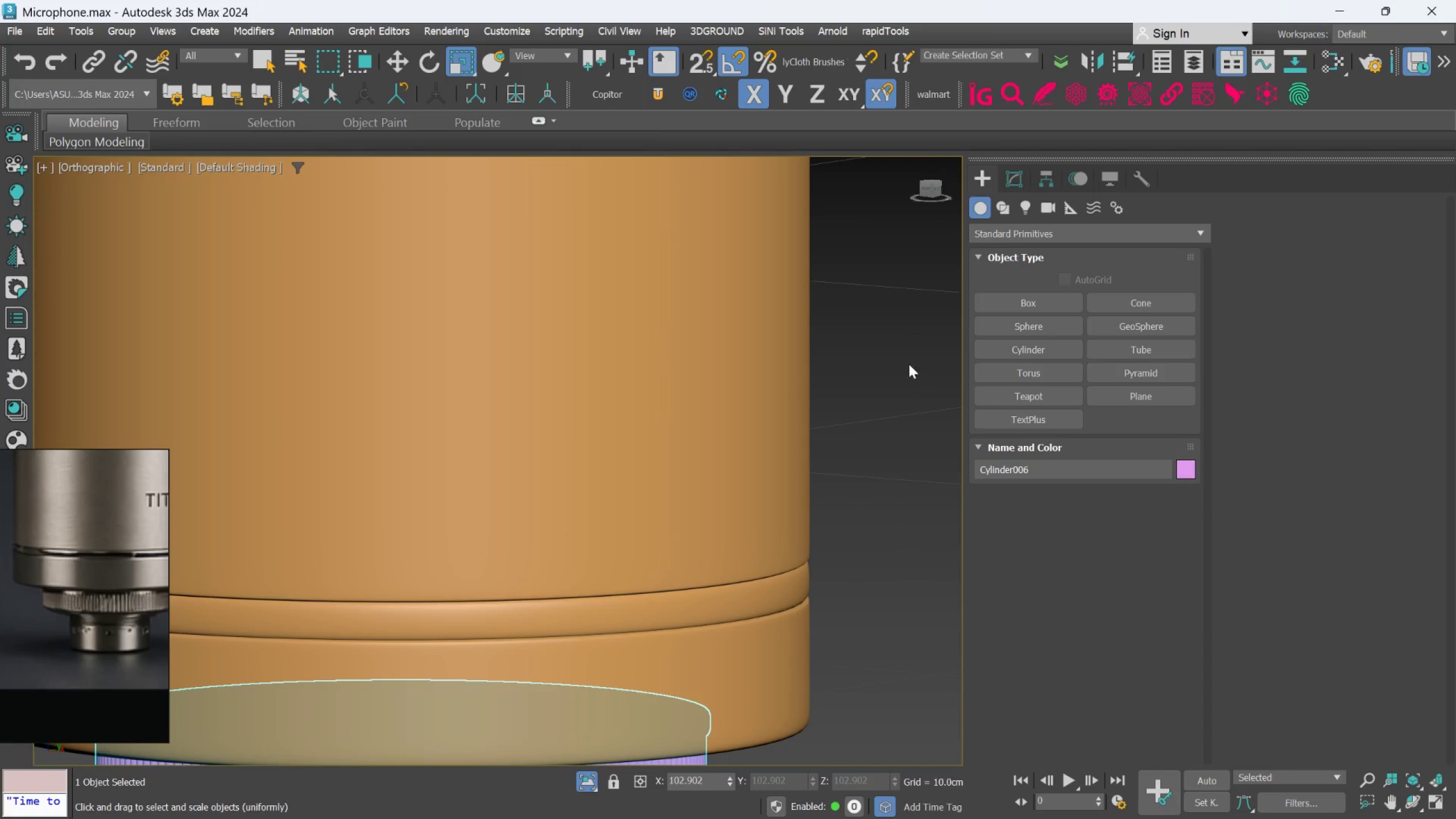 
double_click([888, 380])
 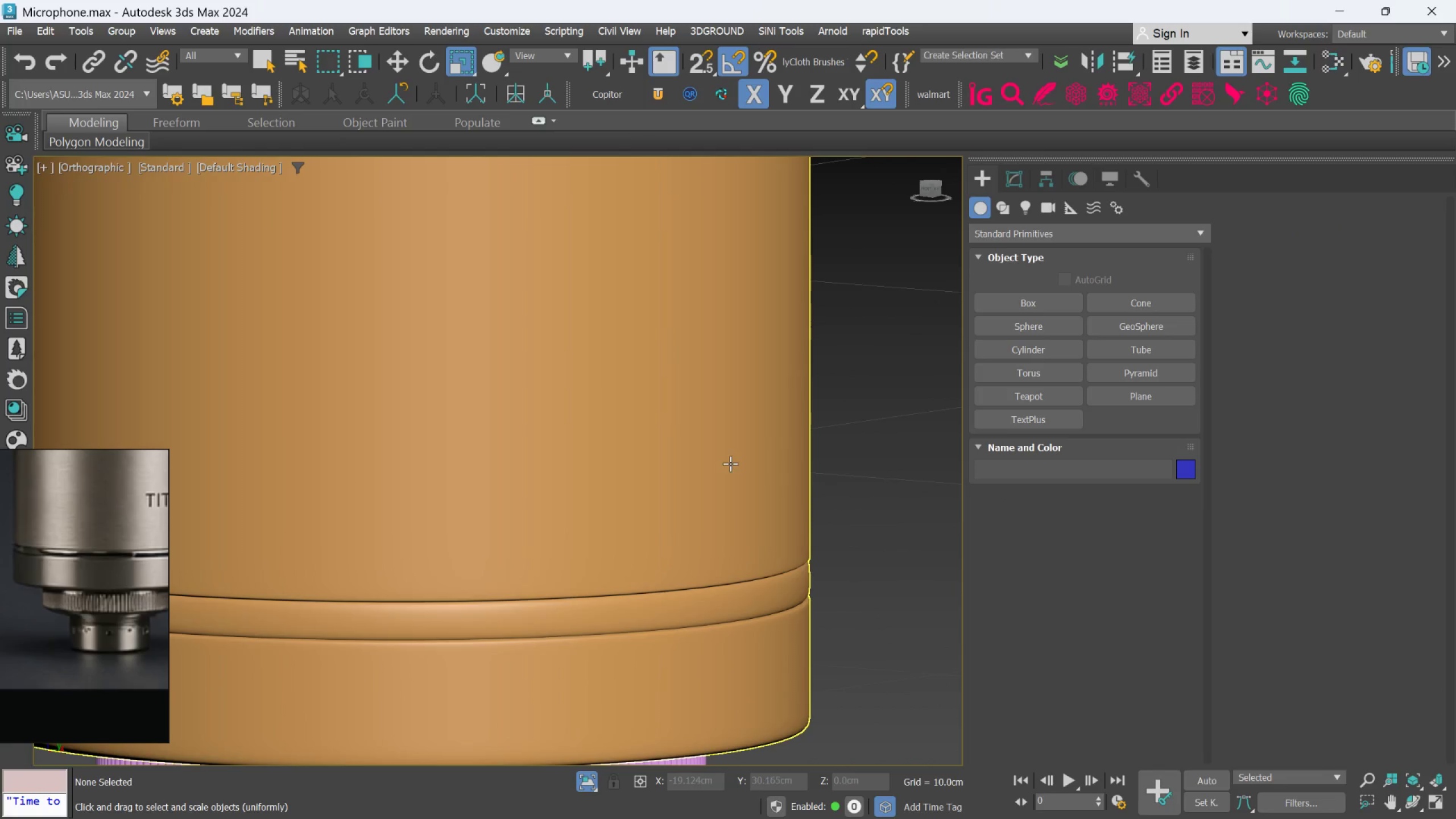 
triple_click([730, 464])
 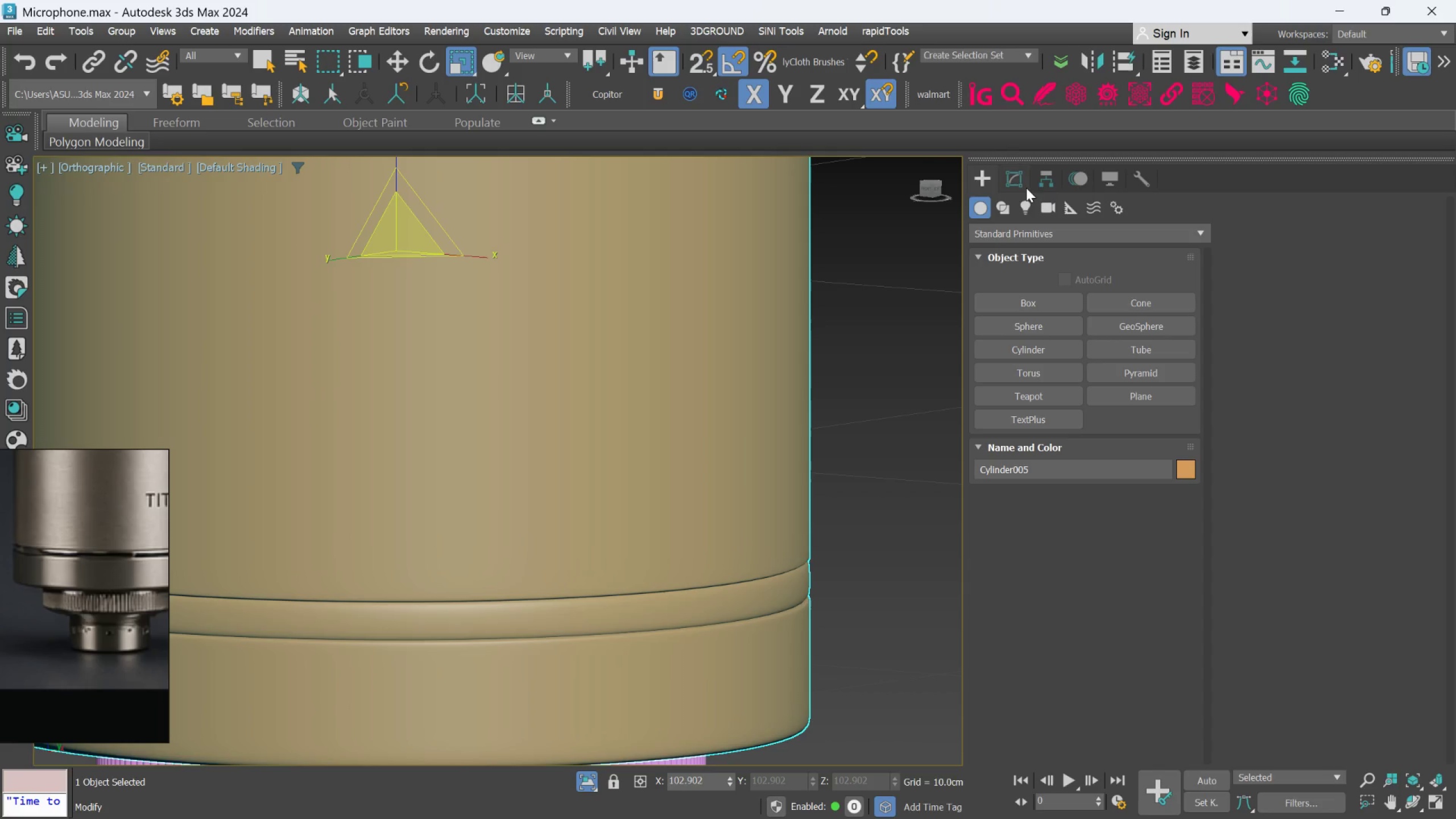 
left_click([1025, 184])
 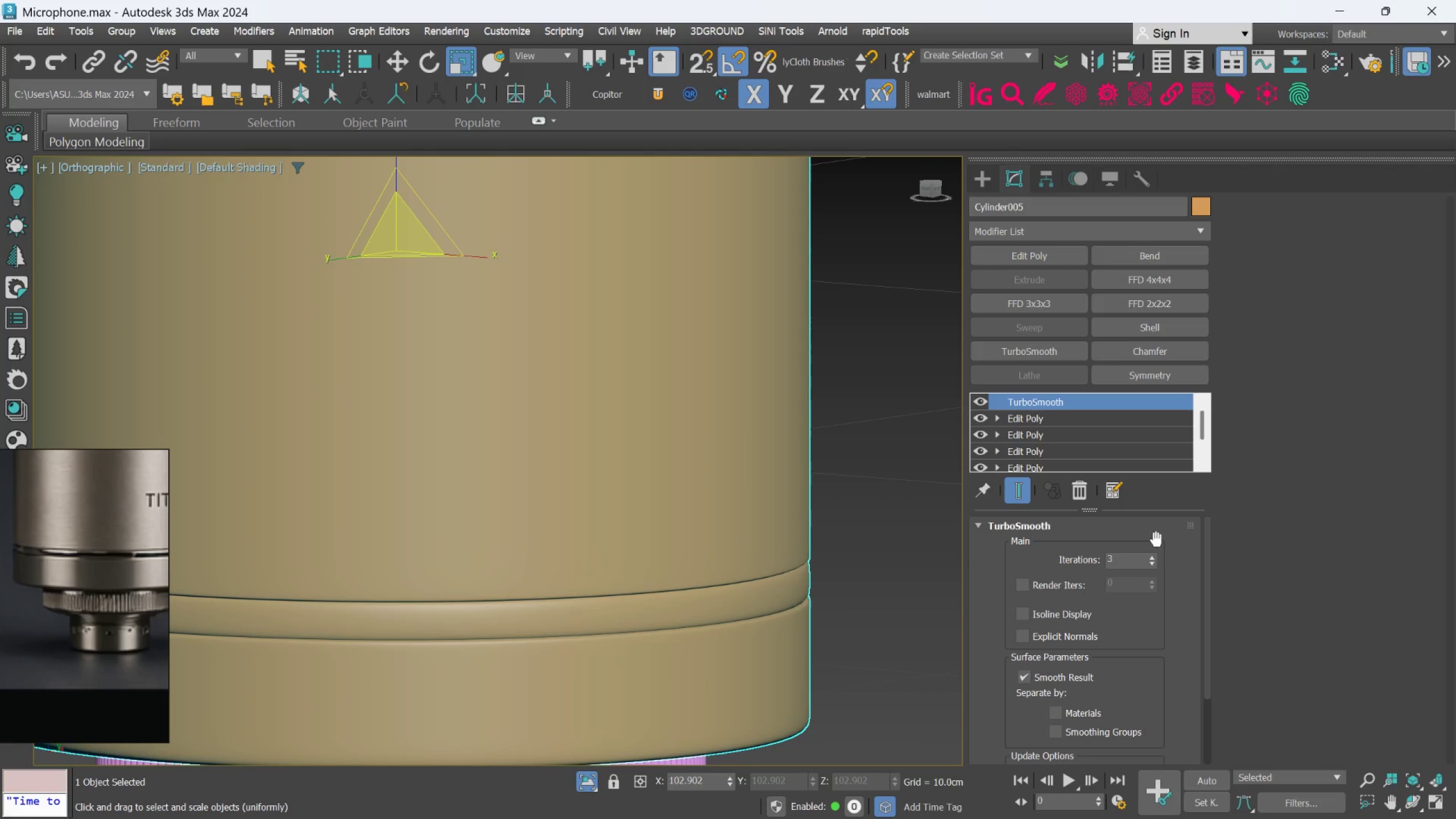 
hold_key(key=AltLeft, duration=0.35)
scroll: coordinate [819, 537], scroll_direction: down, amount: 8.0
 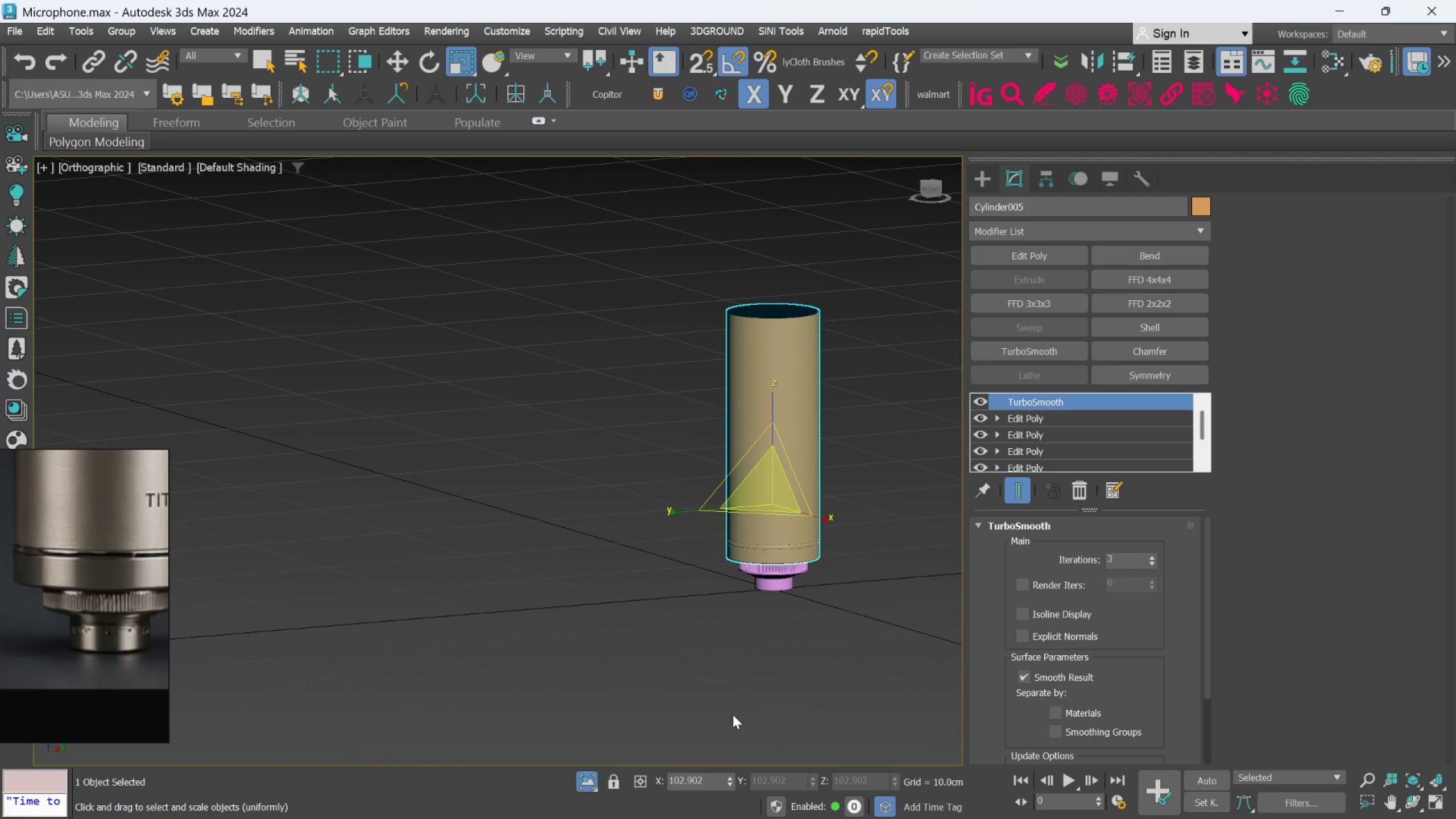 
left_click([588, 785])
 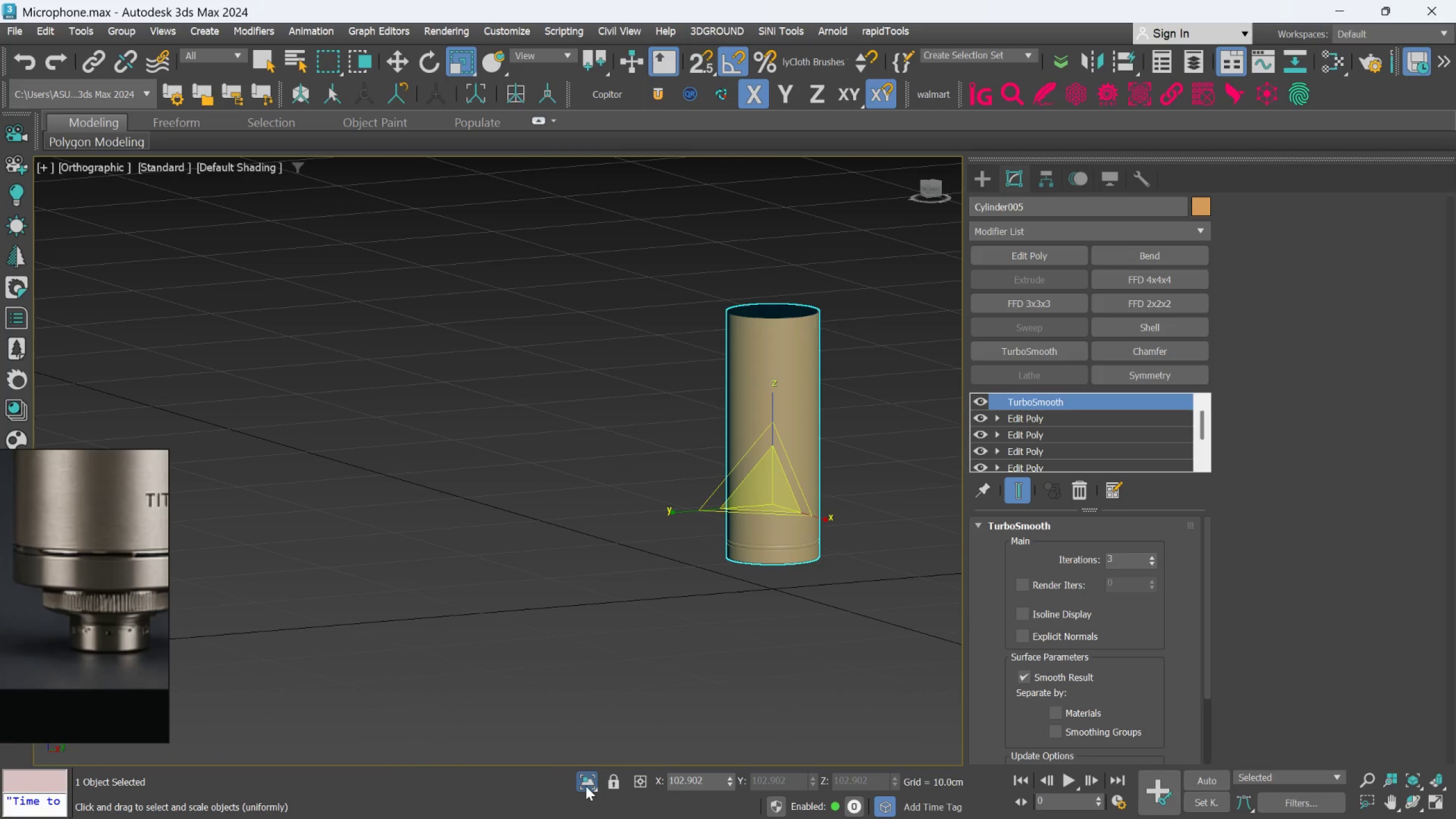 
left_click([589, 788])
 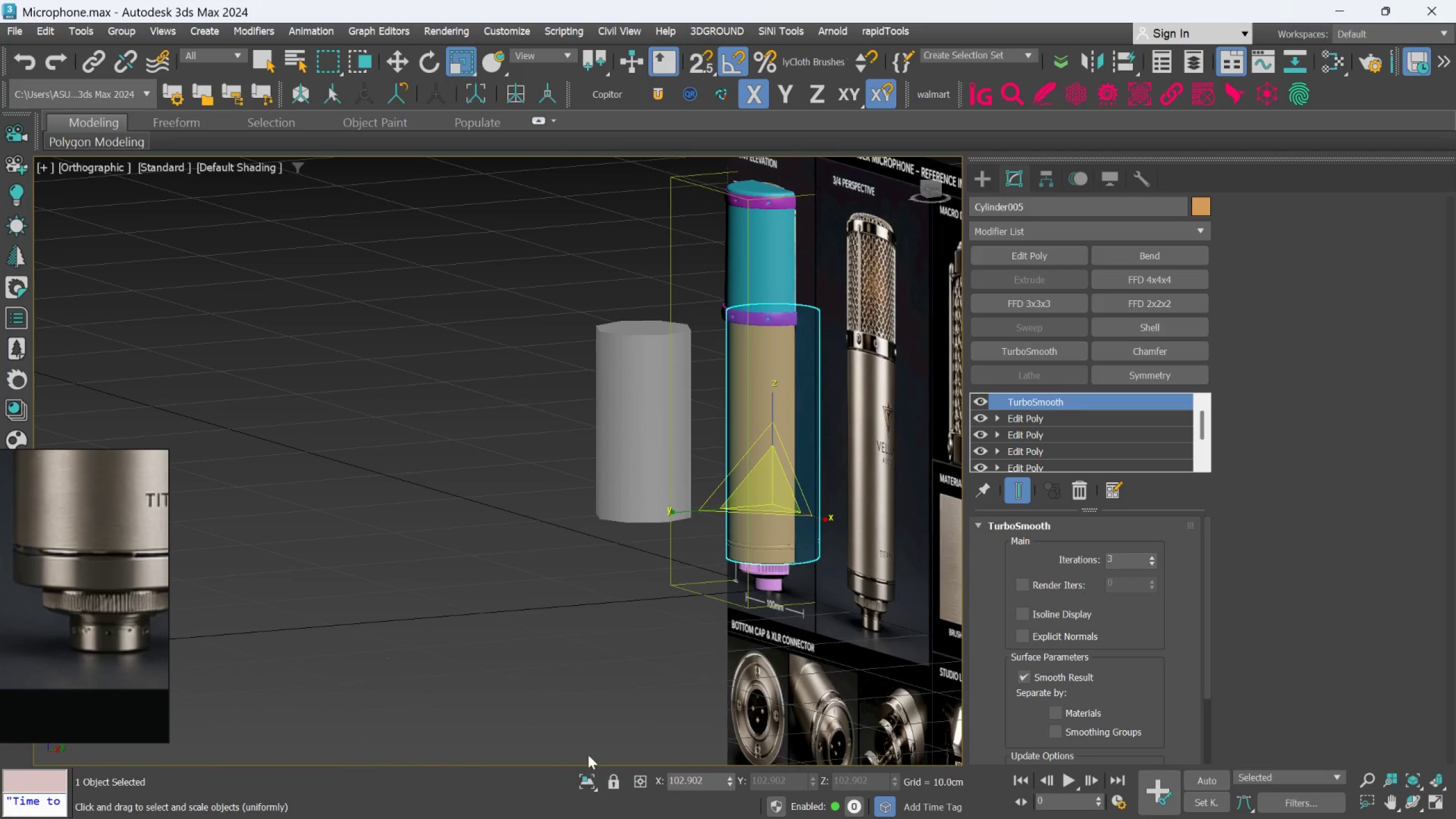 
hold_key(key=AltLeft, duration=0.66)
 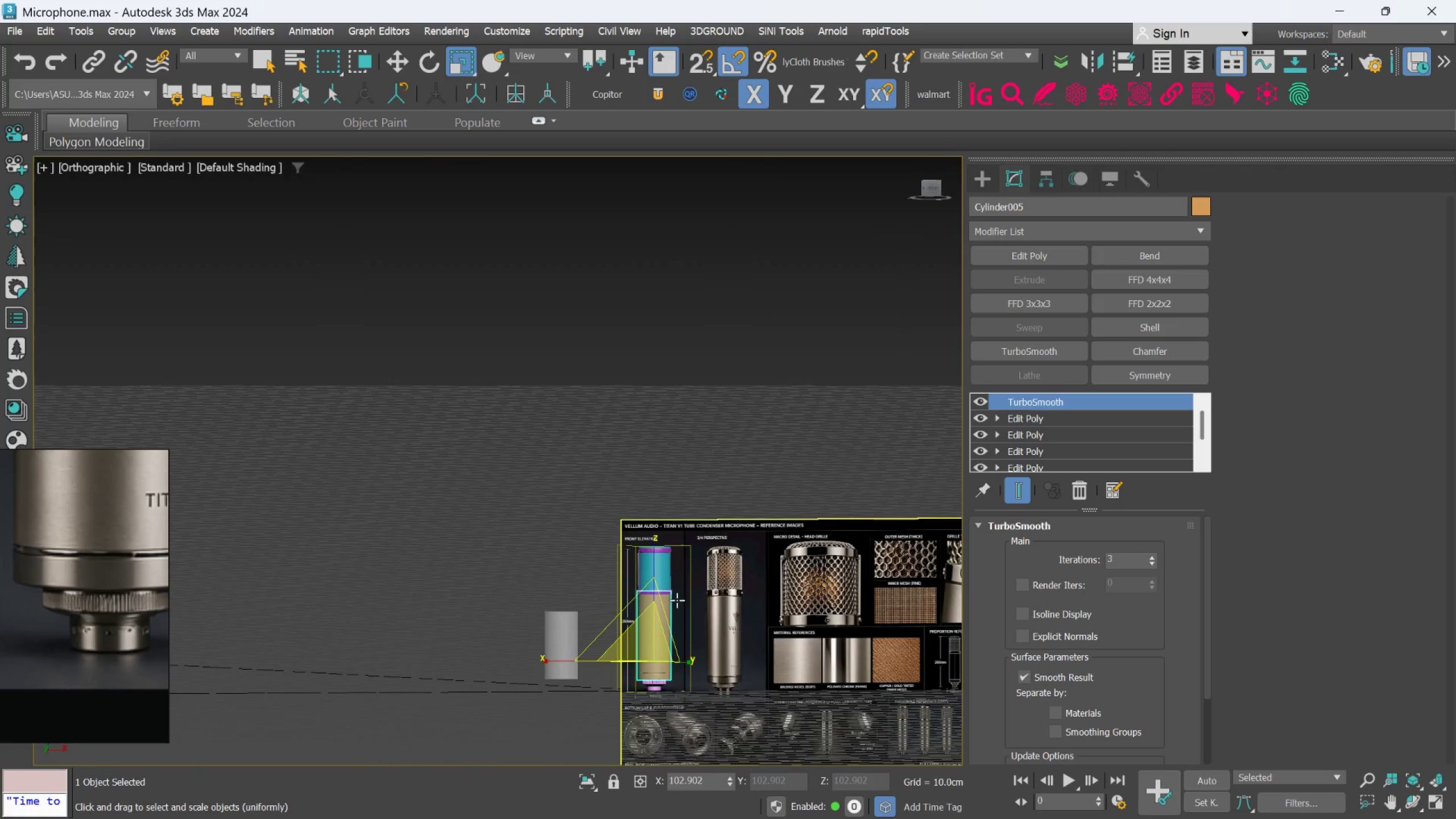 
scroll: coordinate [588, 746], scroll_direction: down, amount: 3.0
 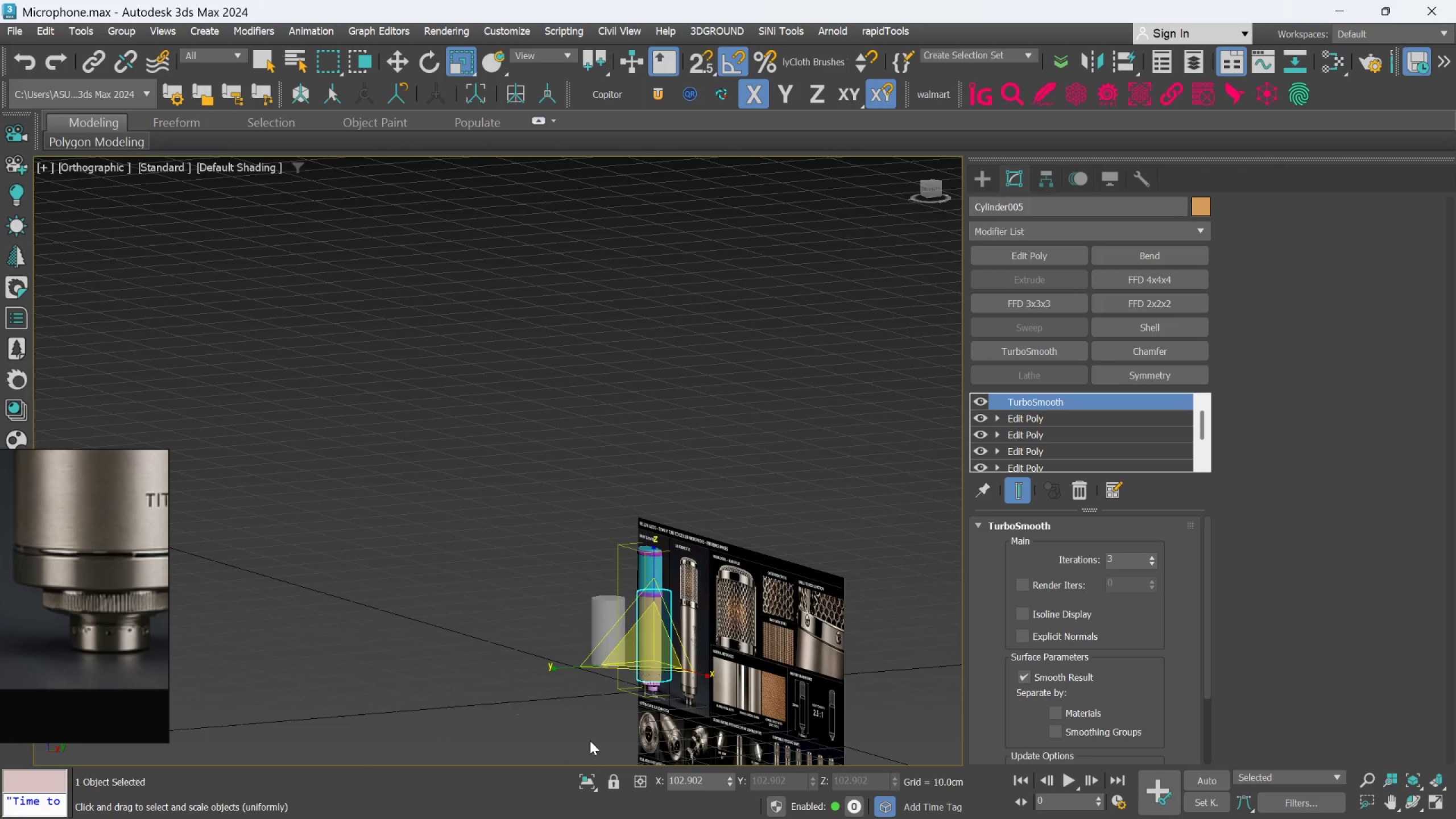 
scroll: coordinate [684, 613], scroll_direction: up, amount: 1.0
 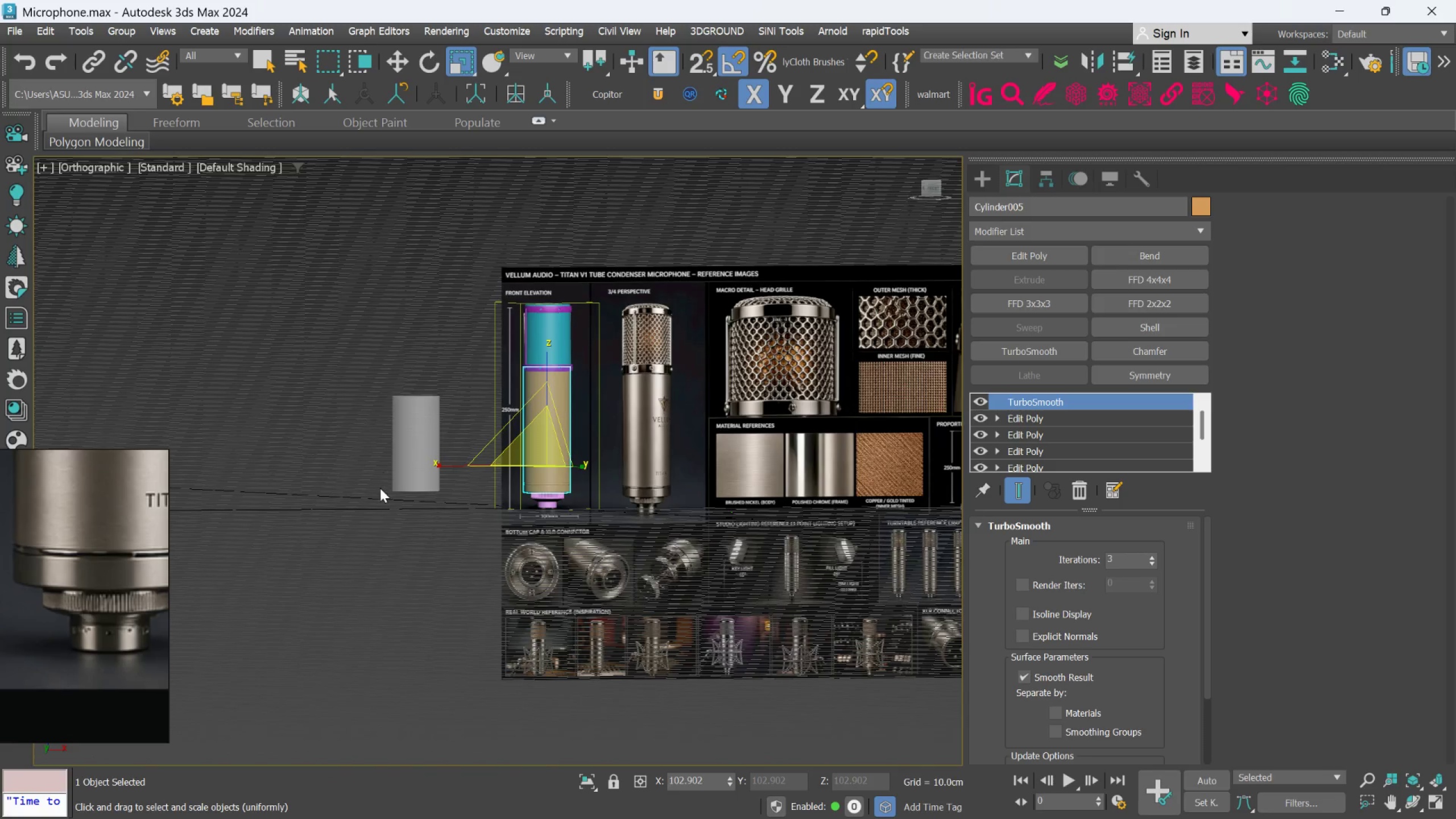 
scroll: coordinate [92, 684], scroll_direction: down, amount: 9.0
 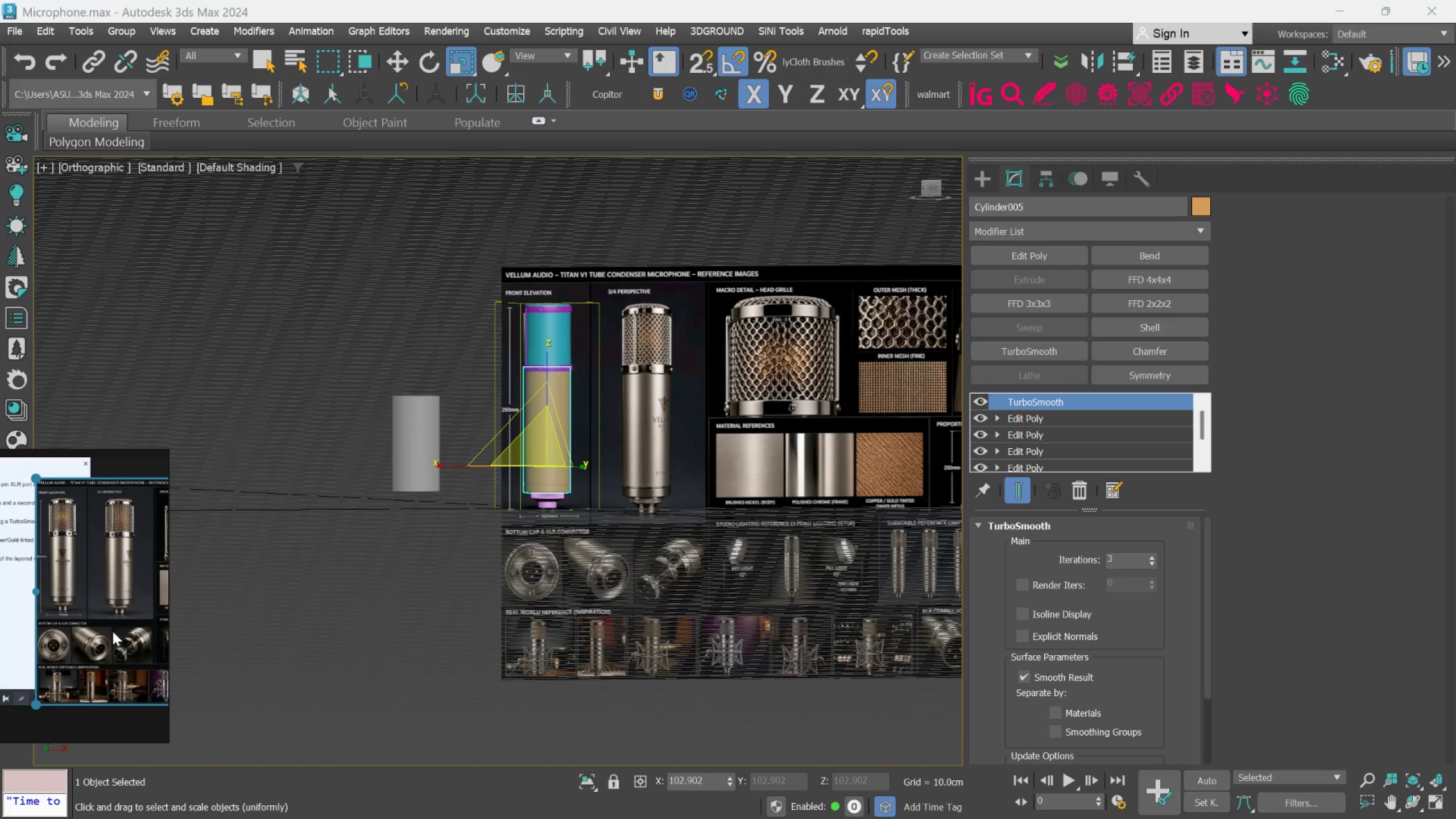 
scroll: coordinate [561, 466], scroll_direction: up, amount: 8.0
 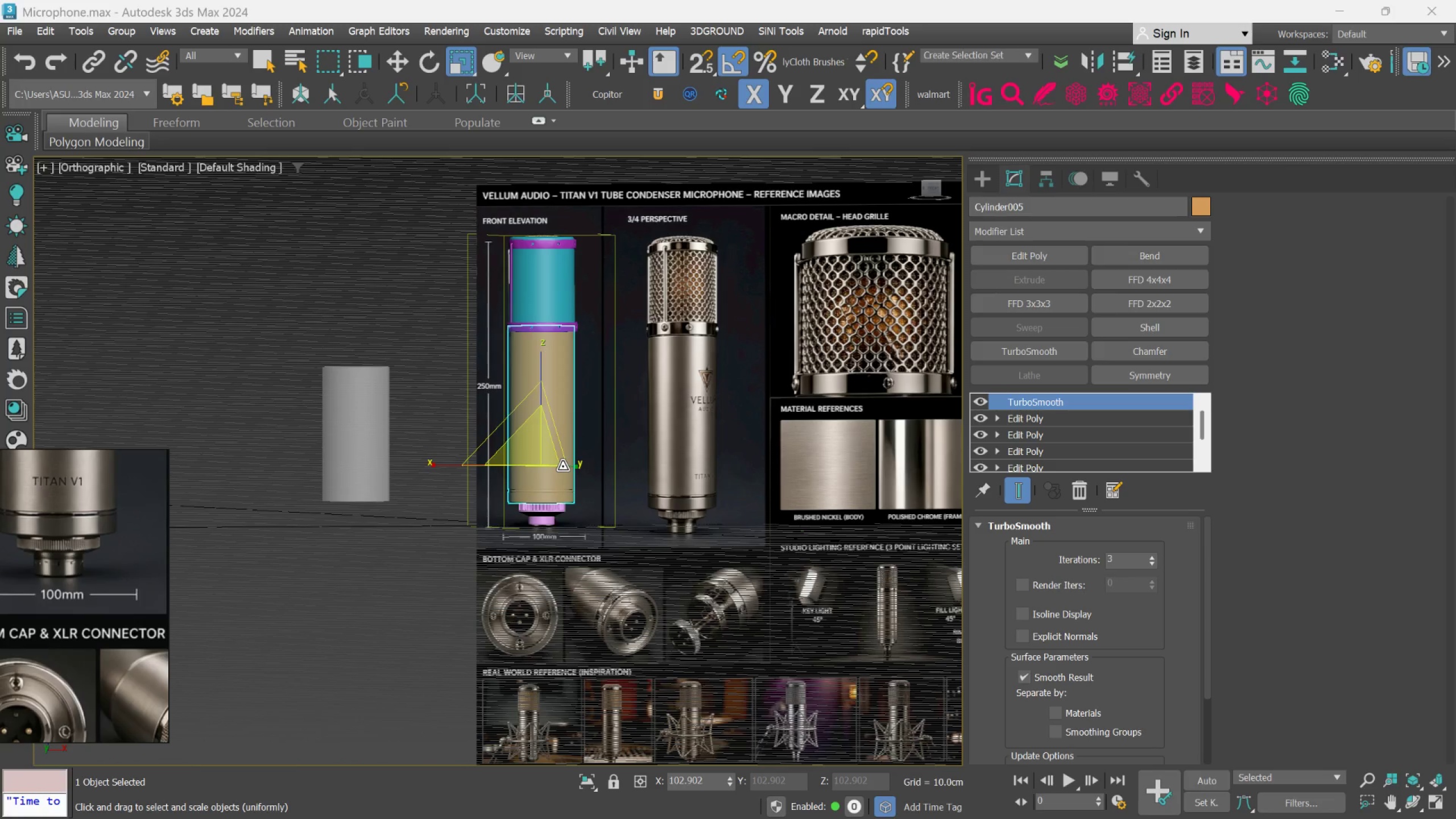 
scroll: coordinate [108, 706], scroll_direction: down, amount: 8.0
 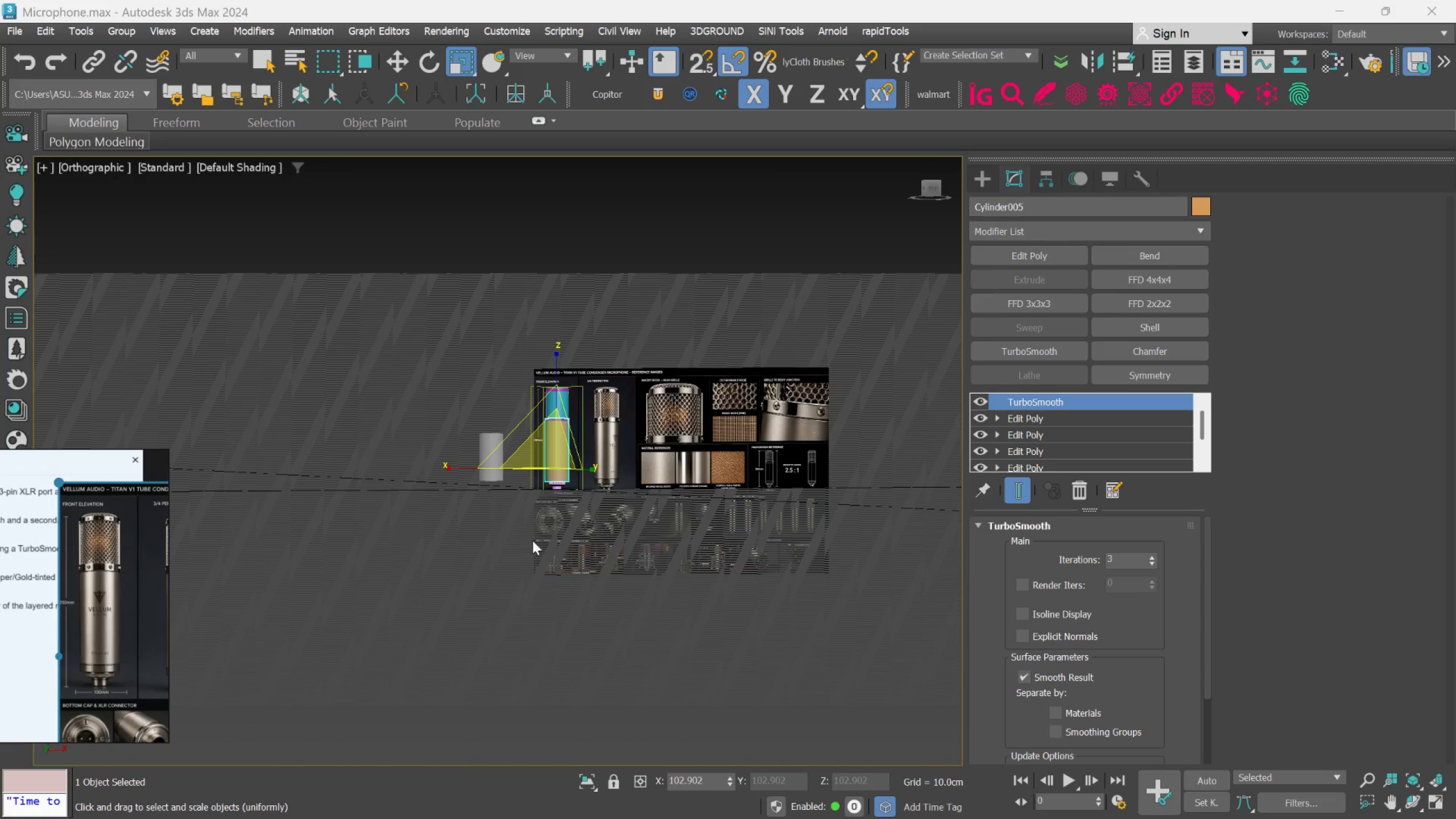 
scroll: coordinate [591, 470], scroll_direction: up, amount: 4.0
 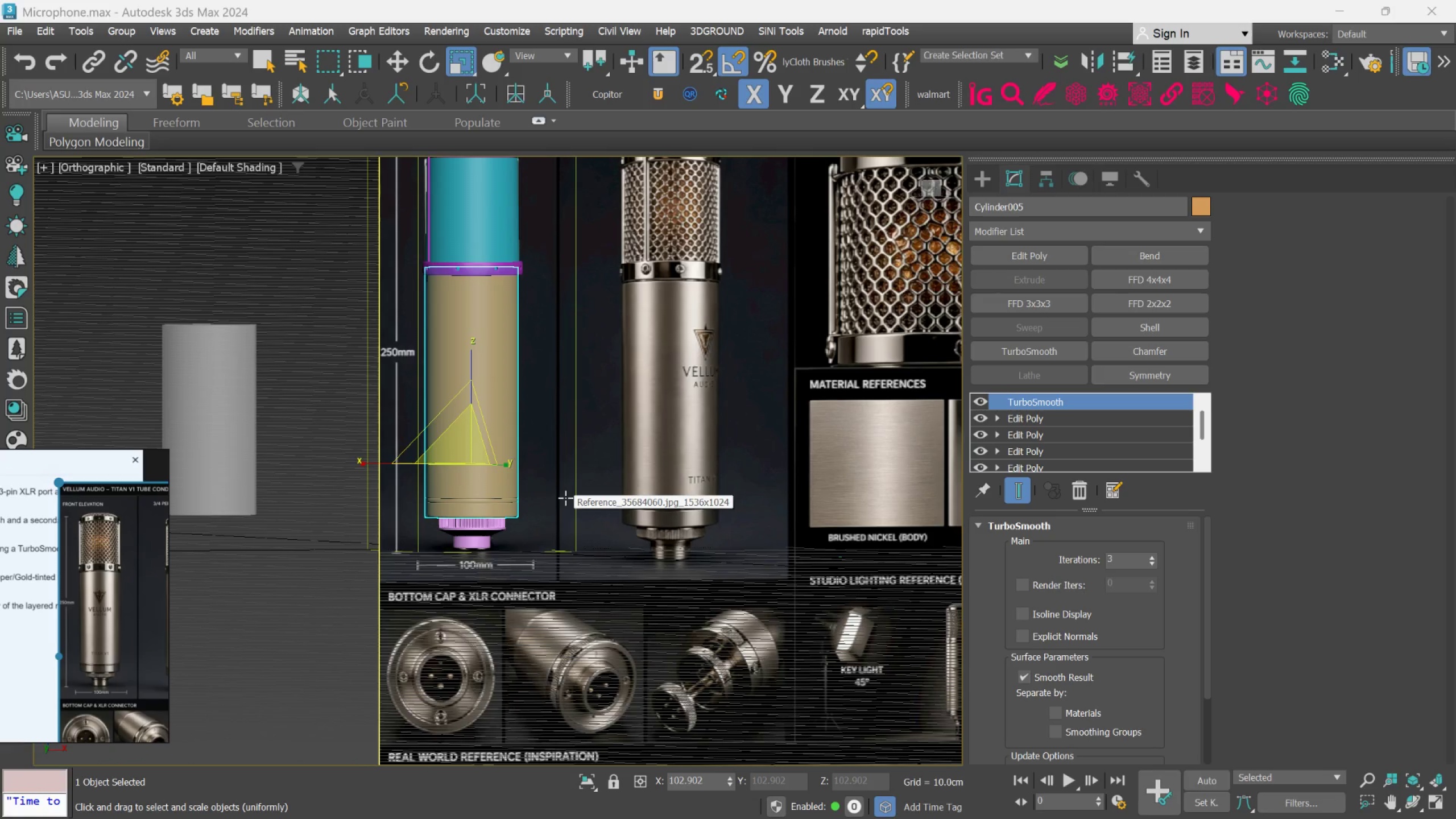 
hold_key(key=AltLeft, duration=0.37)
 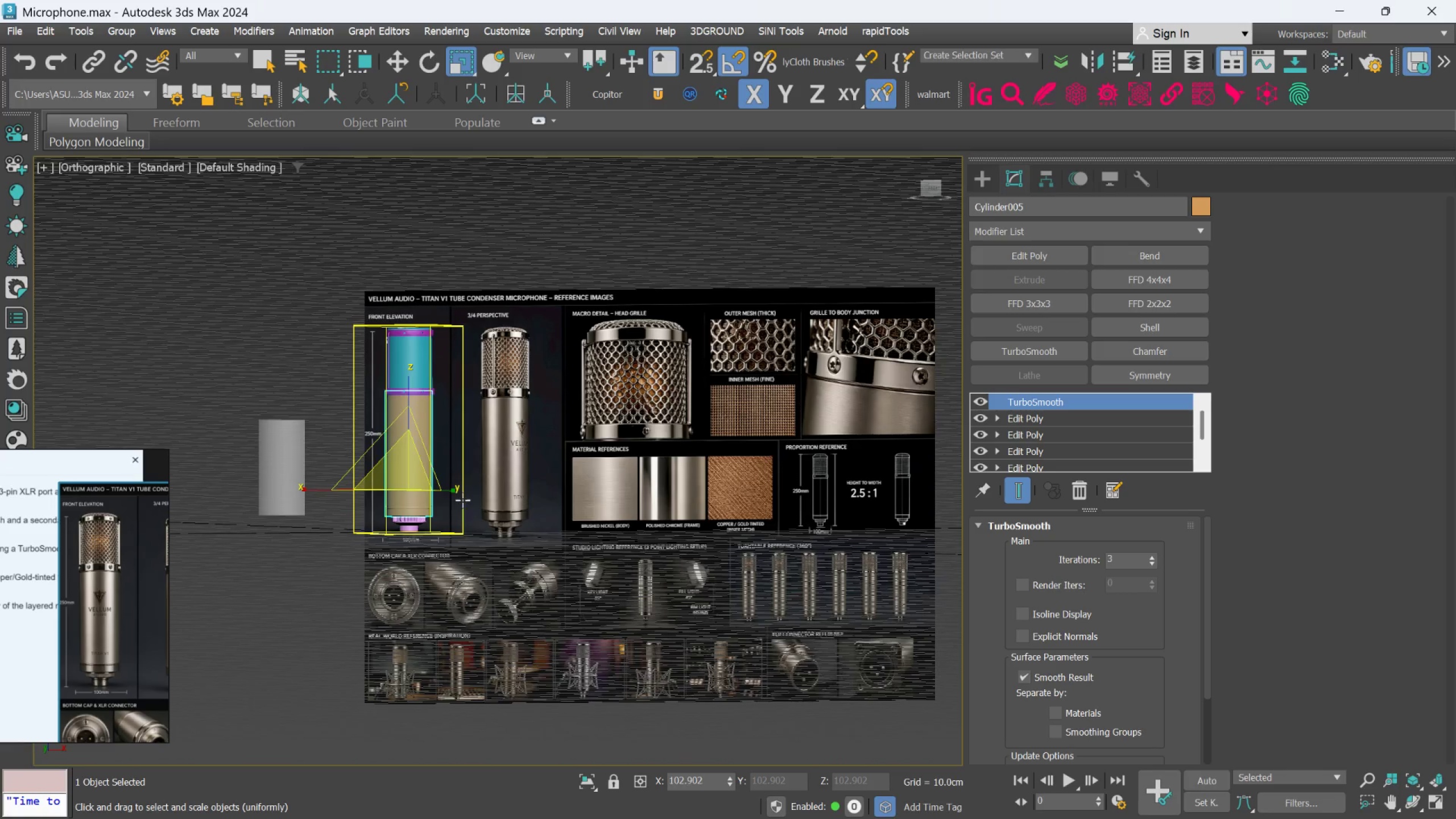 
scroll: coordinate [565, 498], scroll_direction: down, amount: 2.0
 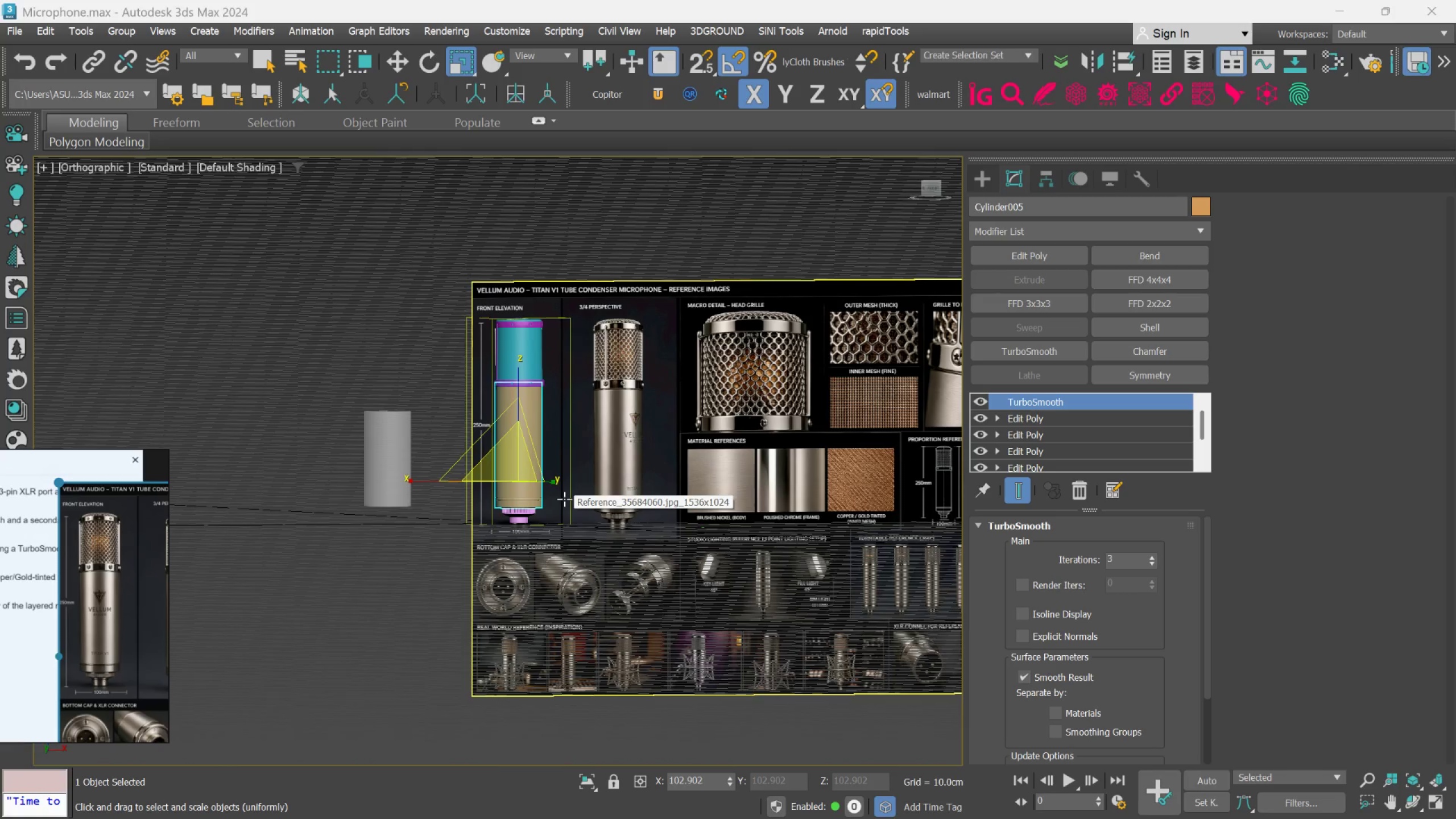 
hold_key(key=AltLeft, duration=0.43)
 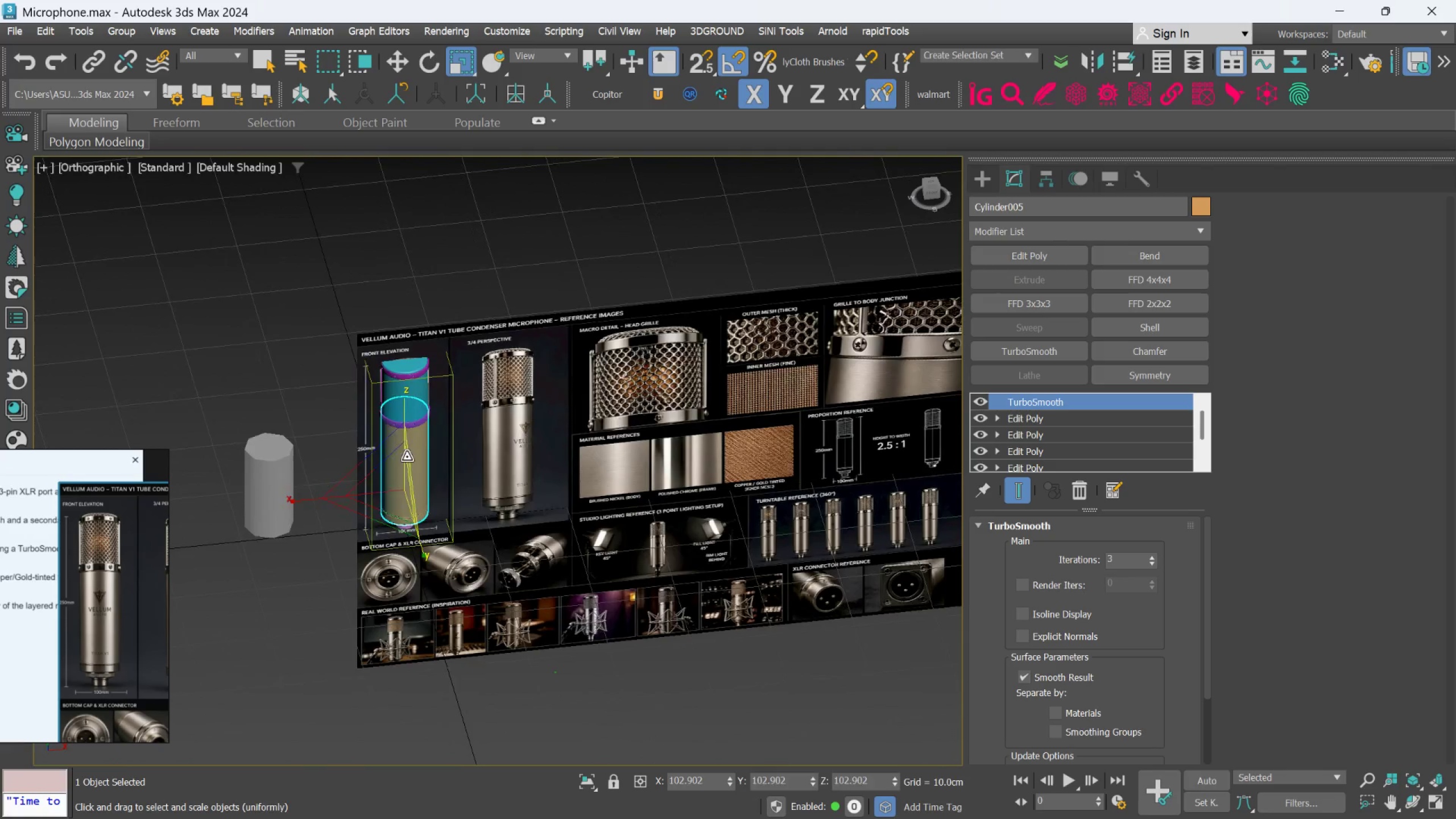 
scroll: coordinate [465, 495], scroll_direction: none, amount: 0.0
 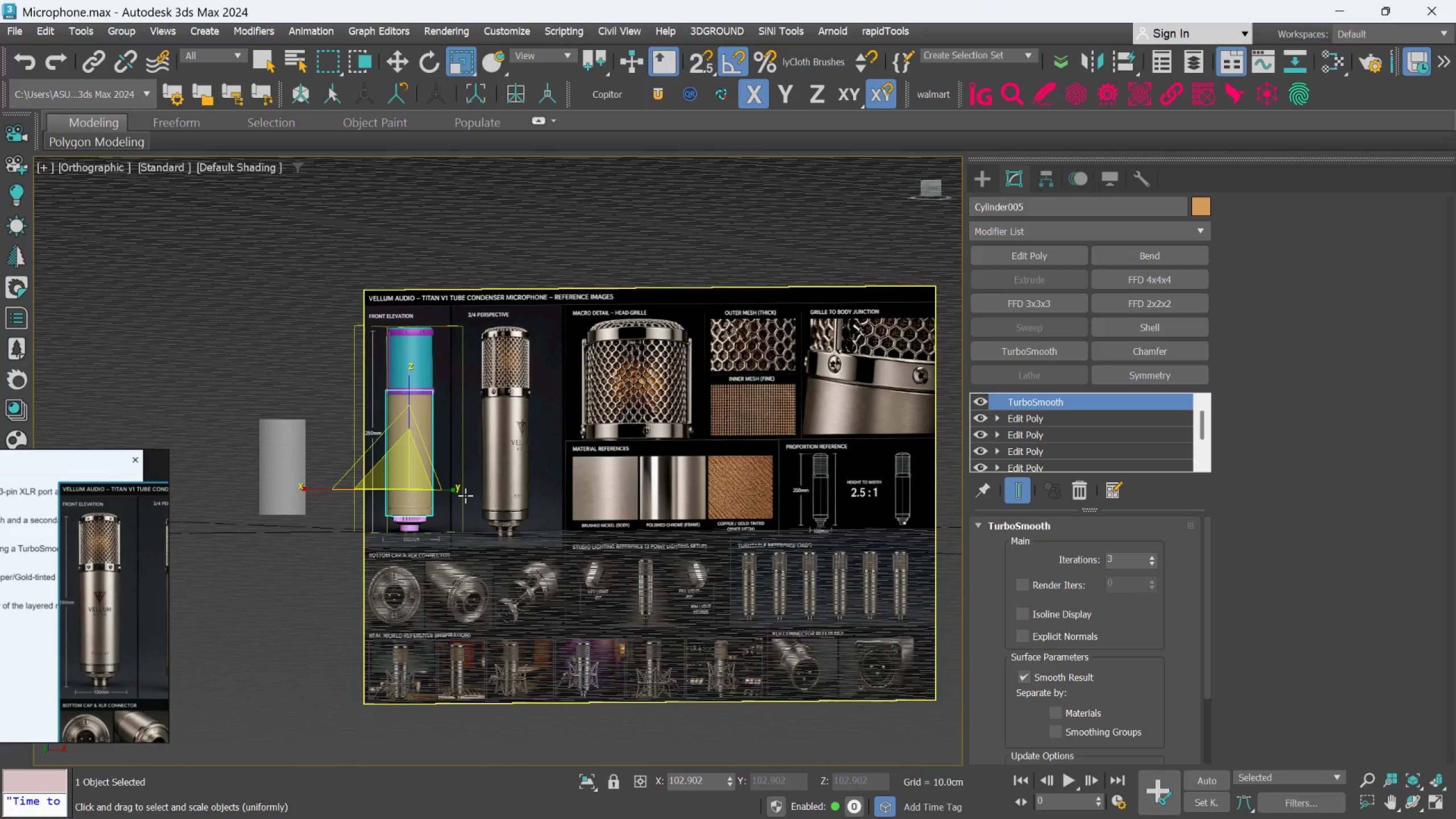 
hold_key(key=AltLeft, duration=0.61)
 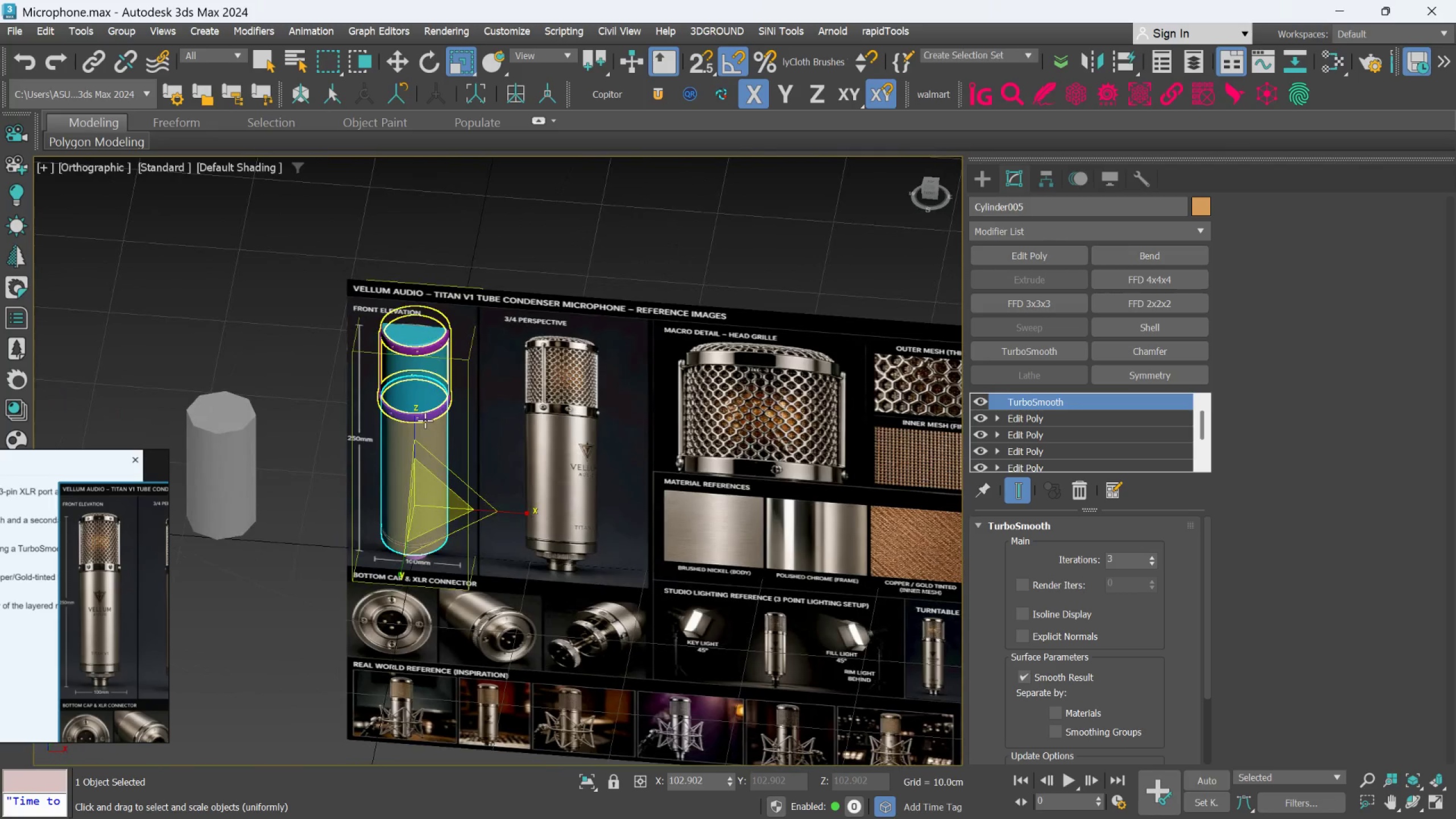 
scroll: coordinate [425, 428], scroll_direction: up, amount: 1.0
 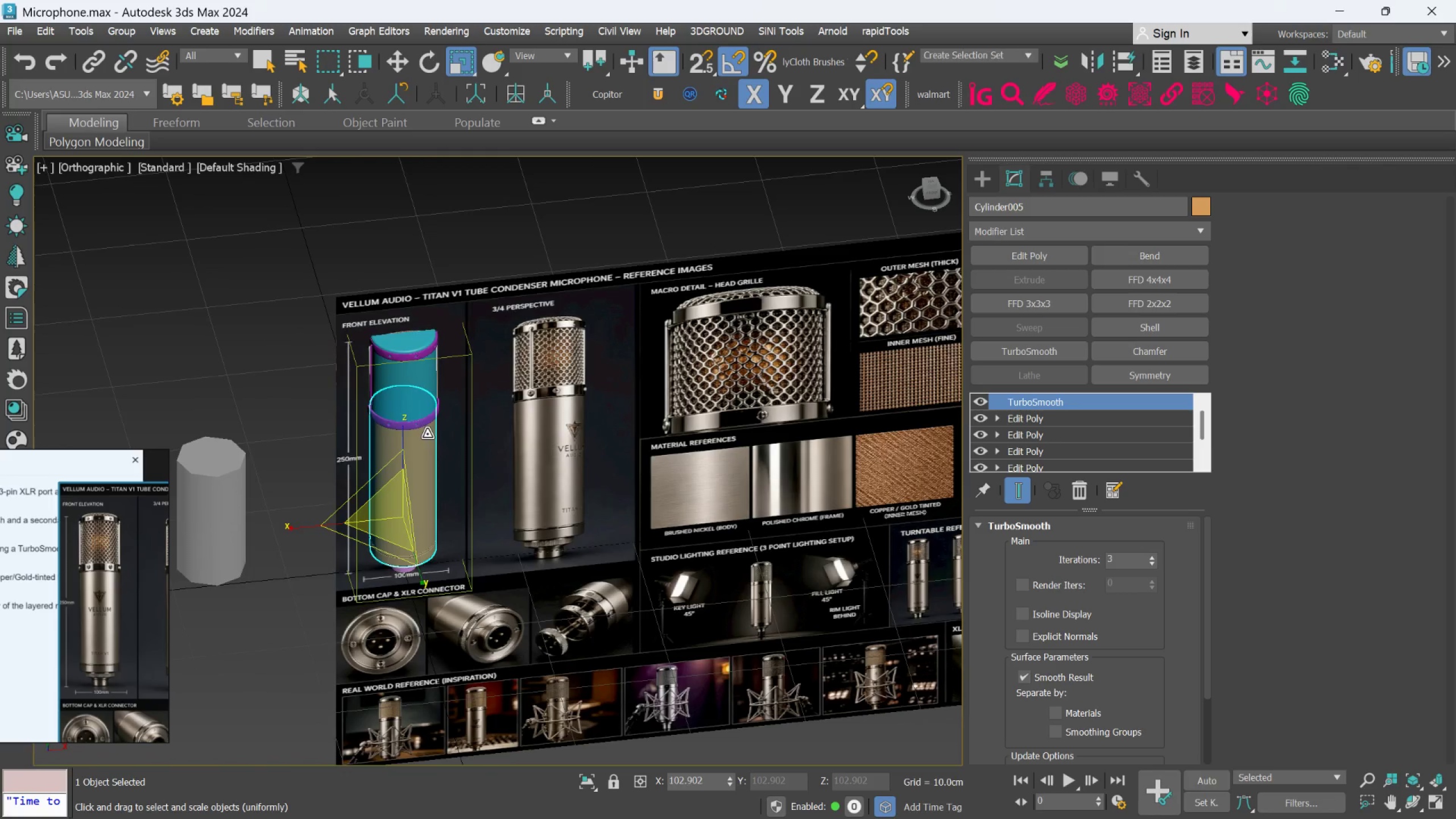 
hold_key(key=AltLeft, duration=0.45)
 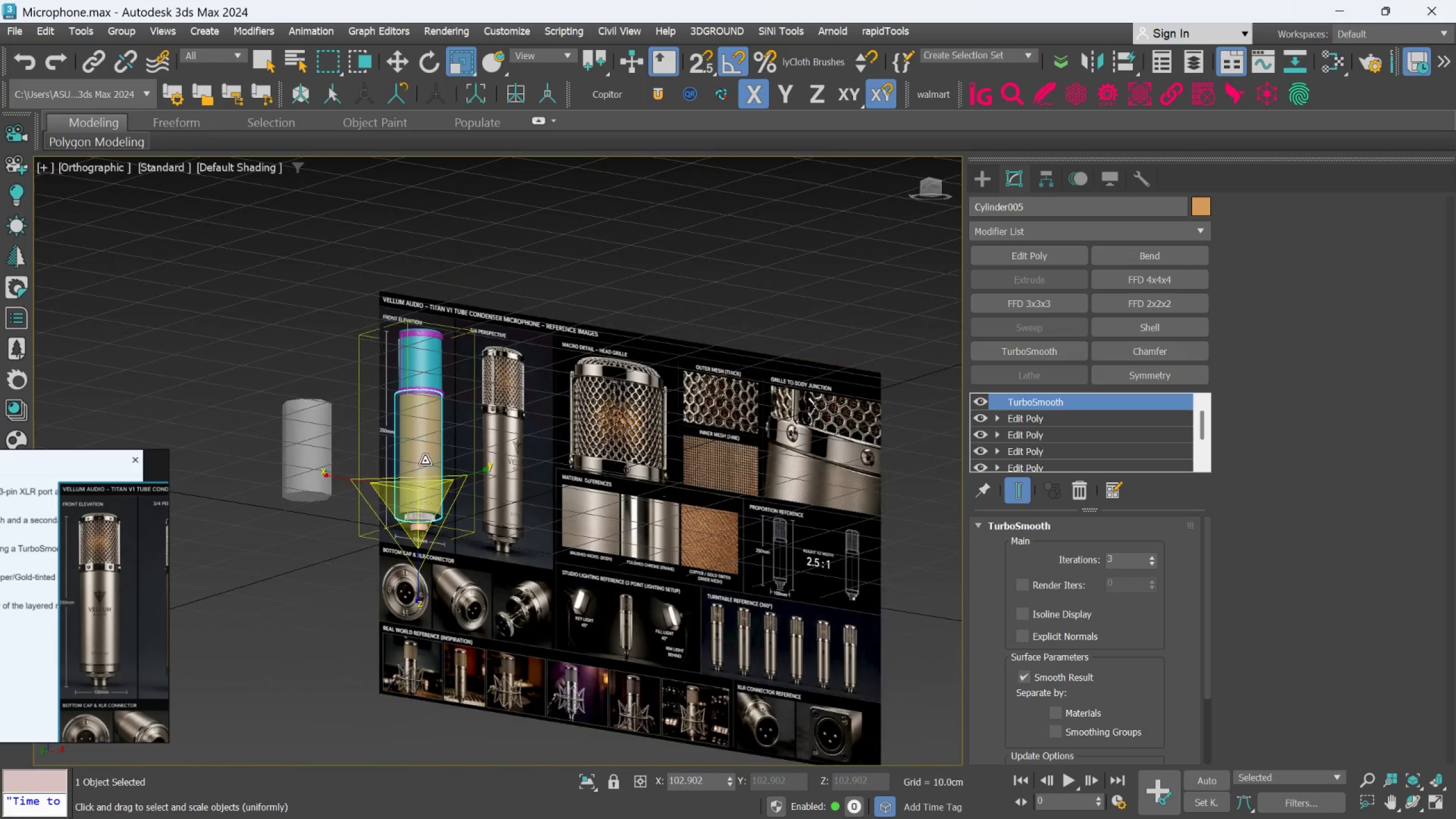 
scroll: coordinate [427, 432], scroll_direction: down, amount: 1.0
 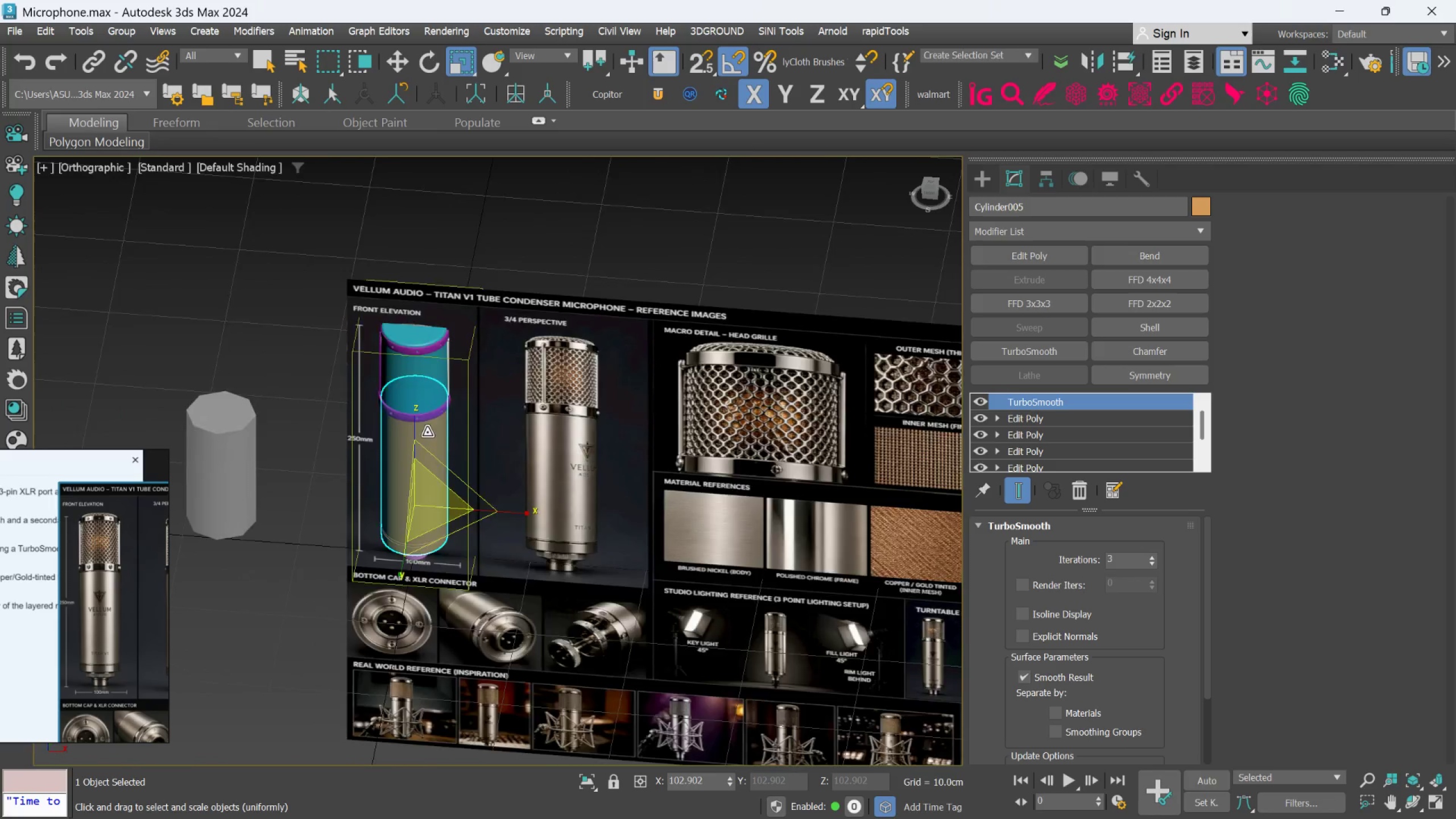 
hold_key(key=AltLeft, duration=1.48)
 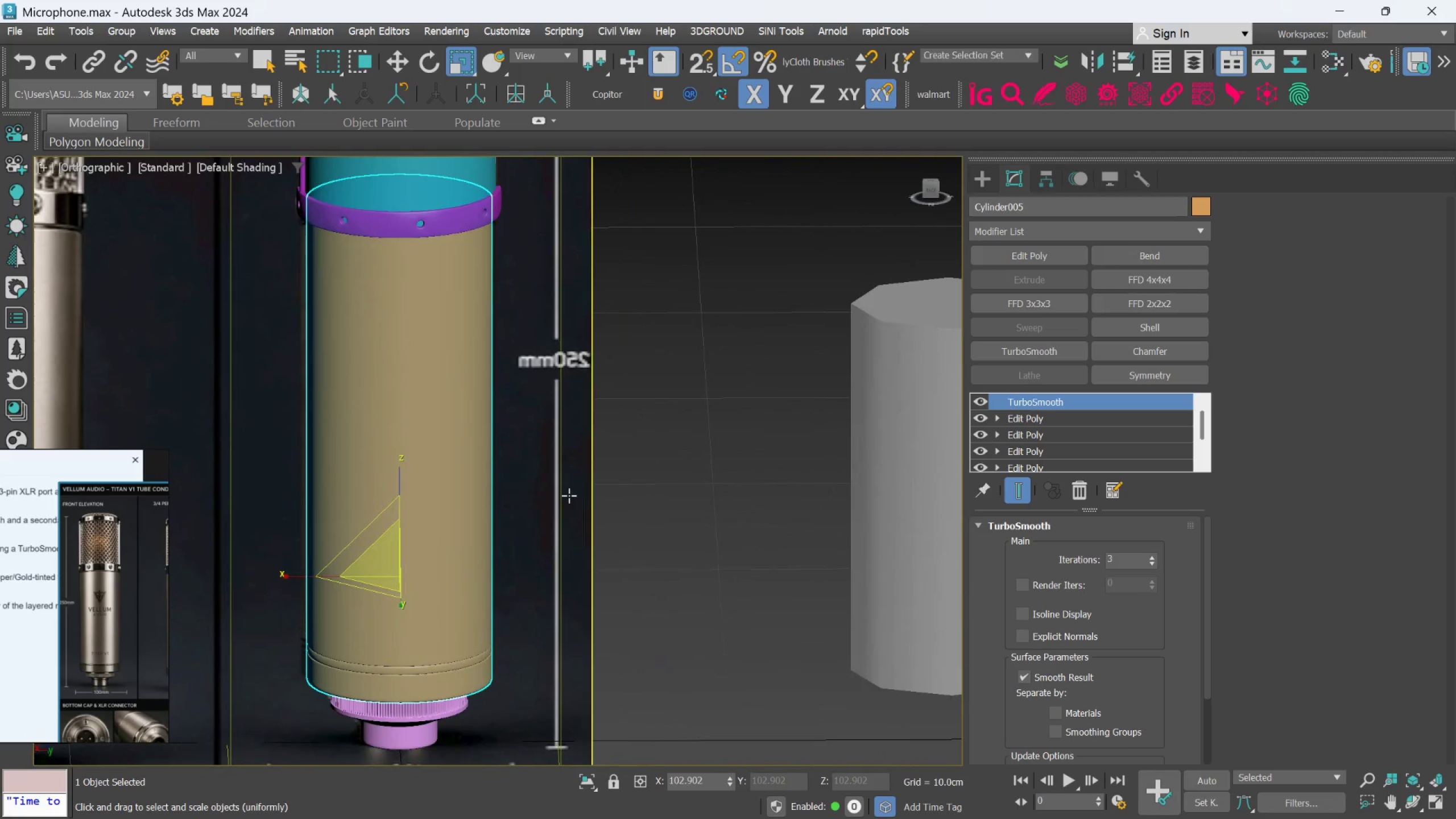 
scroll: coordinate [424, 461], scroll_direction: up, amount: 4.0
 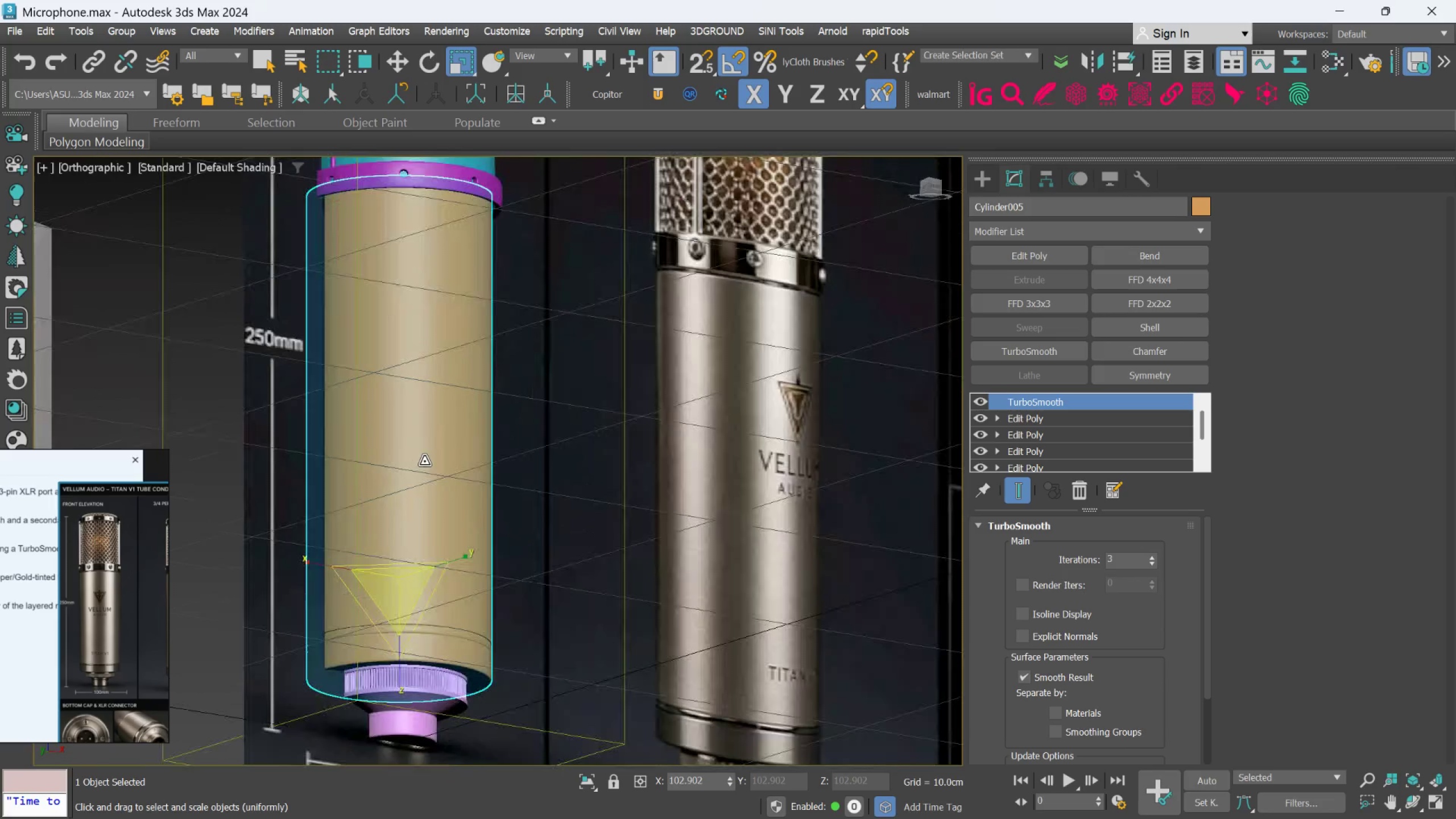 
hold_key(key=AltLeft, duration=0.66)
 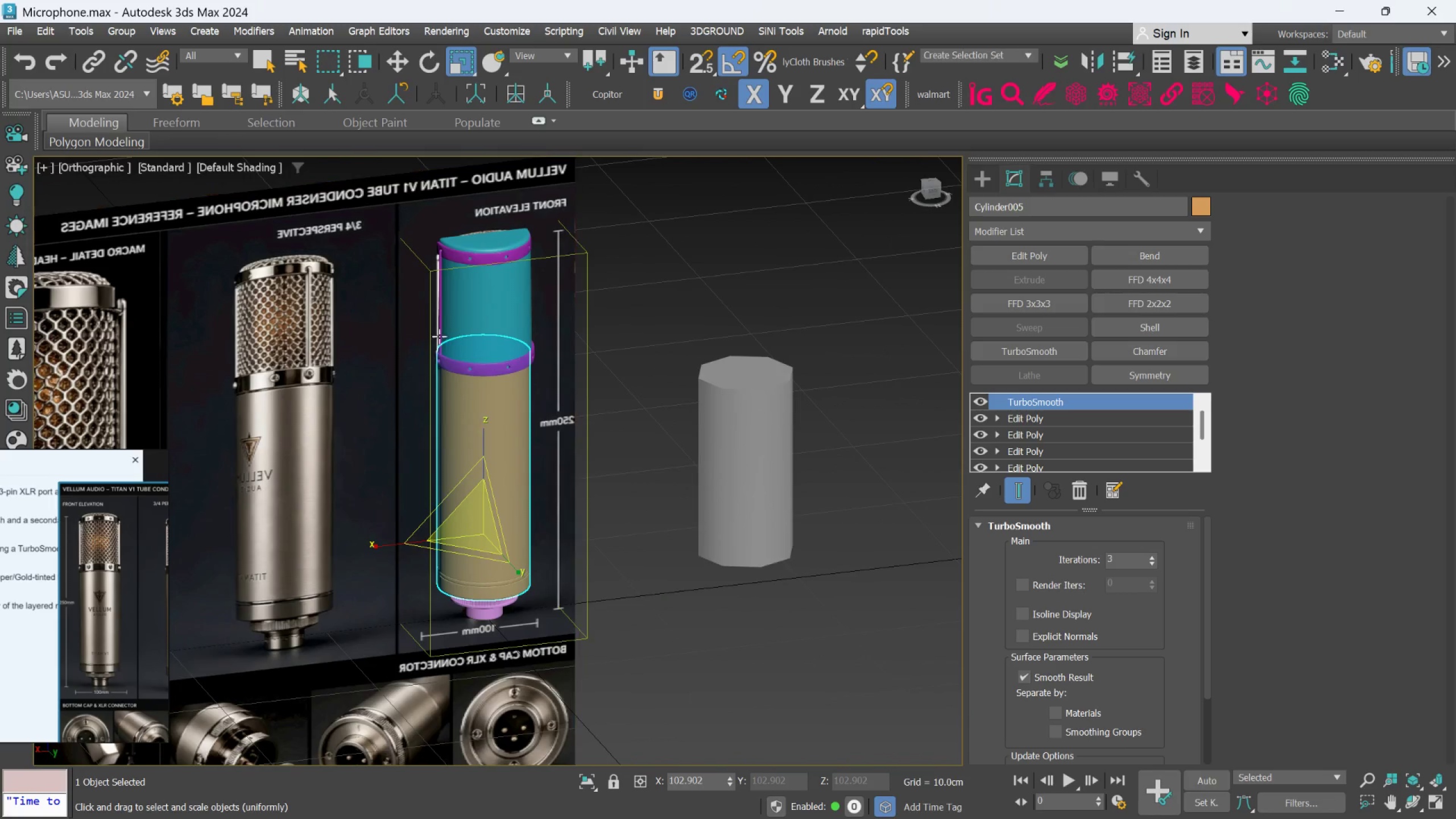 
scroll: coordinate [478, 305], scroll_direction: down, amount: 3.0
 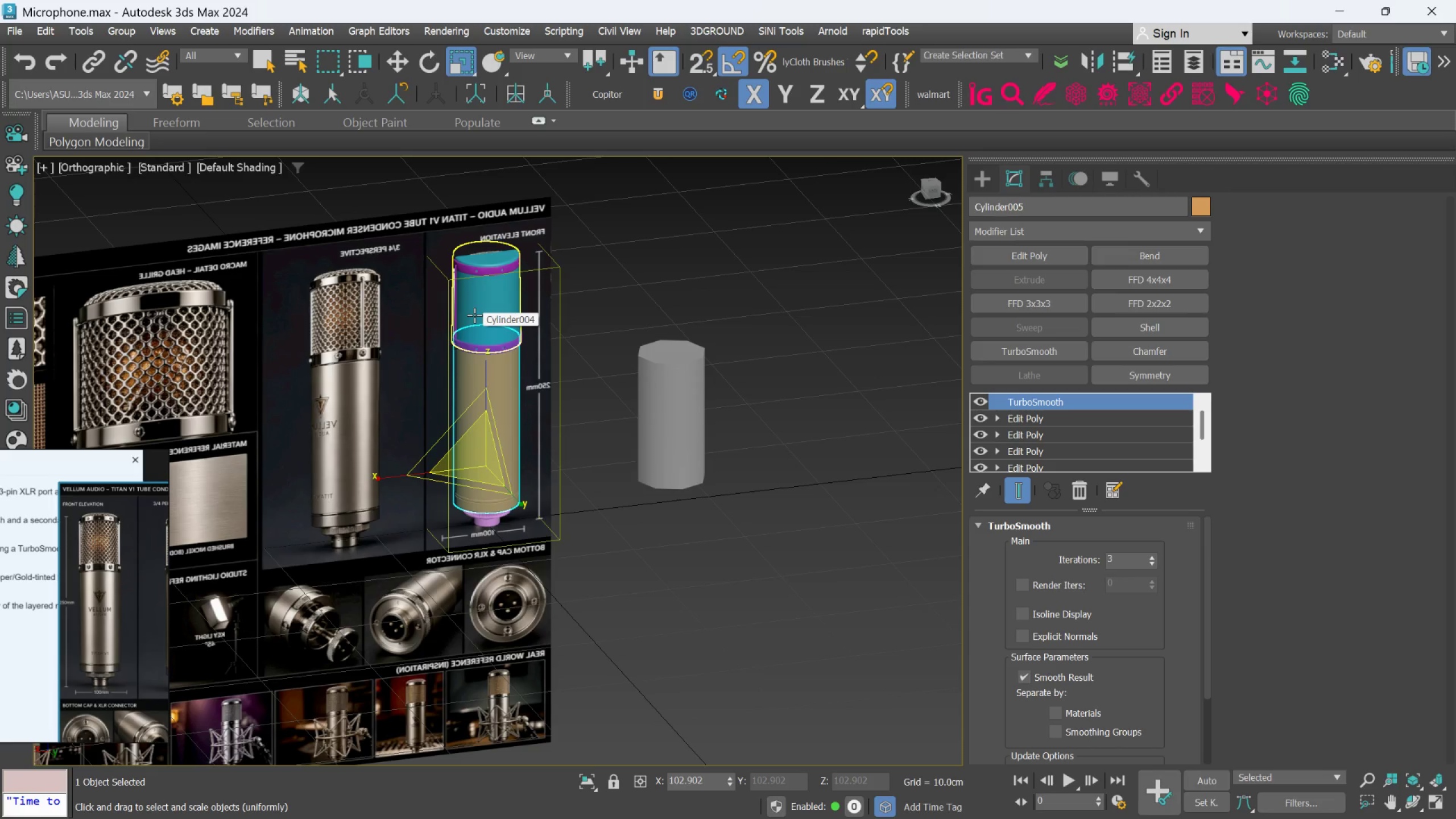 
wait(6.42)
 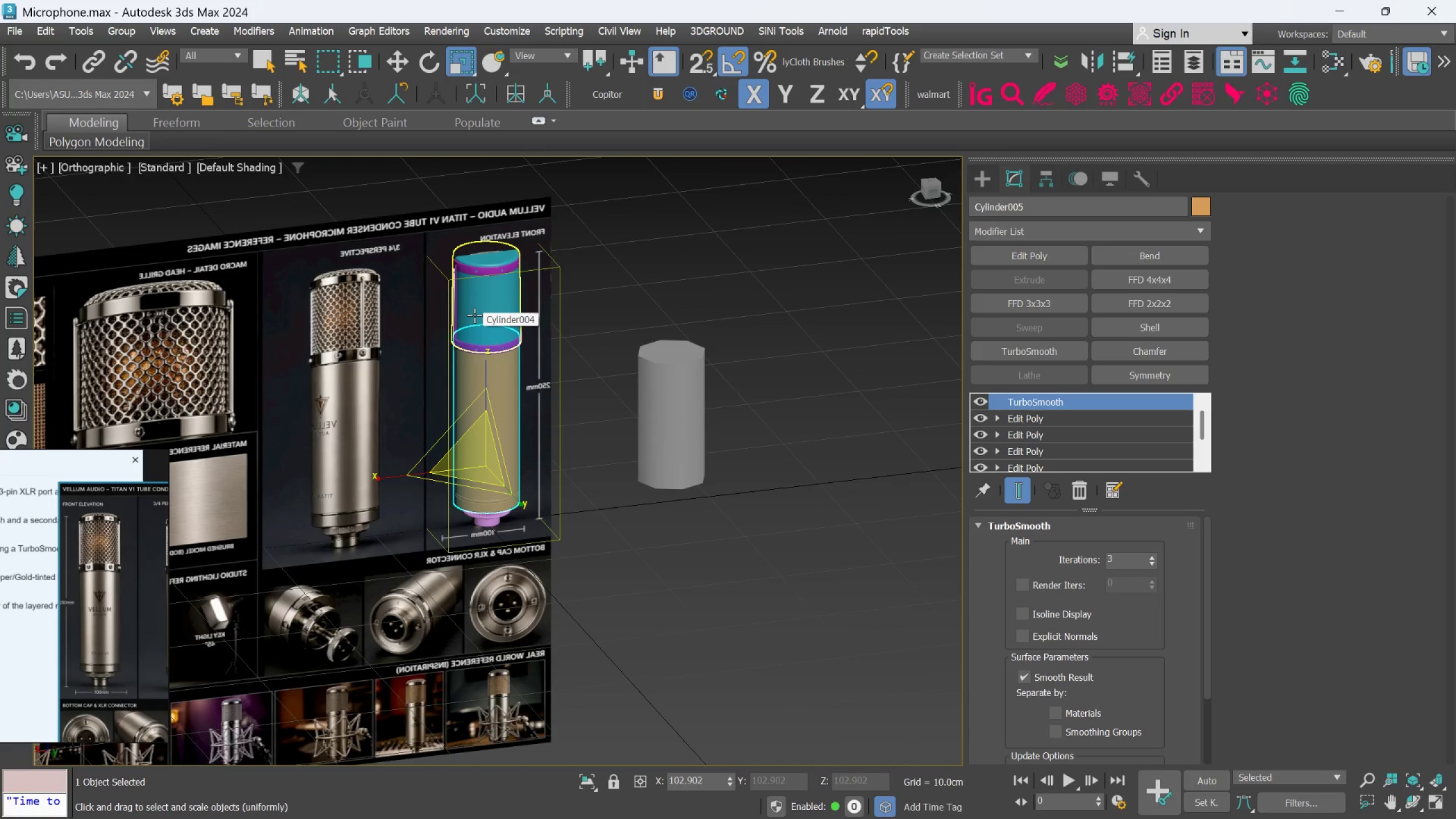 
scroll: coordinate [328, 388], scroll_direction: up, amount: 6.0
 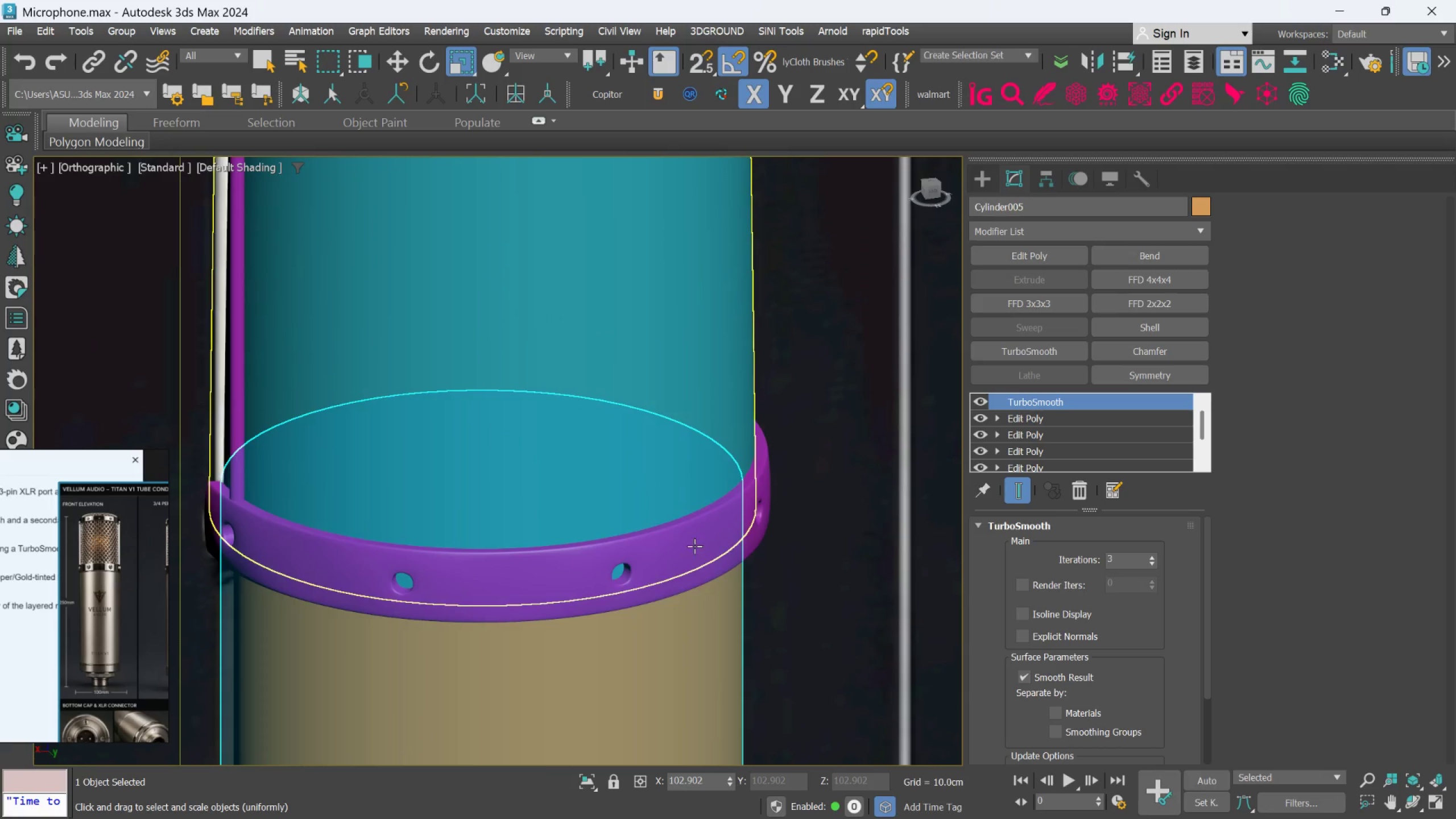 
scroll: coordinate [688, 560], scroll_direction: down, amount: 8.0
 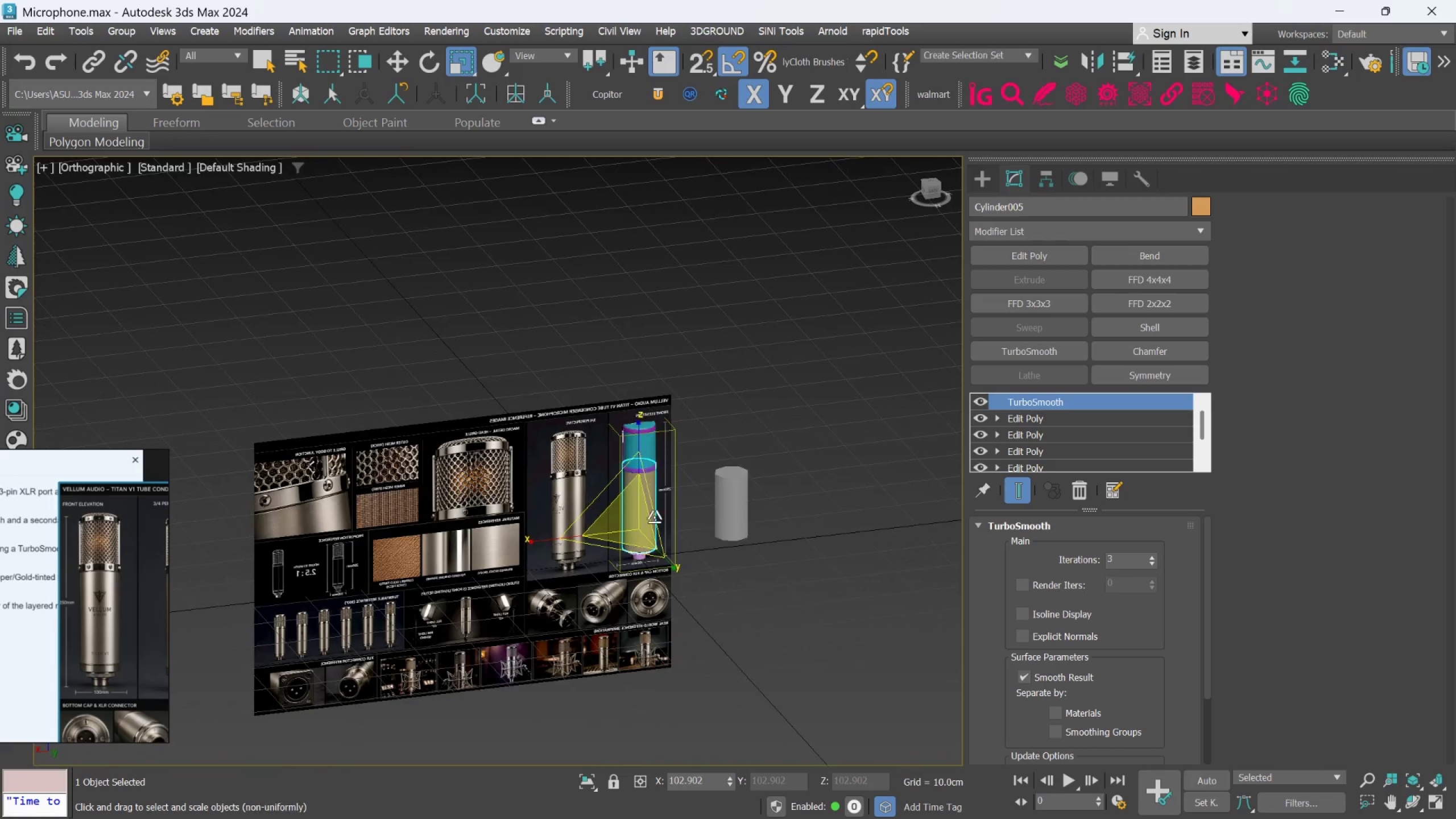 
scroll: coordinate [587, 583], scroll_direction: up, amount: 8.0
 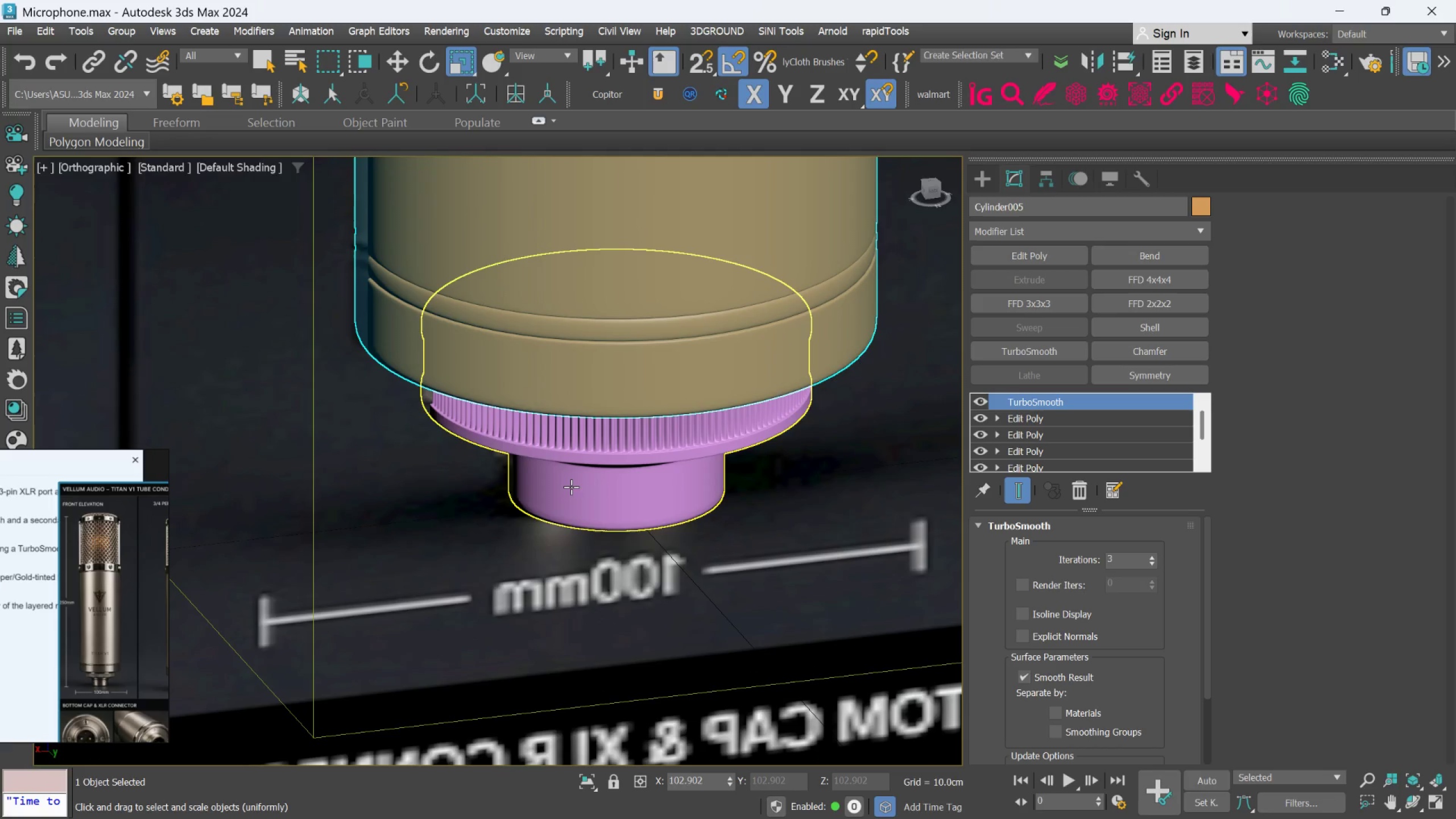 
left_click([571, 487])
 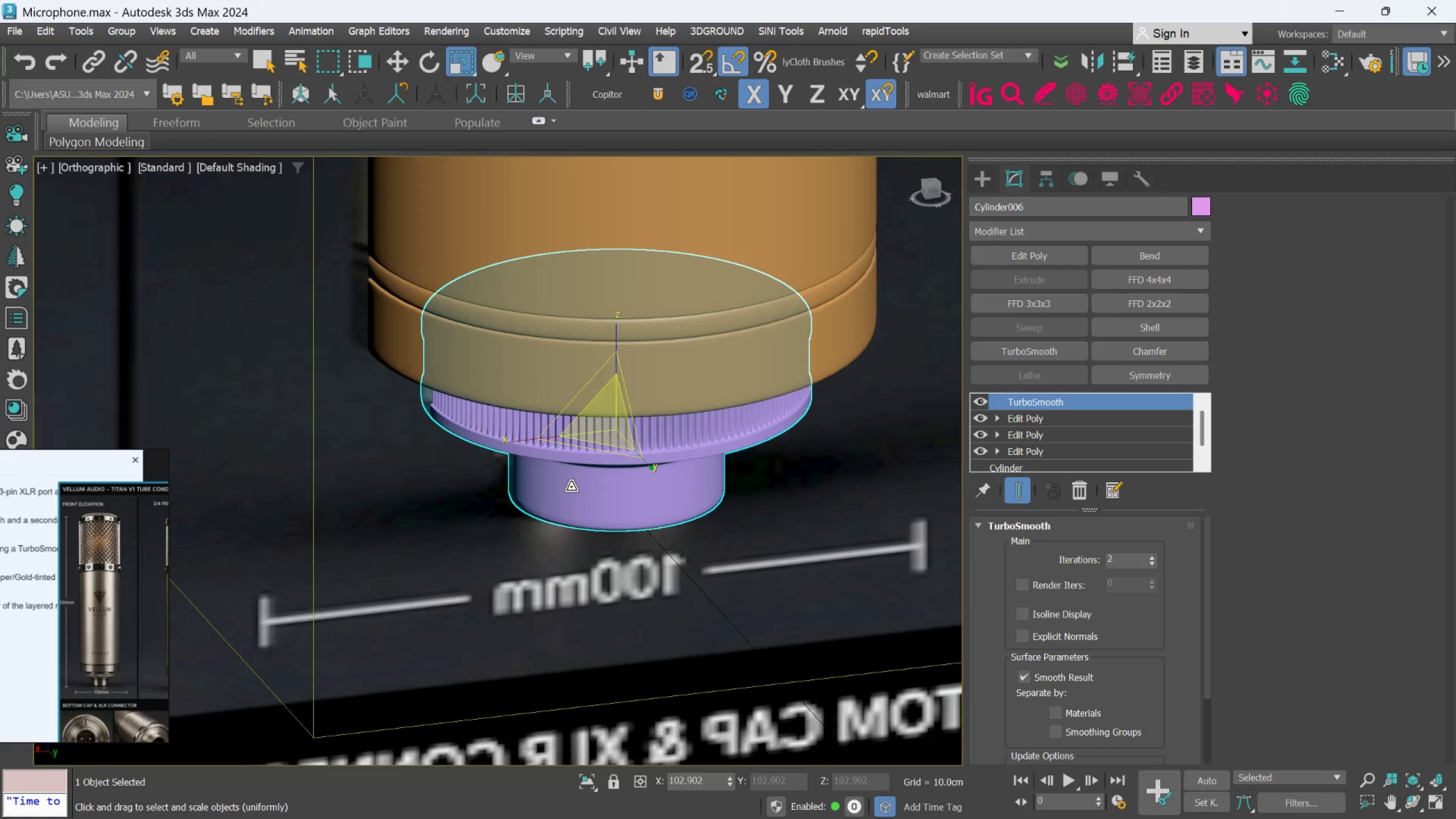 
hold_key(key=AltLeft, duration=0.56)
 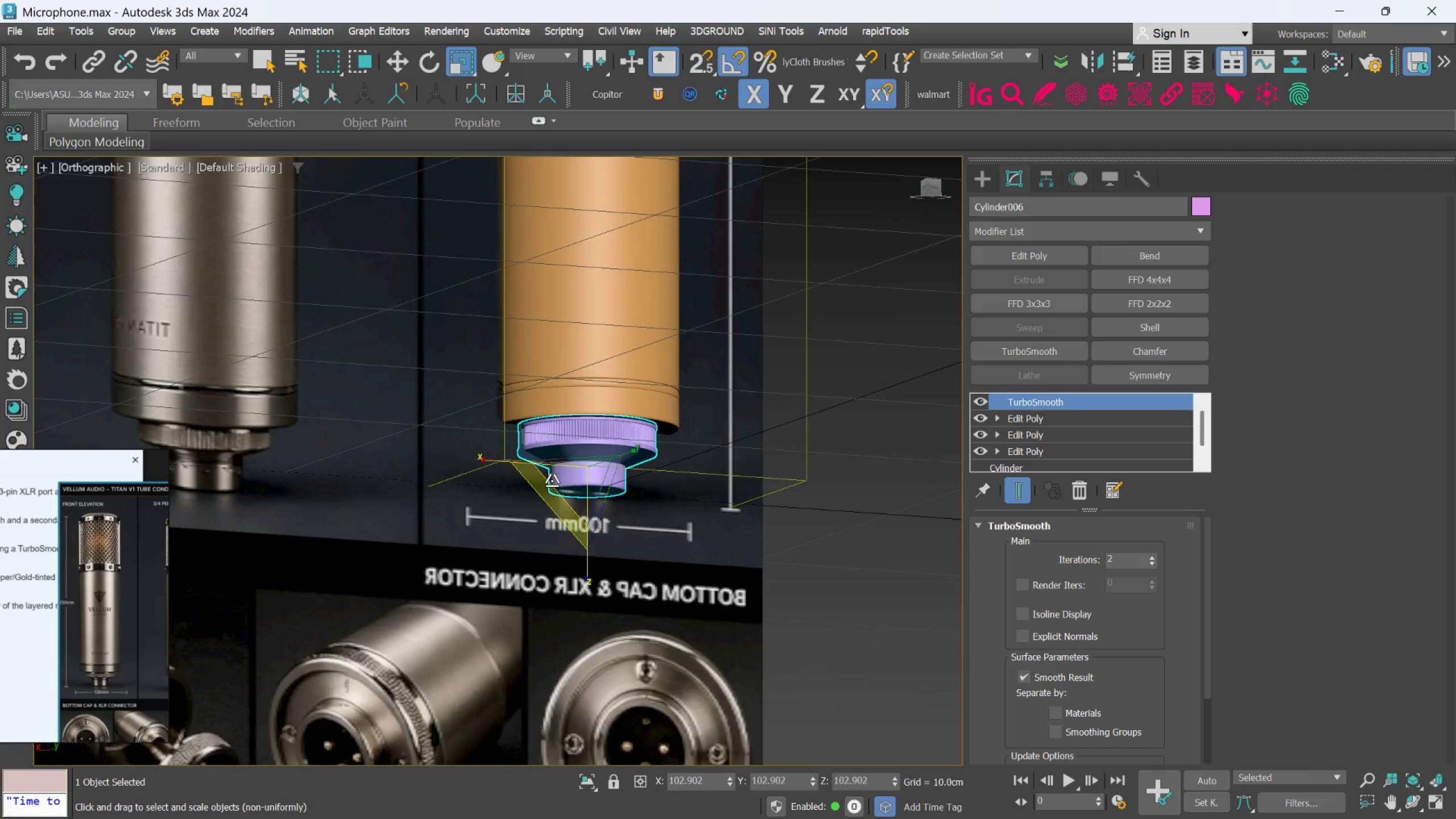 
scroll: coordinate [571, 487], scroll_direction: down, amount: 3.0
 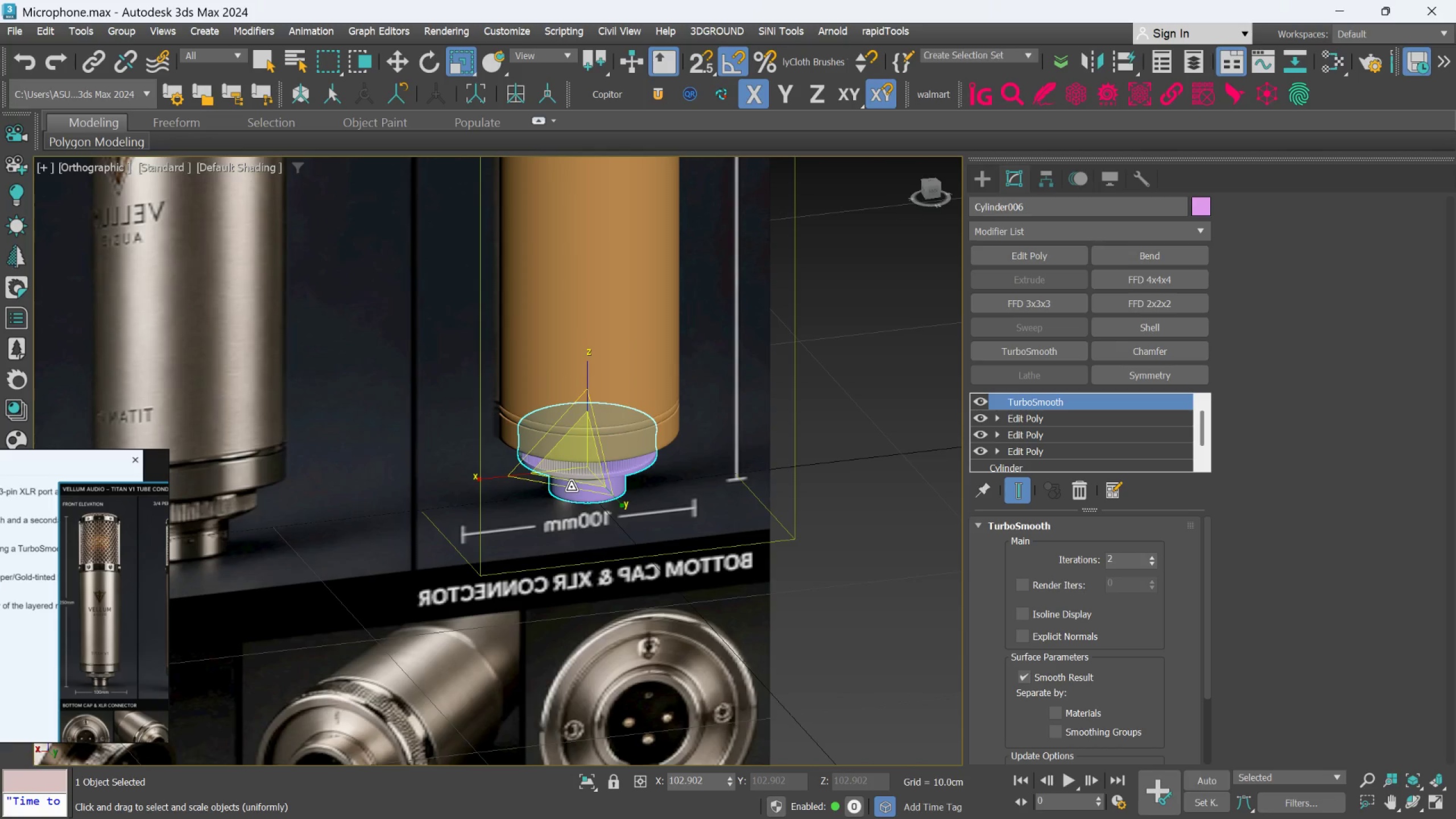 
hold_key(key=AltLeft, duration=0.99)
 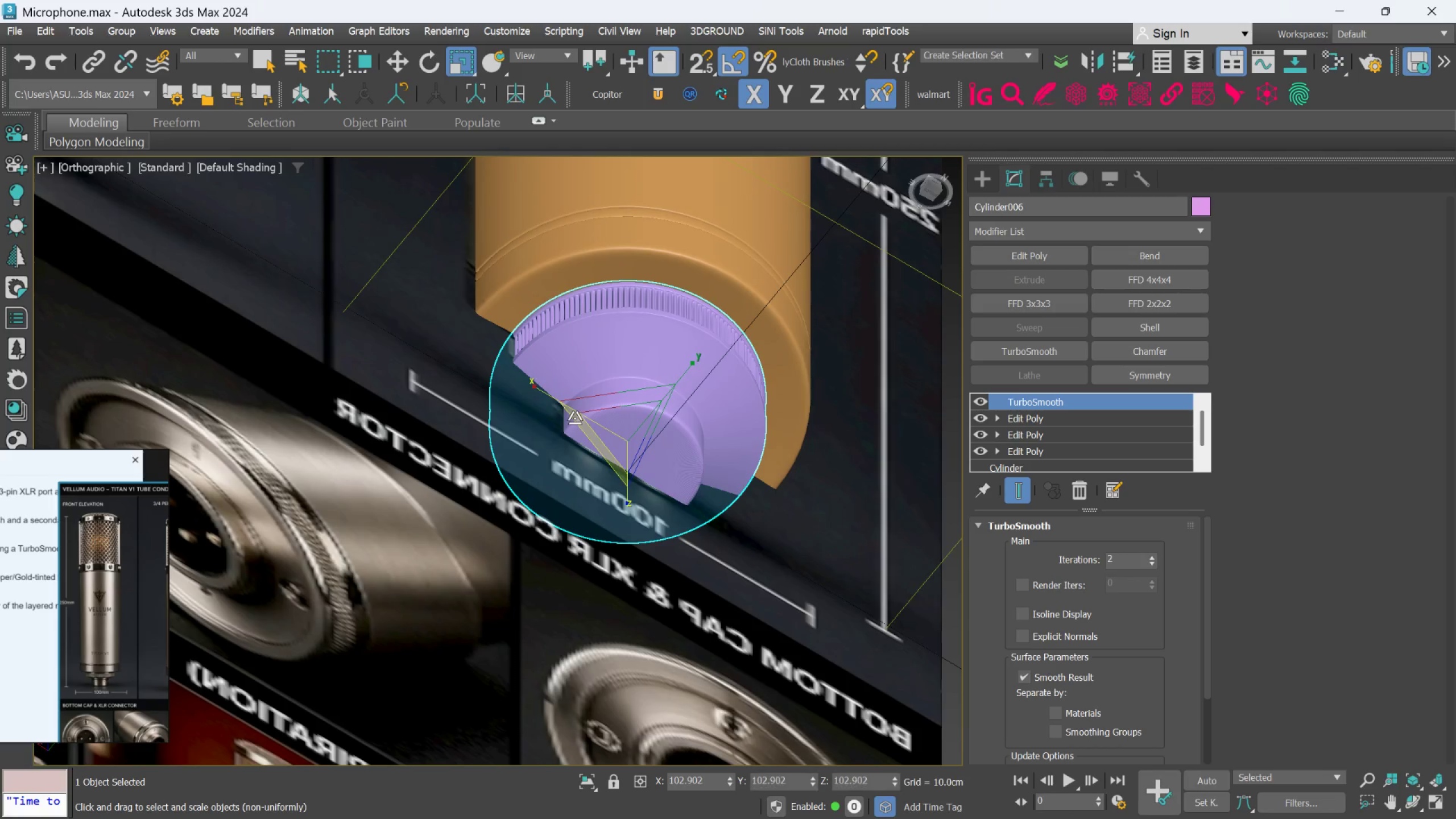 
scroll: coordinate [562, 471], scroll_direction: up, amount: 2.0
 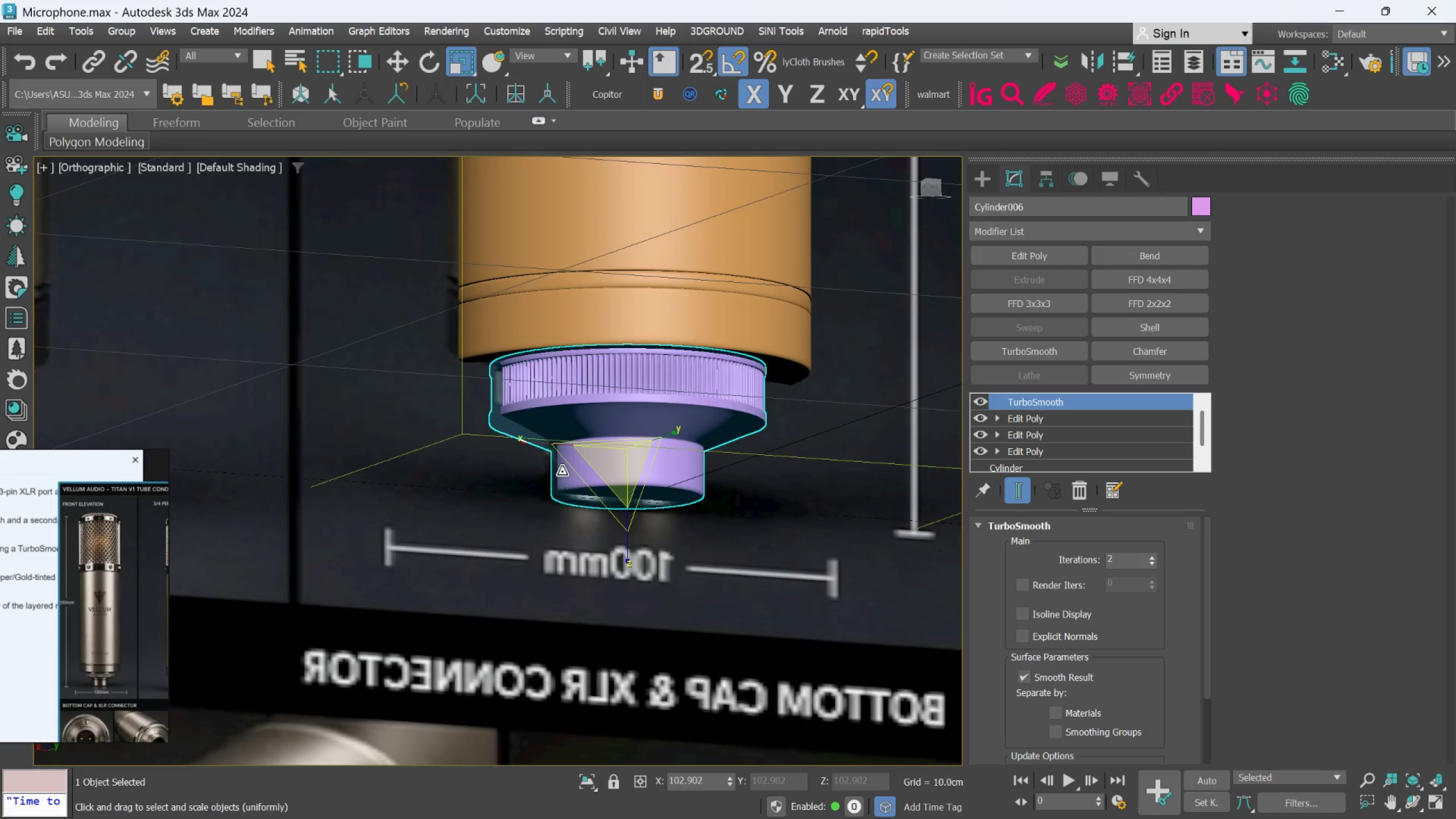 
hold_key(key=AltLeft, duration=0.56)
 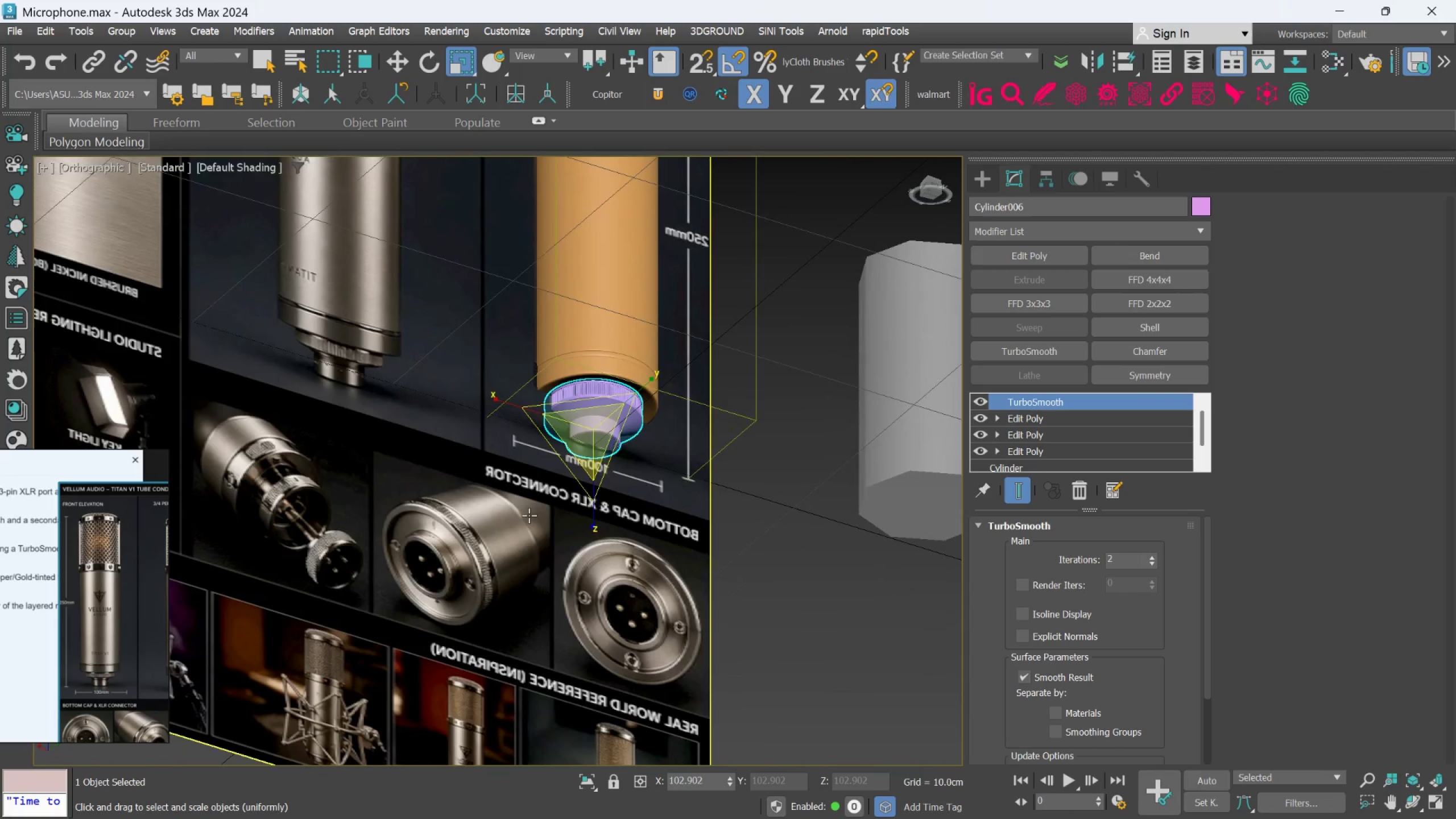 
scroll: coordinate [111, 637], scroll_direction: down, amount: 11.0
 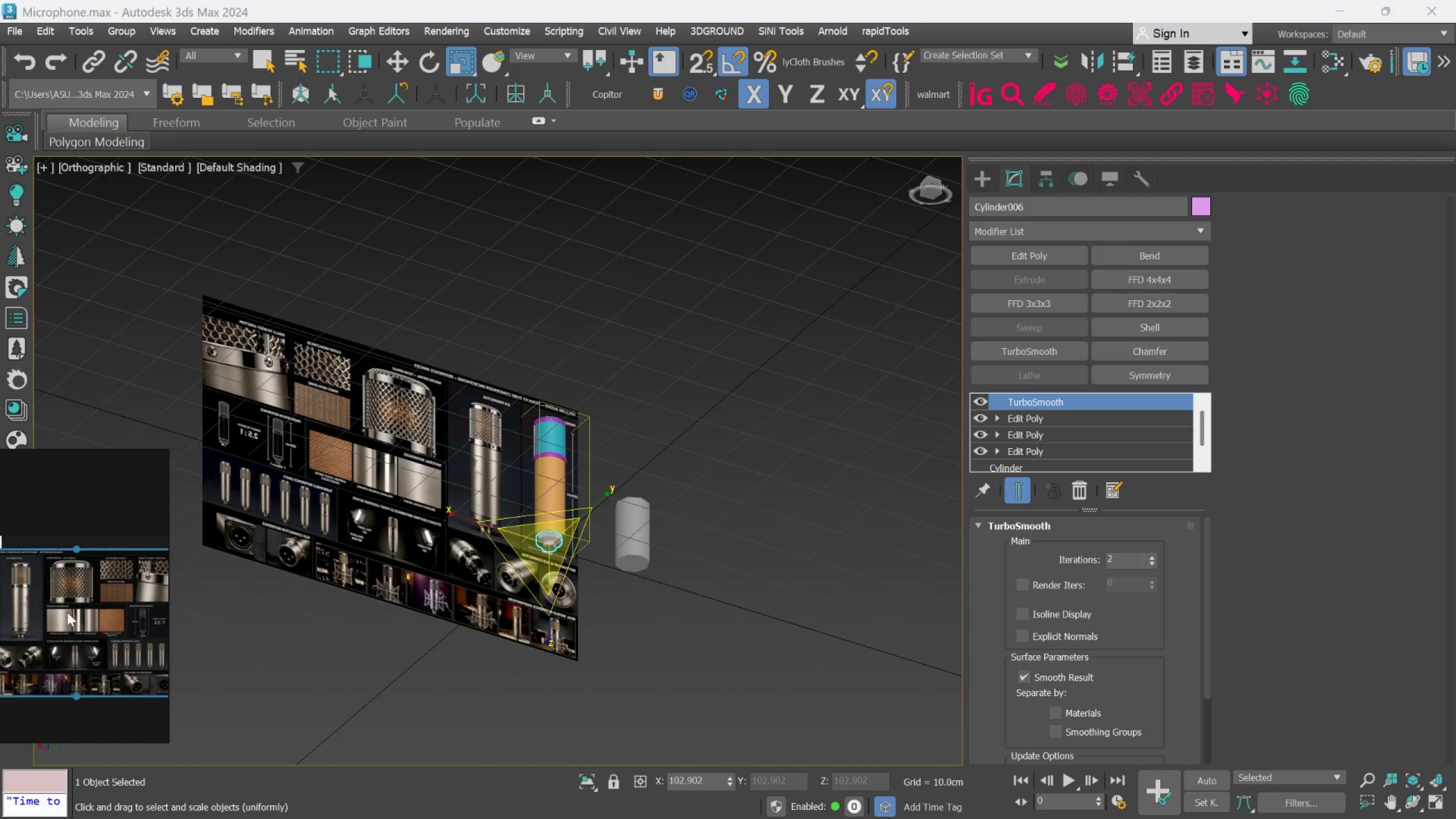 
scroll: coordinate [107, 644], scroll_direction: none, amount: 0.0
 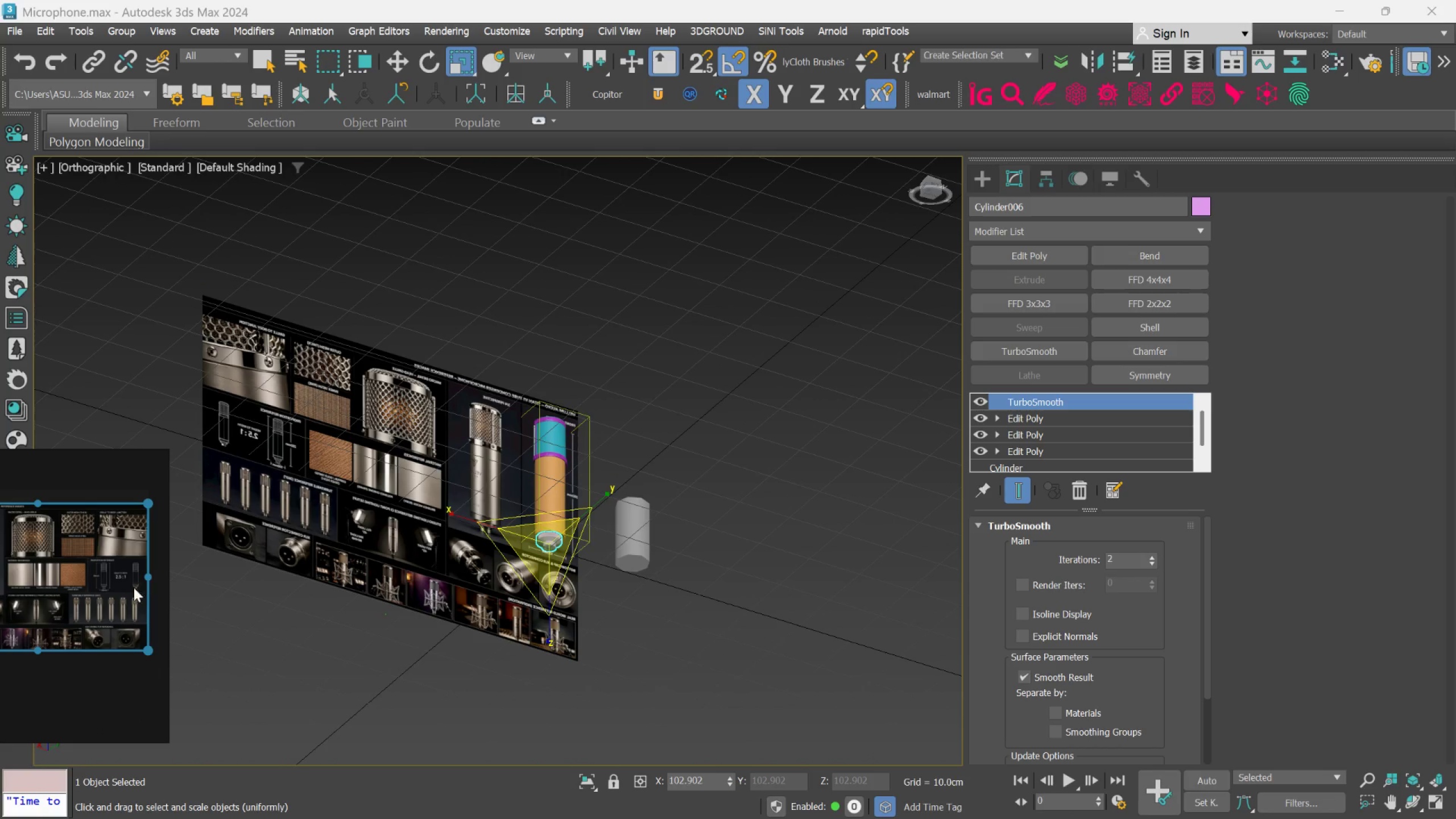 
scroll: coordinate [61, 648], scroll_direction: up, amount: 9.0
 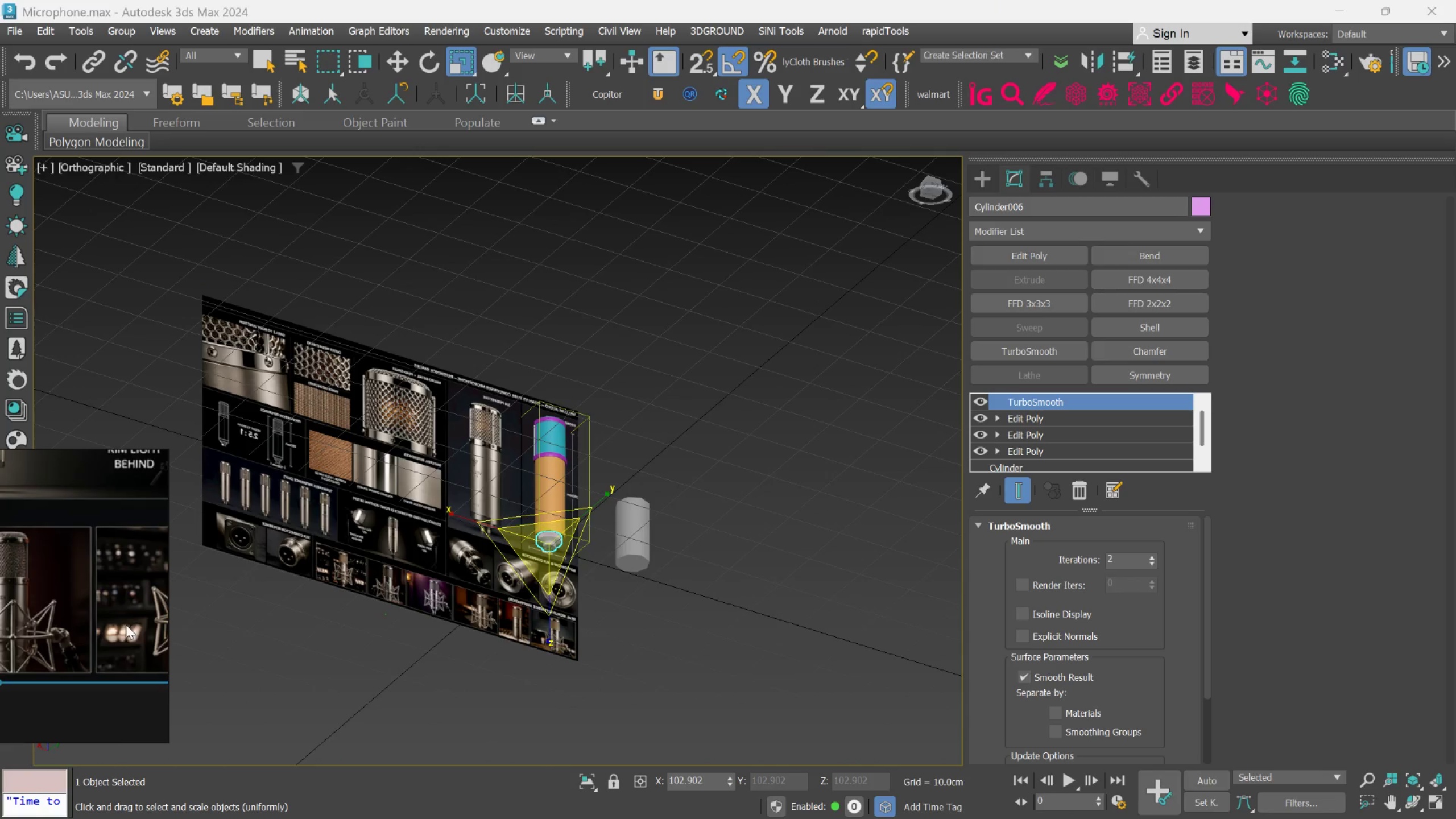 
scroll: coordinate [118, 630], scroll_direction: down, amount: 3.0
 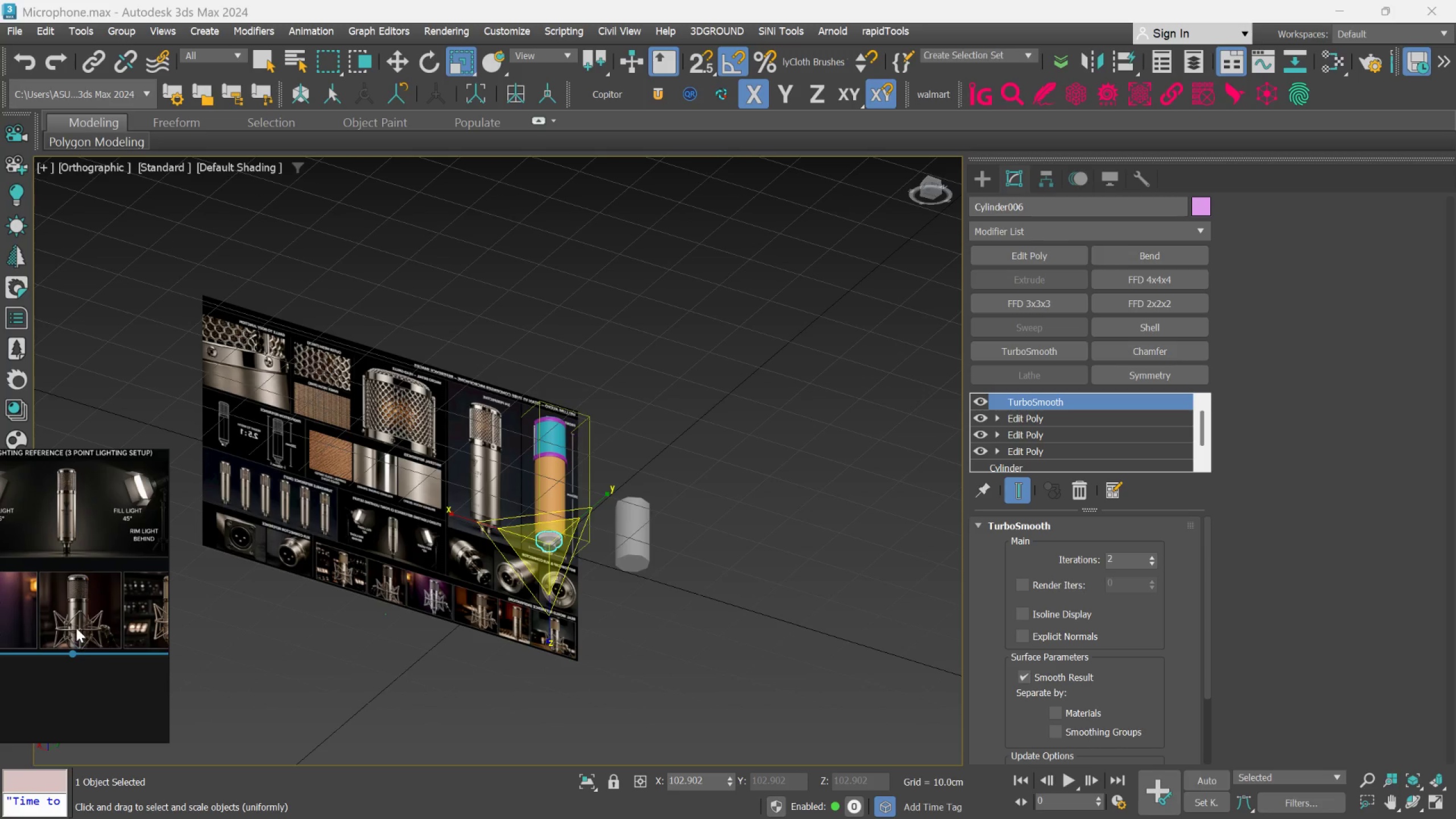 
scroll: coordinate [507, 498], scroll_direction: up, amount: 9.0
 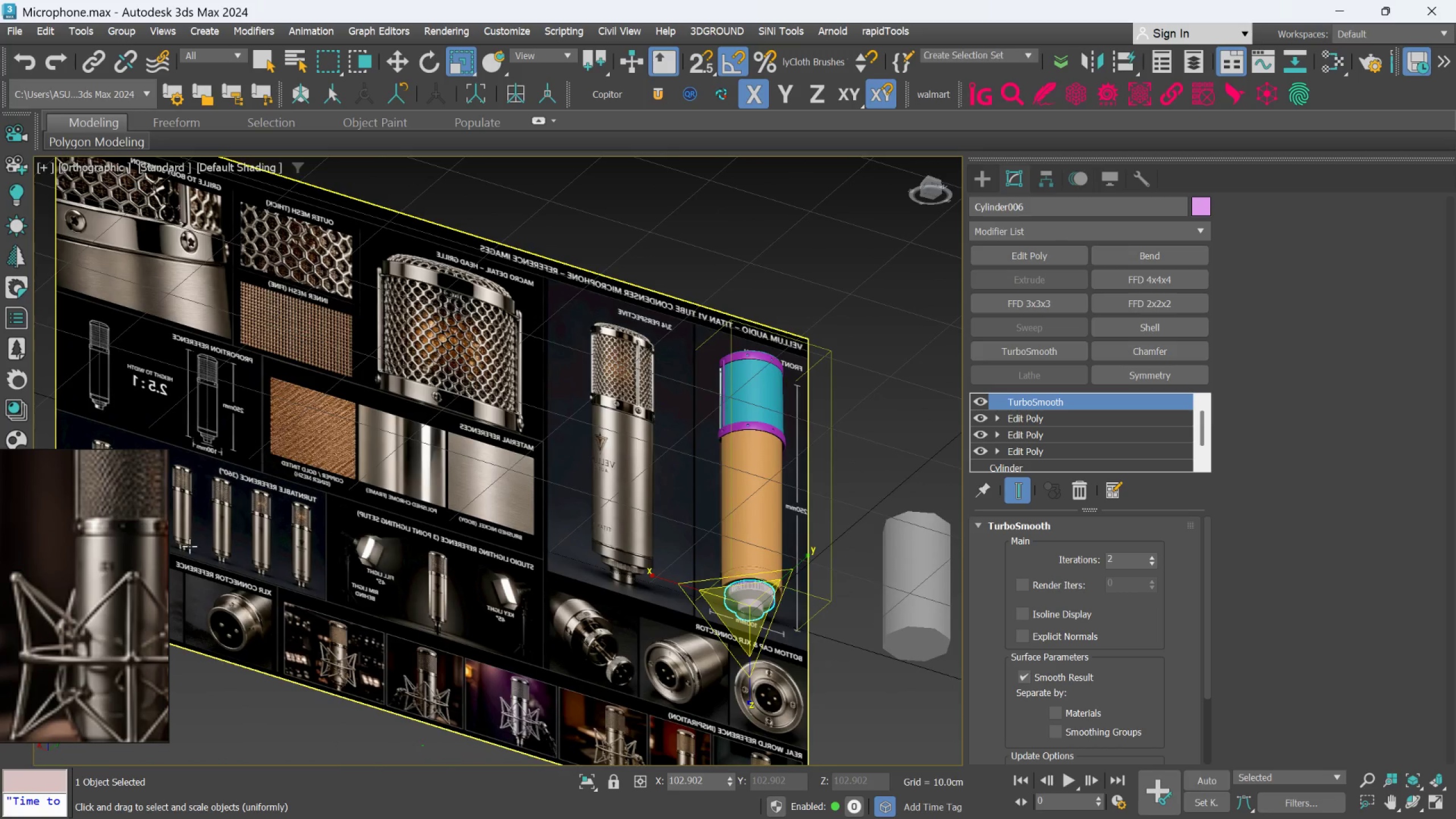 
scroll: coordinate [635, 577], scroll_direction: down, amount: 10.0
 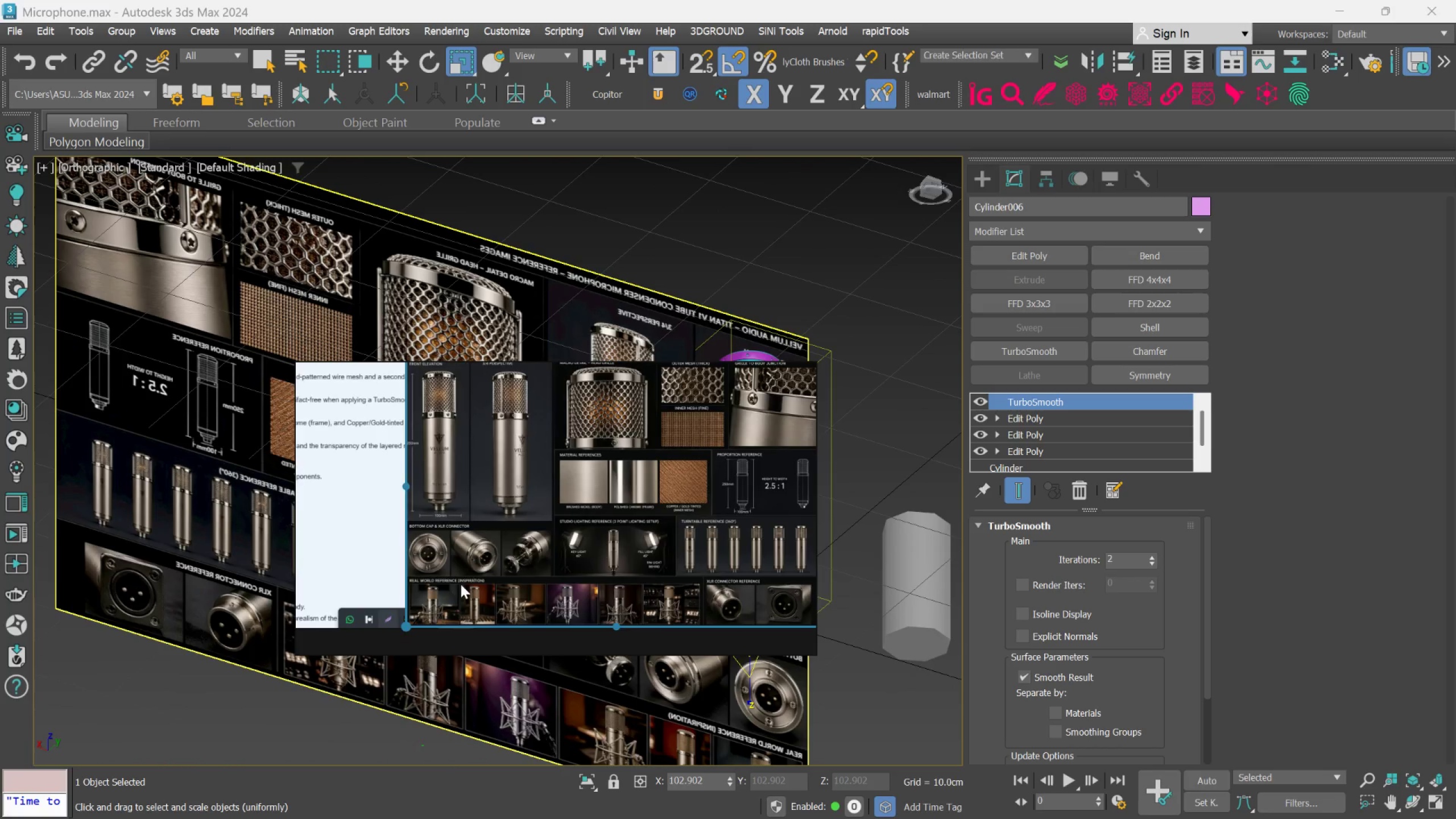 
scroll: coordinate [407, 529], scroll_direction: up, amount: 6.0
 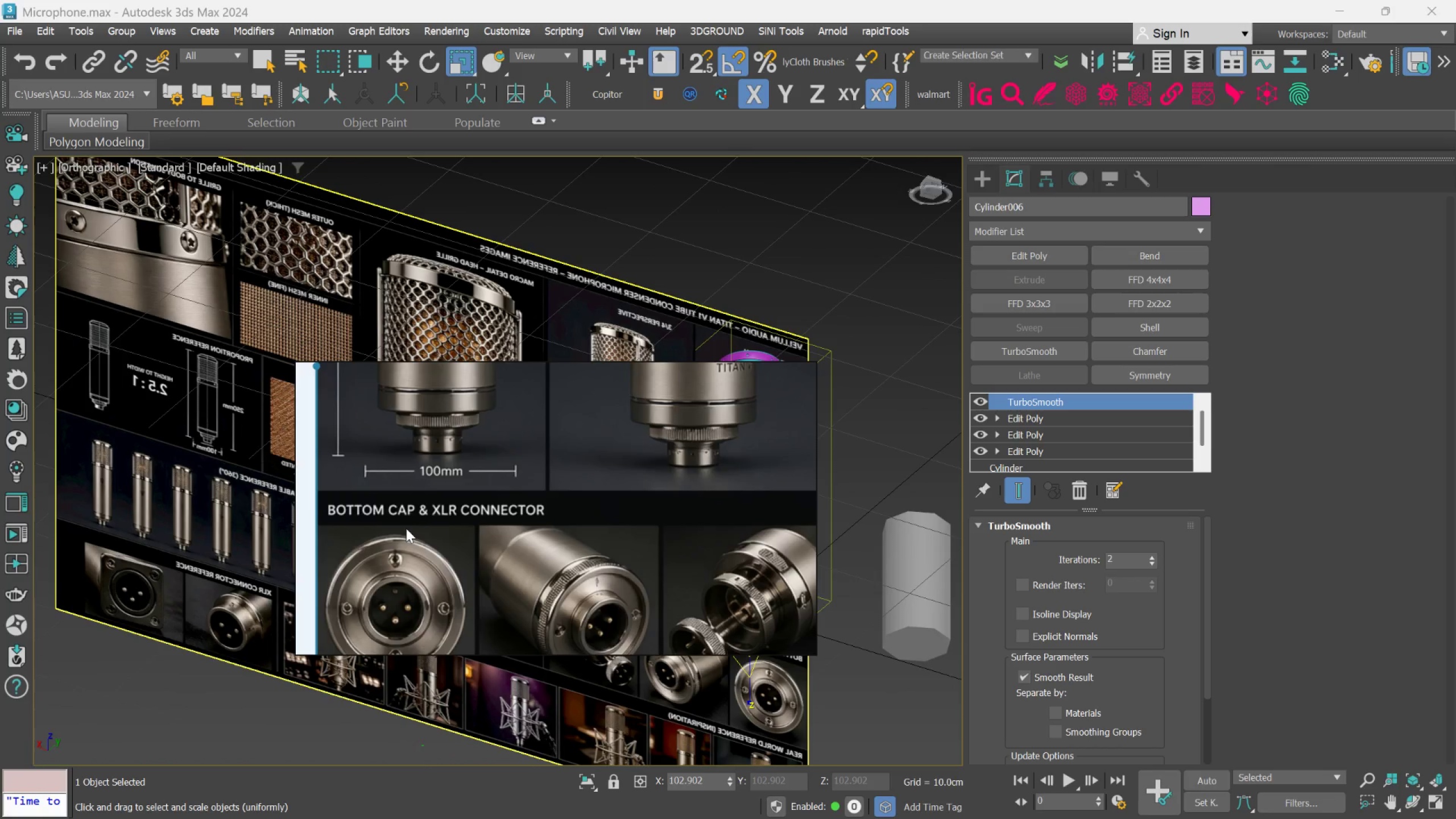 
scroll: coordinate [494, 536], scroll_direction: down, amount: 4.0
 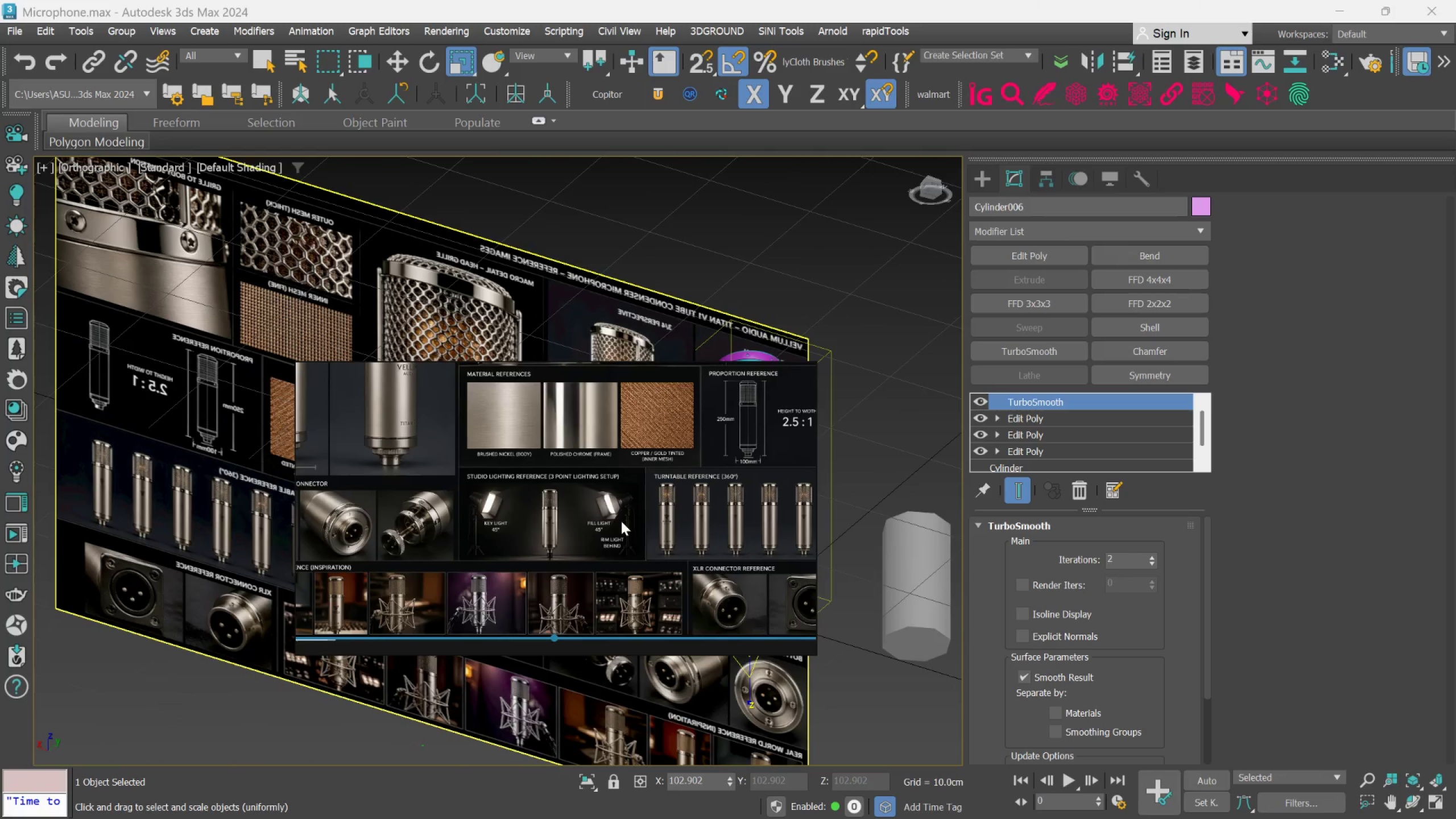 
scroll: coordinate [588, 486], scroll_direction: up, amount: 2.0
 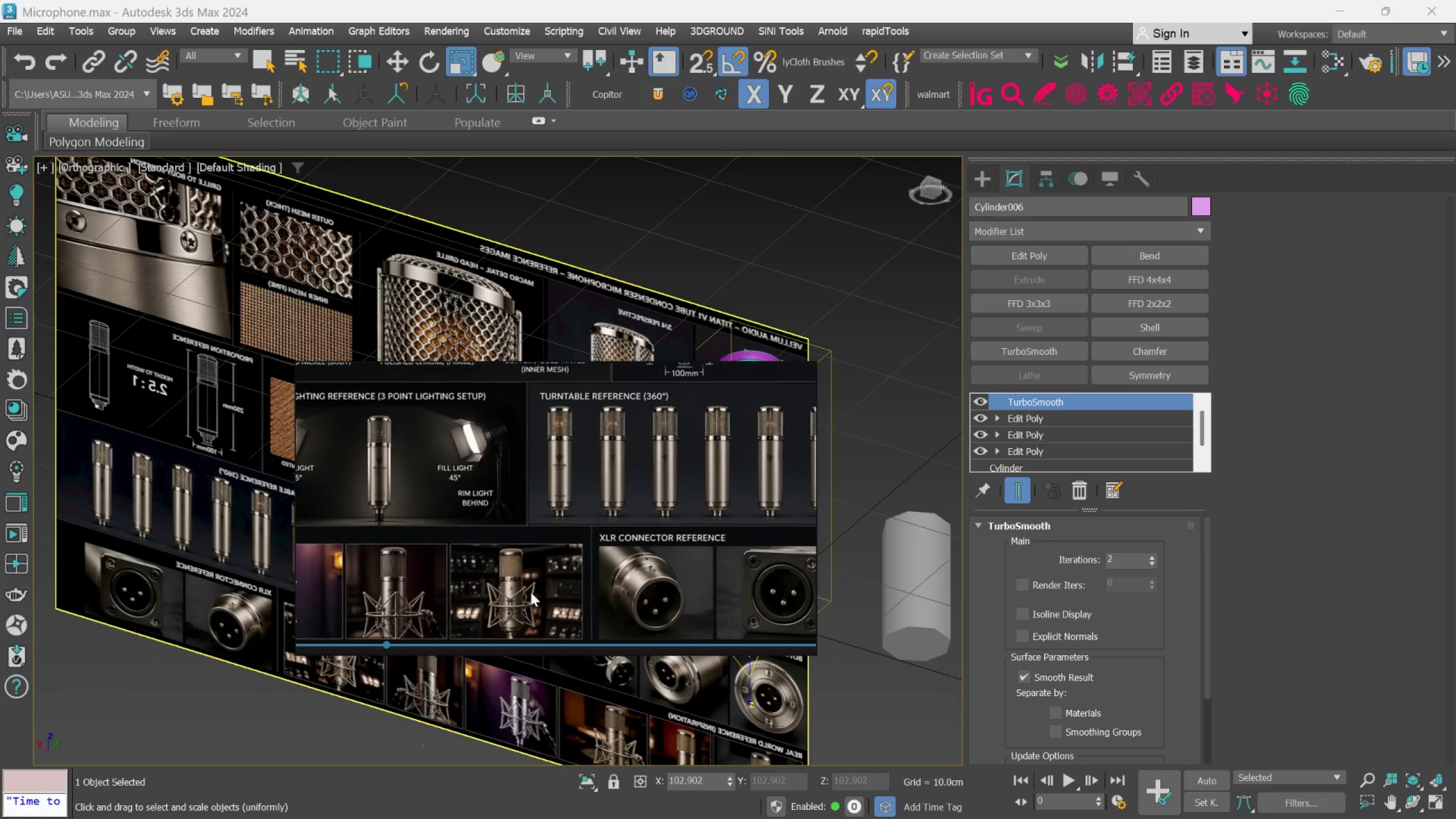 
scroll: coordinate [565, 559], scroll_direction: down, amount: 1.0
 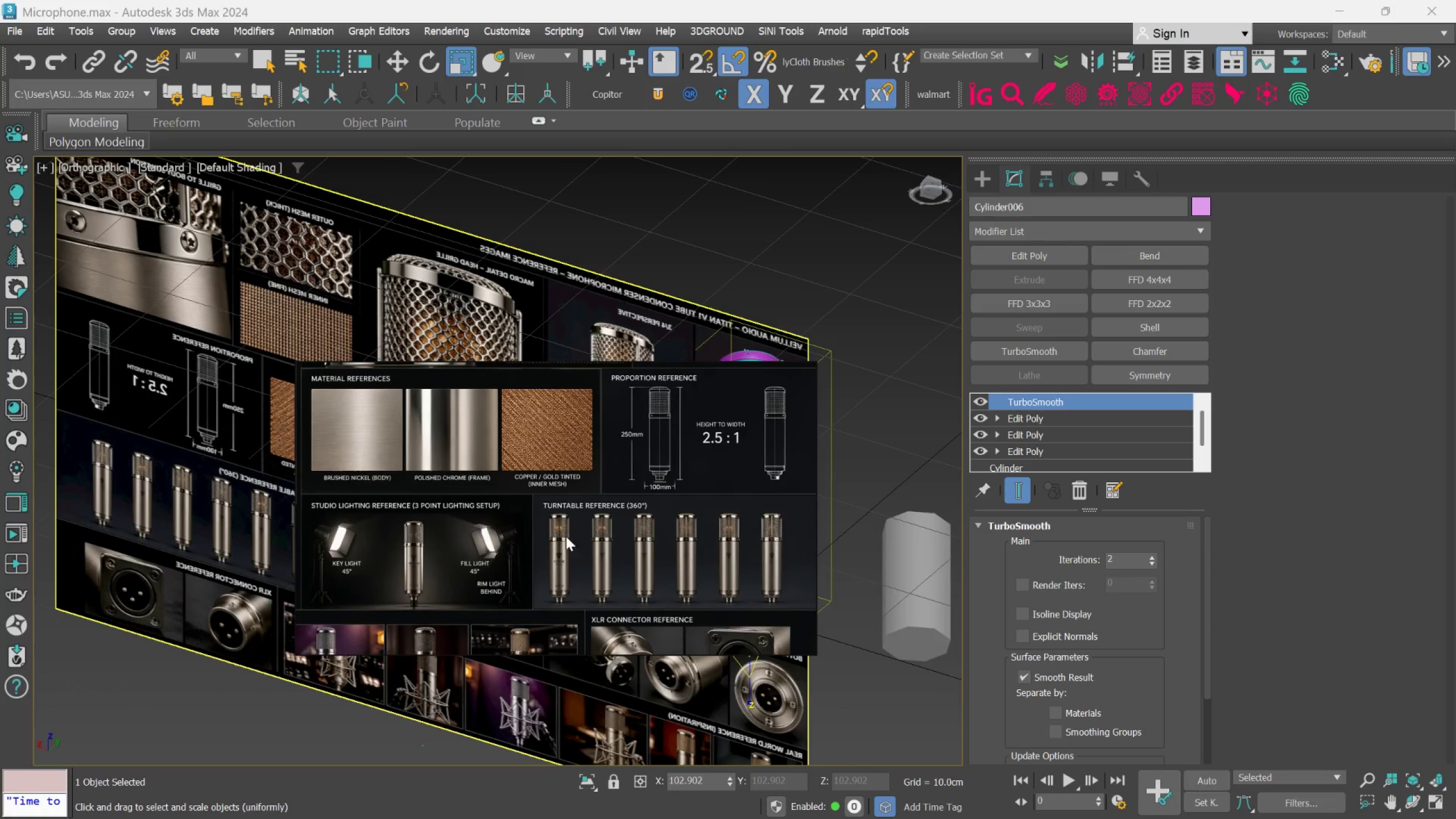 
scroll: coordinate [564, 525], scroll_direction: none, amount: 0.0
 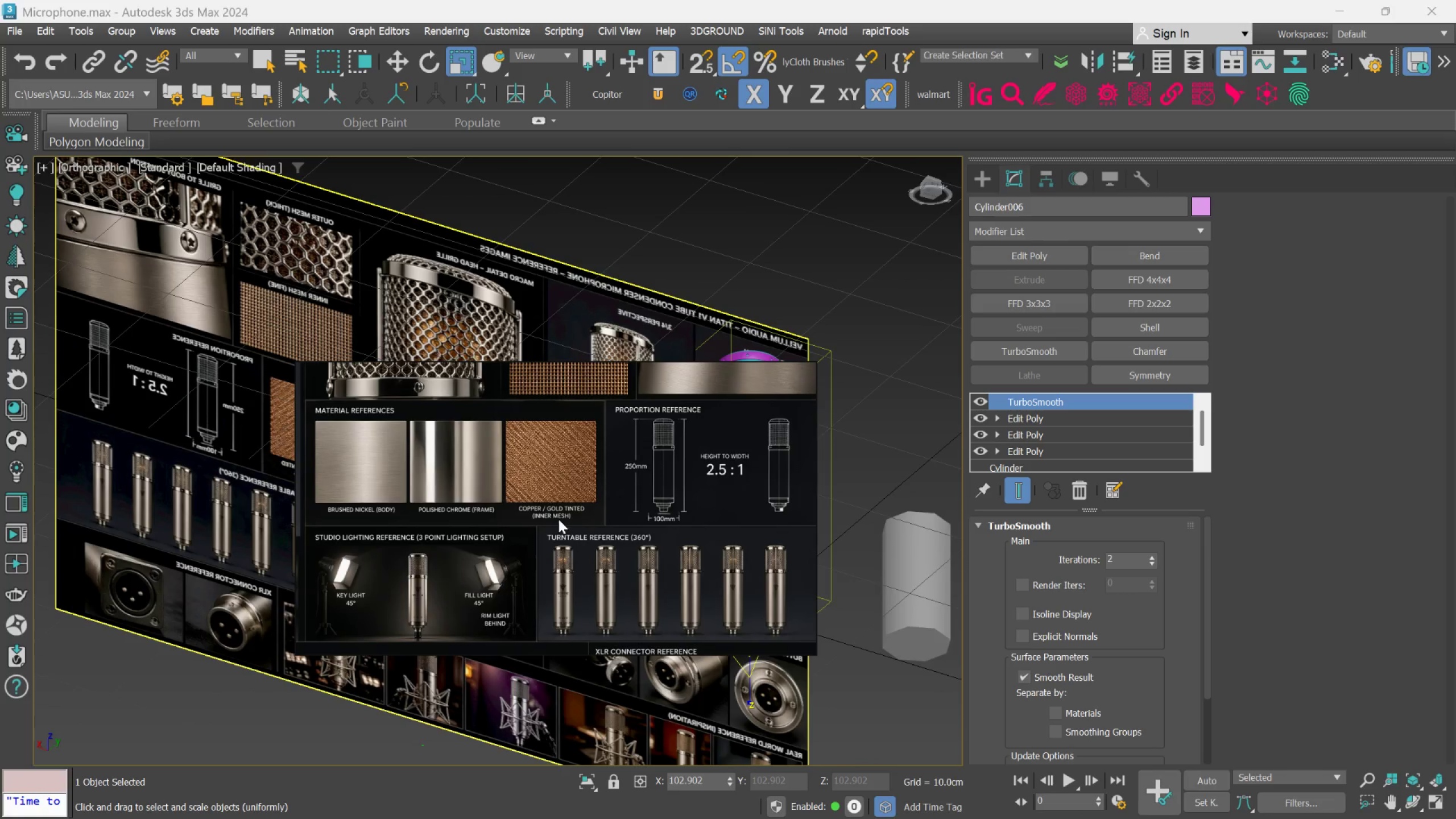 
scroll: coordinate [545, 510], scroll_direction: up, amount: 4.0
 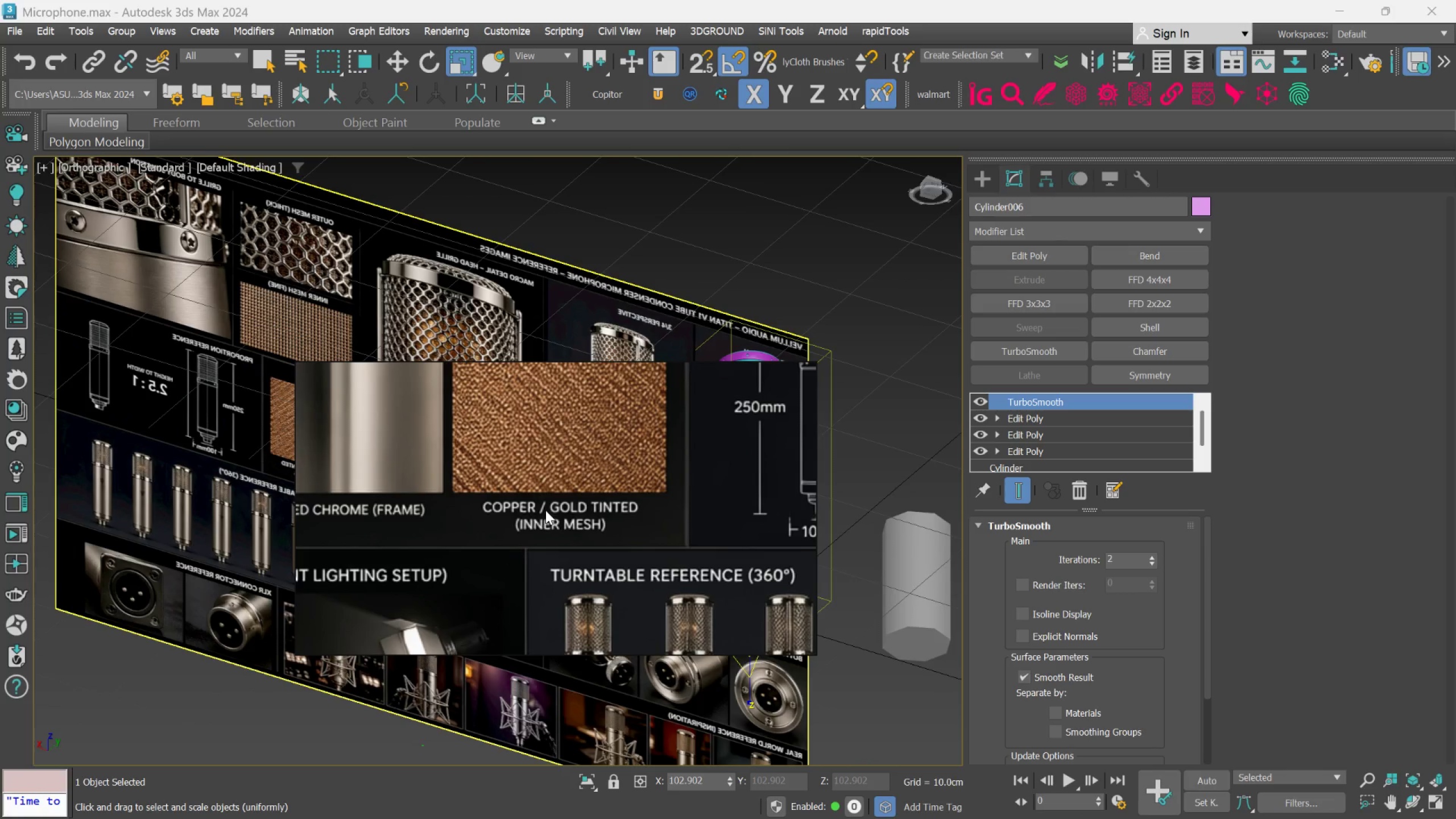 
scroll: coordinate [545, 510], scroll_direction: down, amount: 4.0
 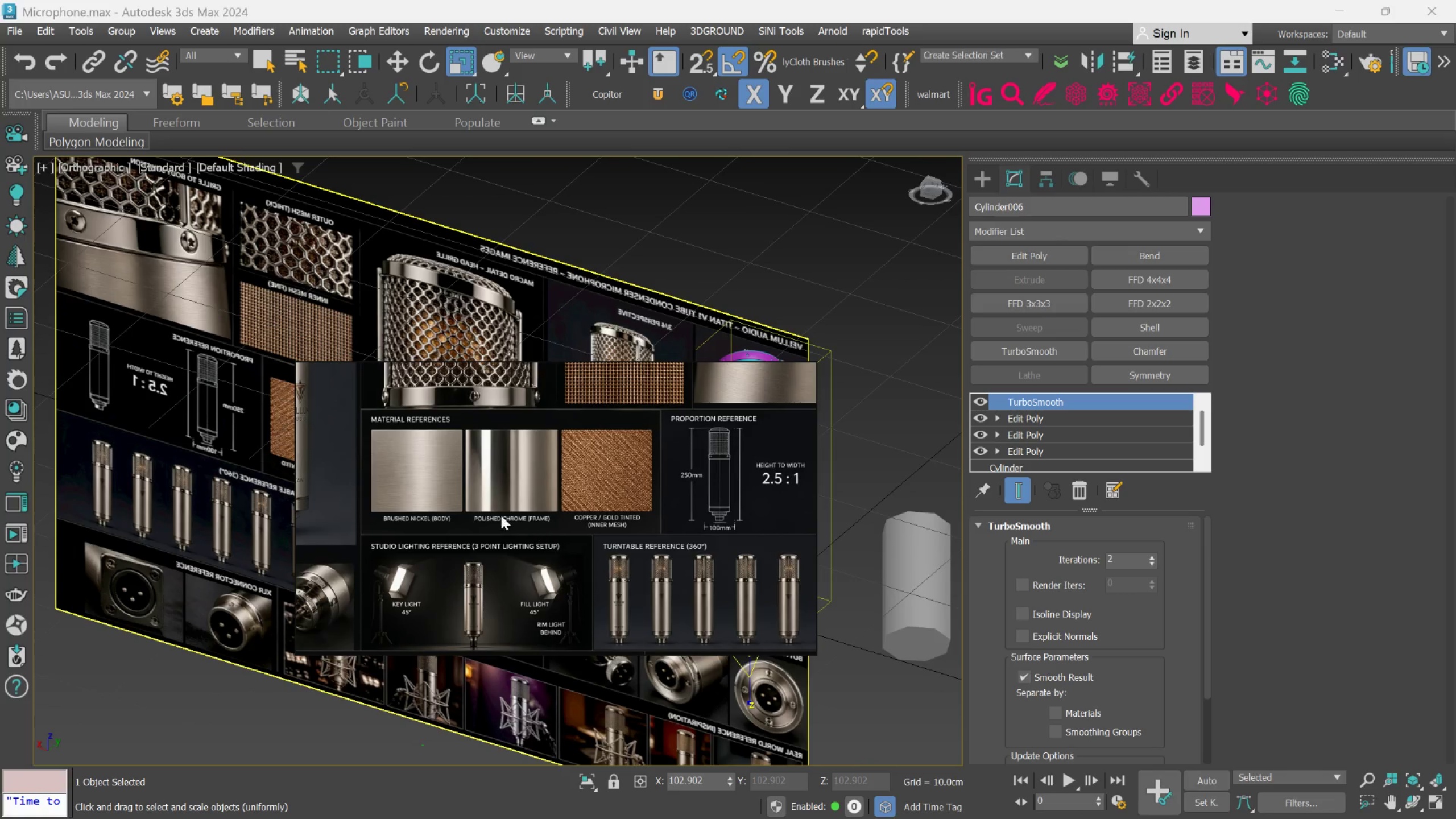 
scroll: coordinate [473, 509], scroll_direction: up, amount: 4.0
 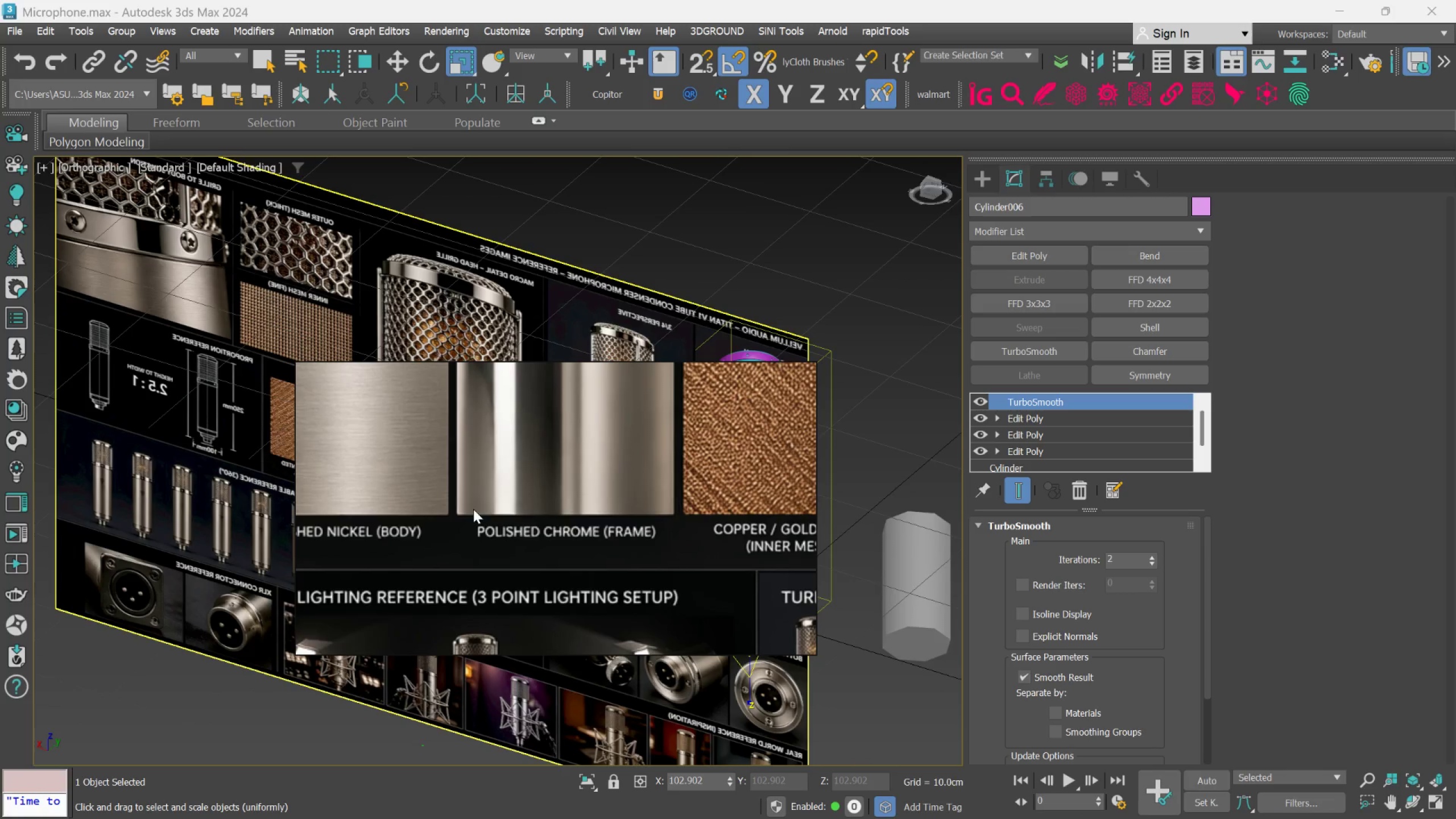 
scroll: coordinate [517, 598], scroll_direction: down, amount: 7.0
 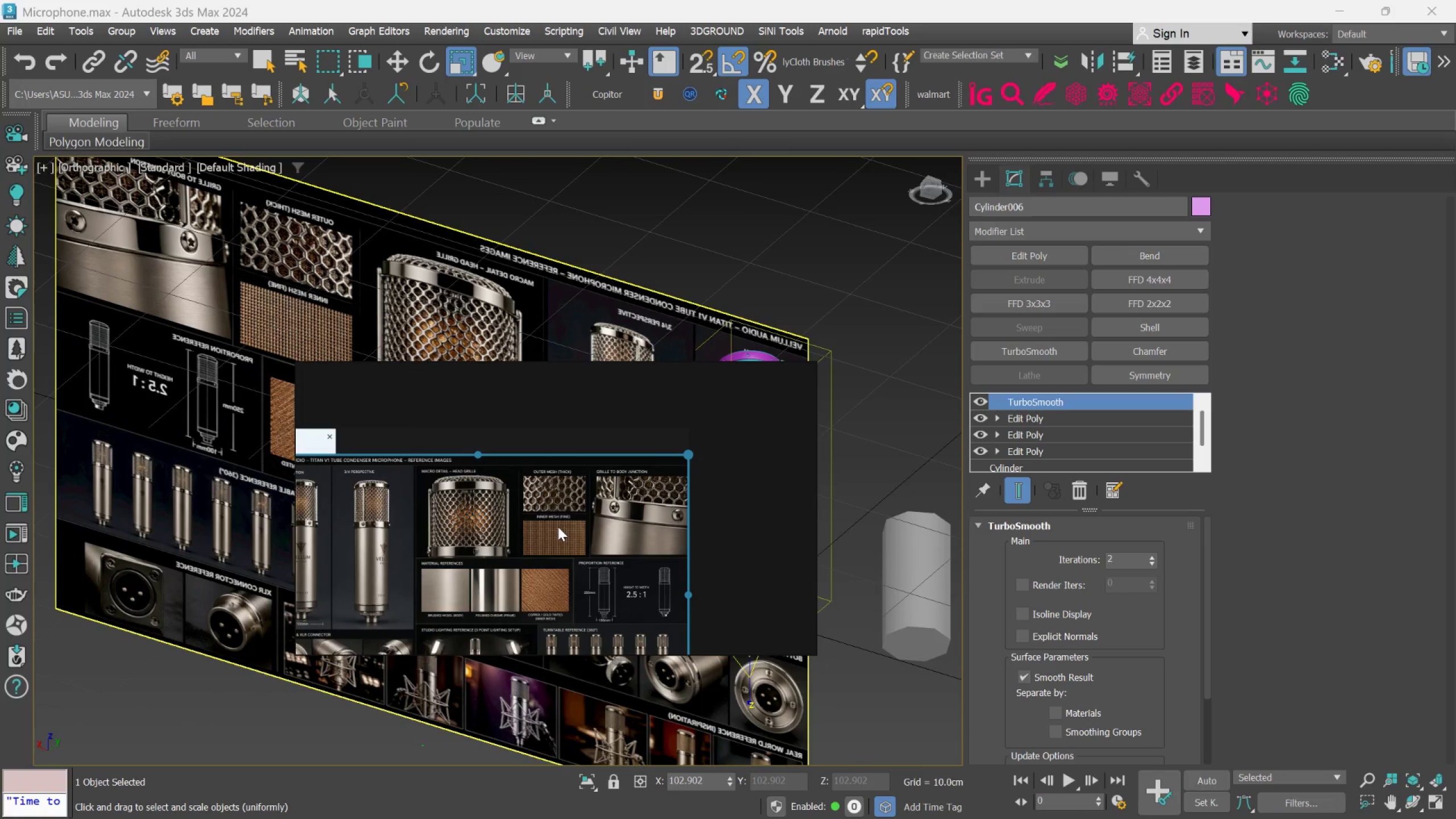 
scroll: coordinate [578, 506], scroll_direction: up, amount: 6.0
 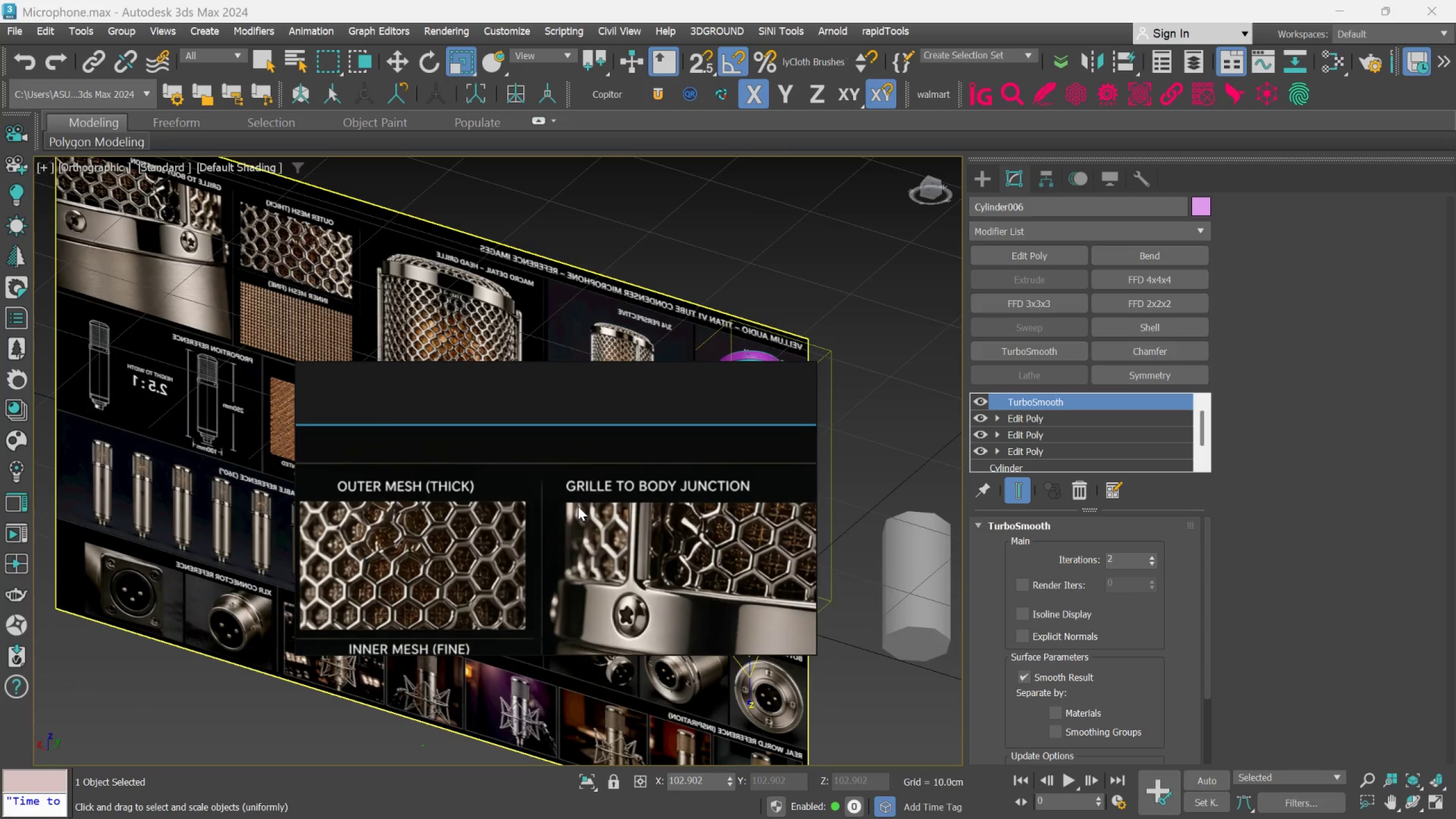 
scroll: coordinate [588, 543], scroll_direction: down, amount: 10.0
 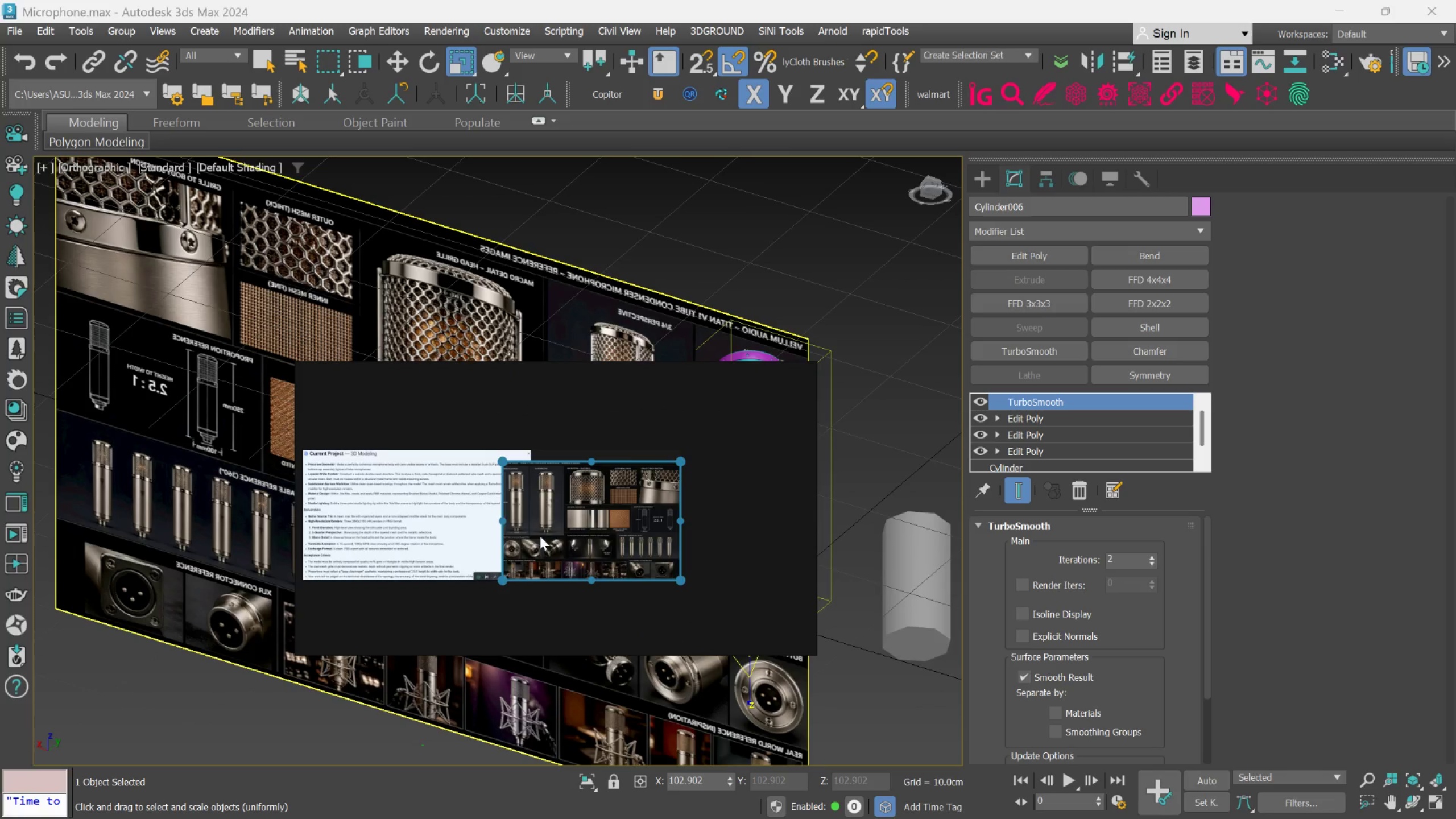 
scroll: coordinate [514, 515], scroll_direction: up, amount: 10.0
 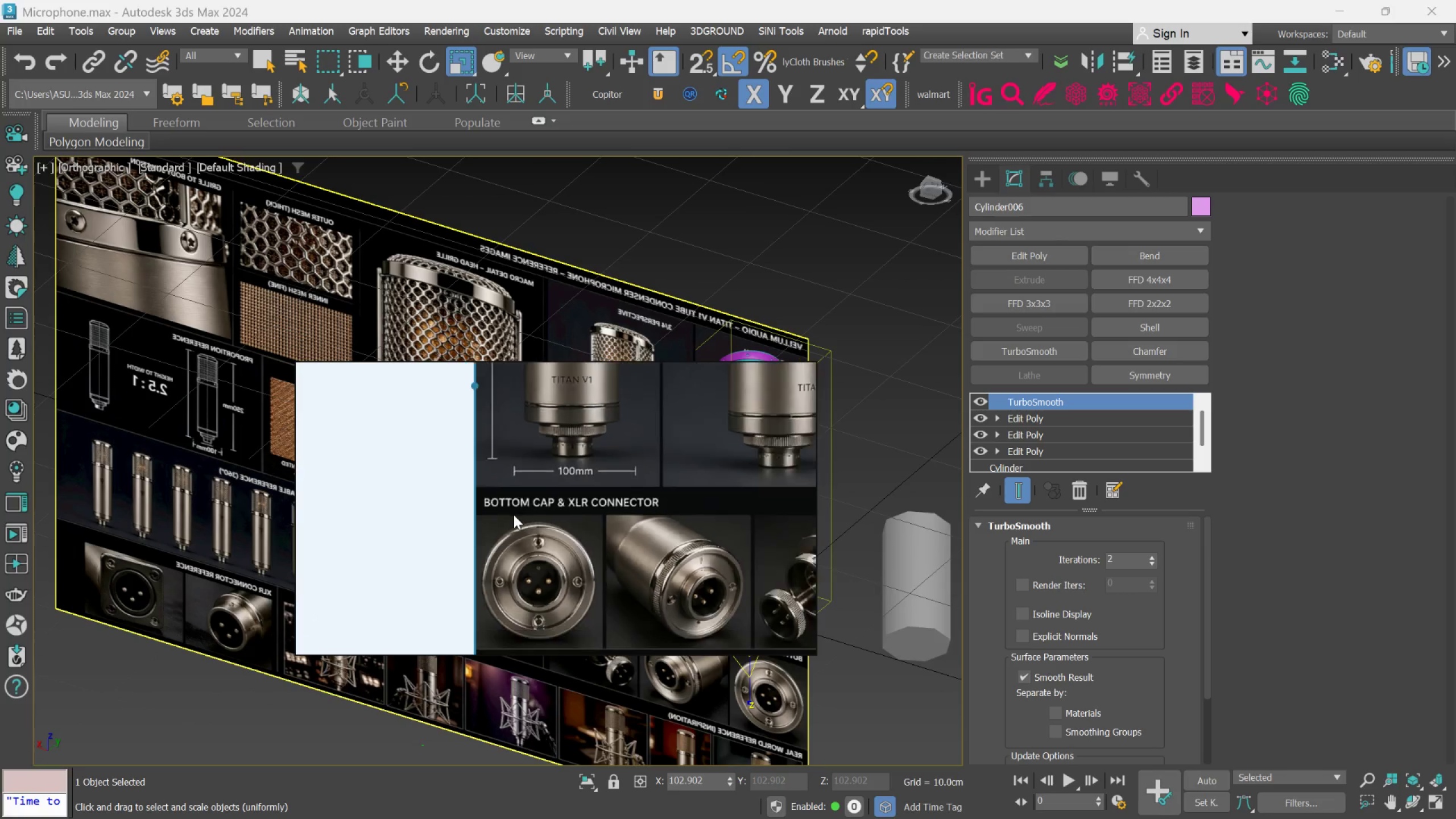 
scroll: coordinate [514, 515], scroll_direction: down, amount: 4.0
 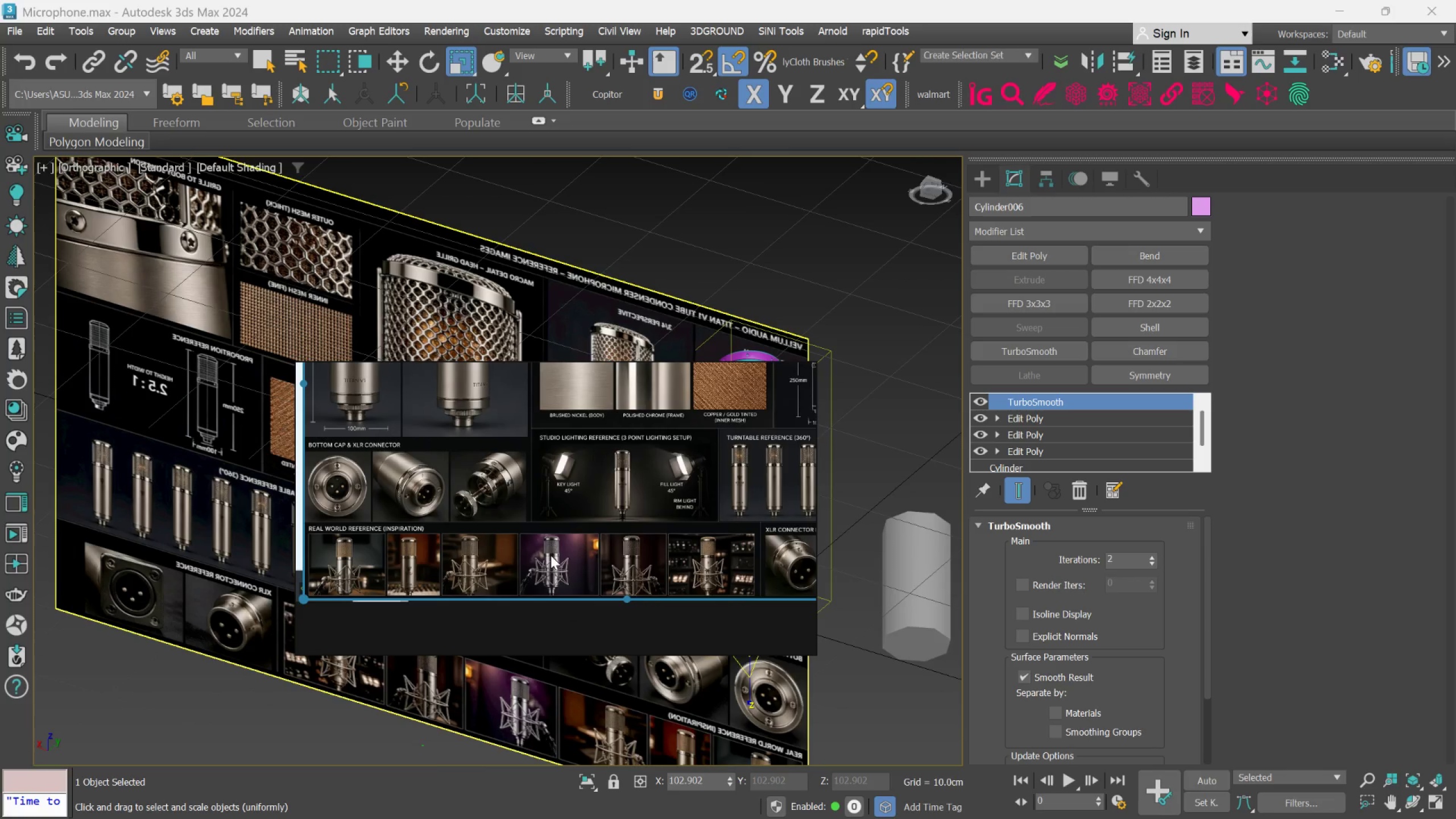 
scroll: coordinate [559, 565], scroll_direction: none, amount: 0.0
 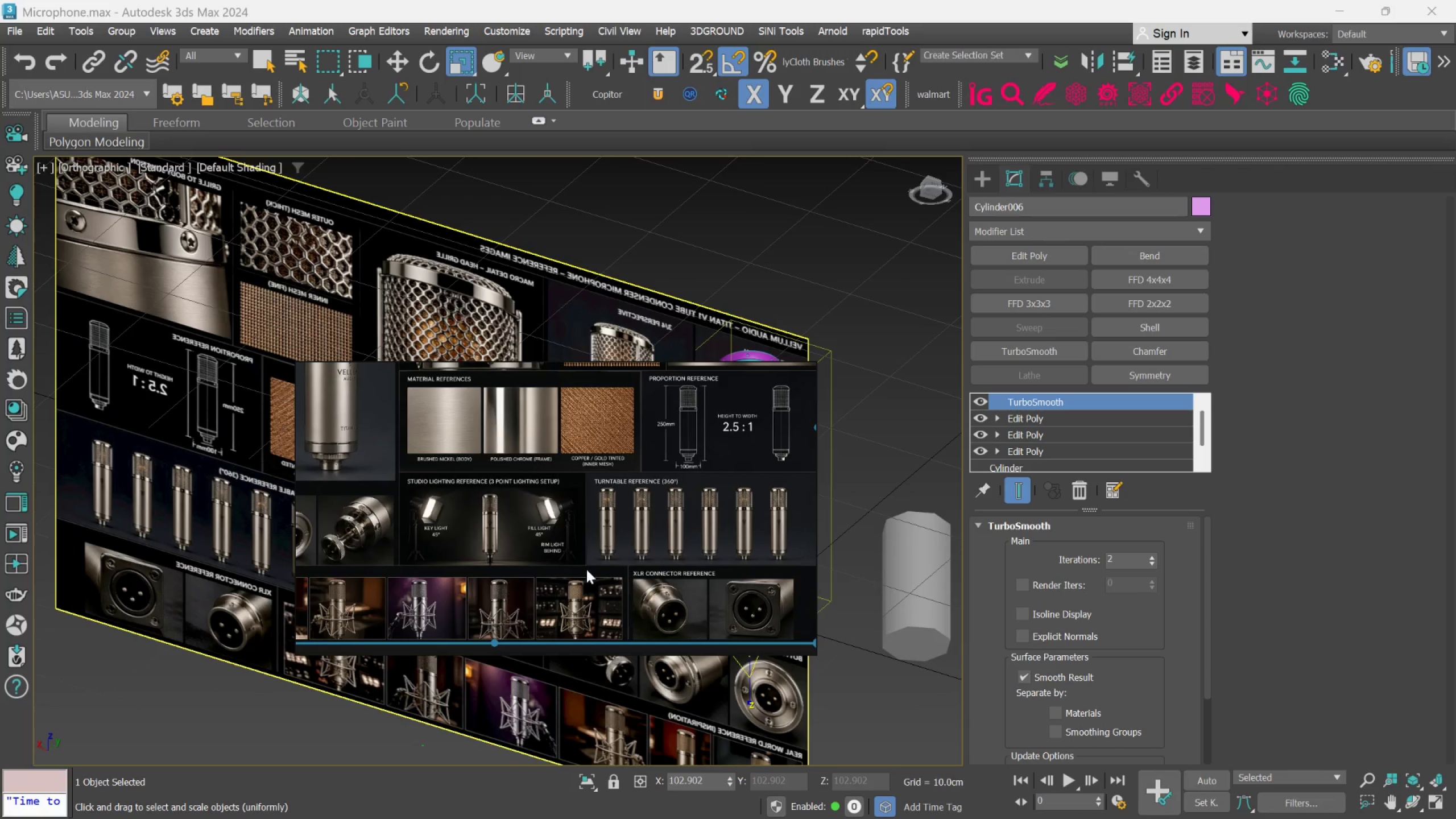 
scroll: coordinate [600, 468], scroll_direction: up, amount: 4.0
 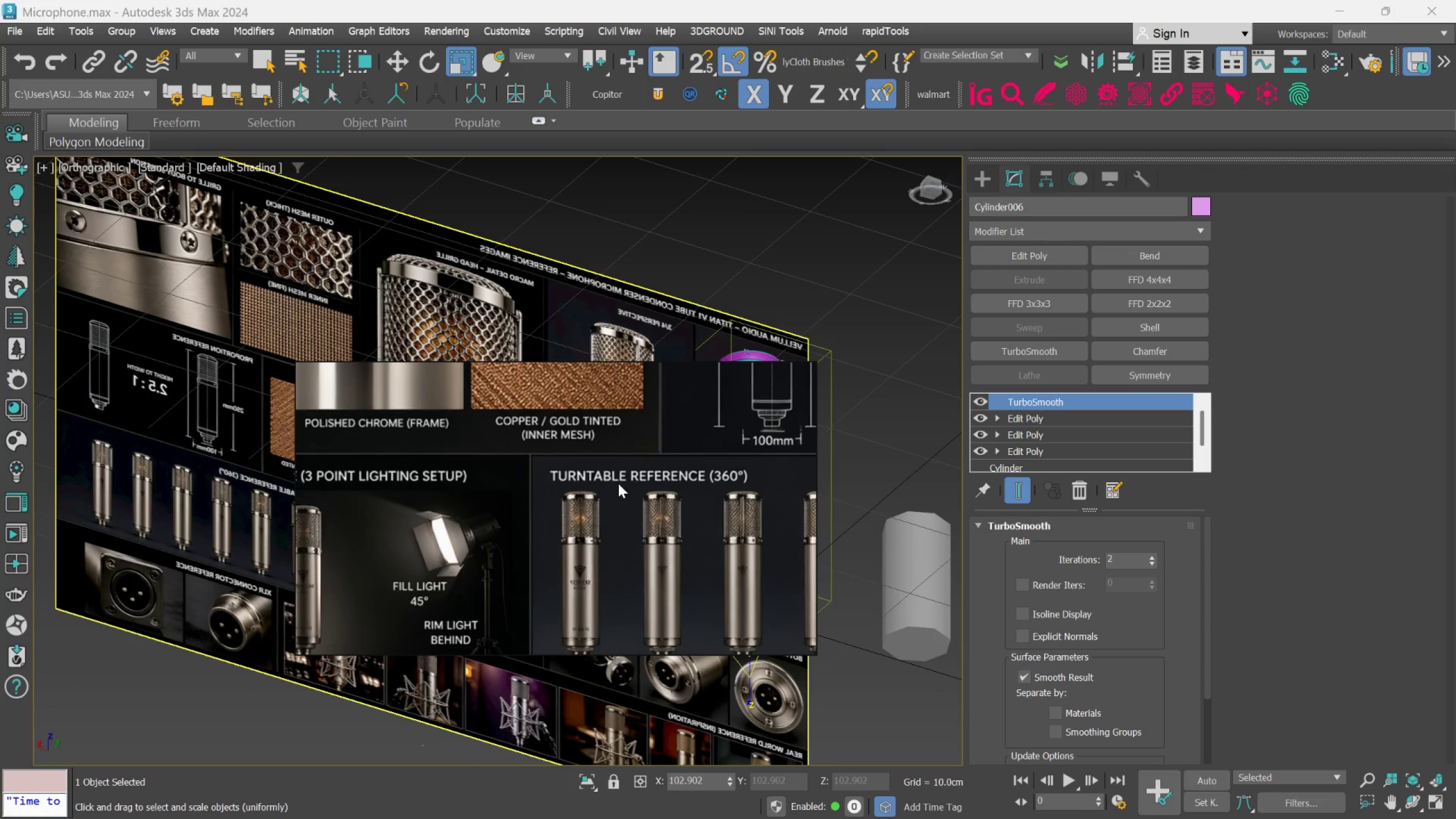 
scroll: coordinate [692, 498], scroll_direction: none, amount: 0.0
 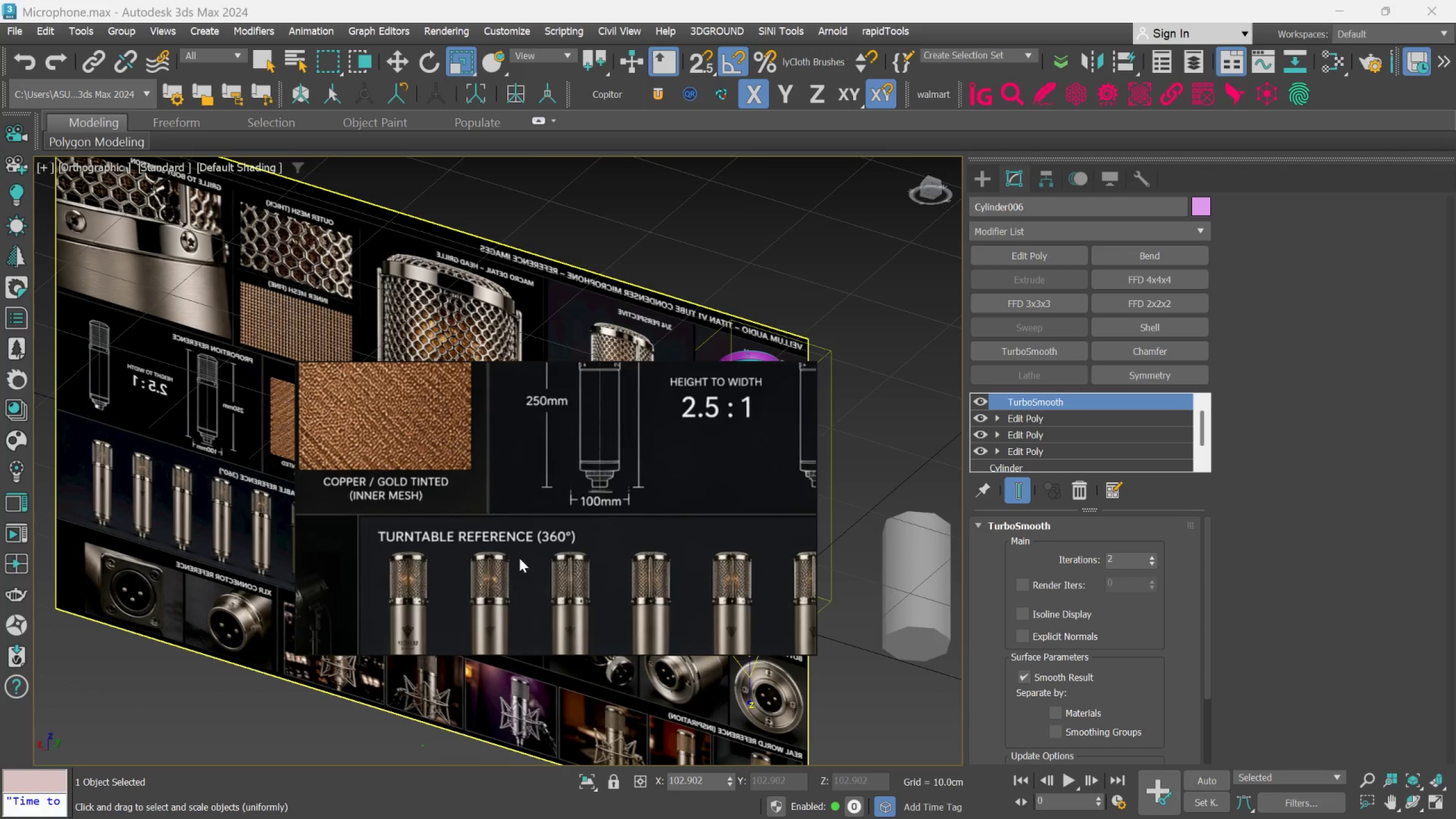 
scroll: coordinate [603, 543], scroll_direction: down, amount: 3.0
 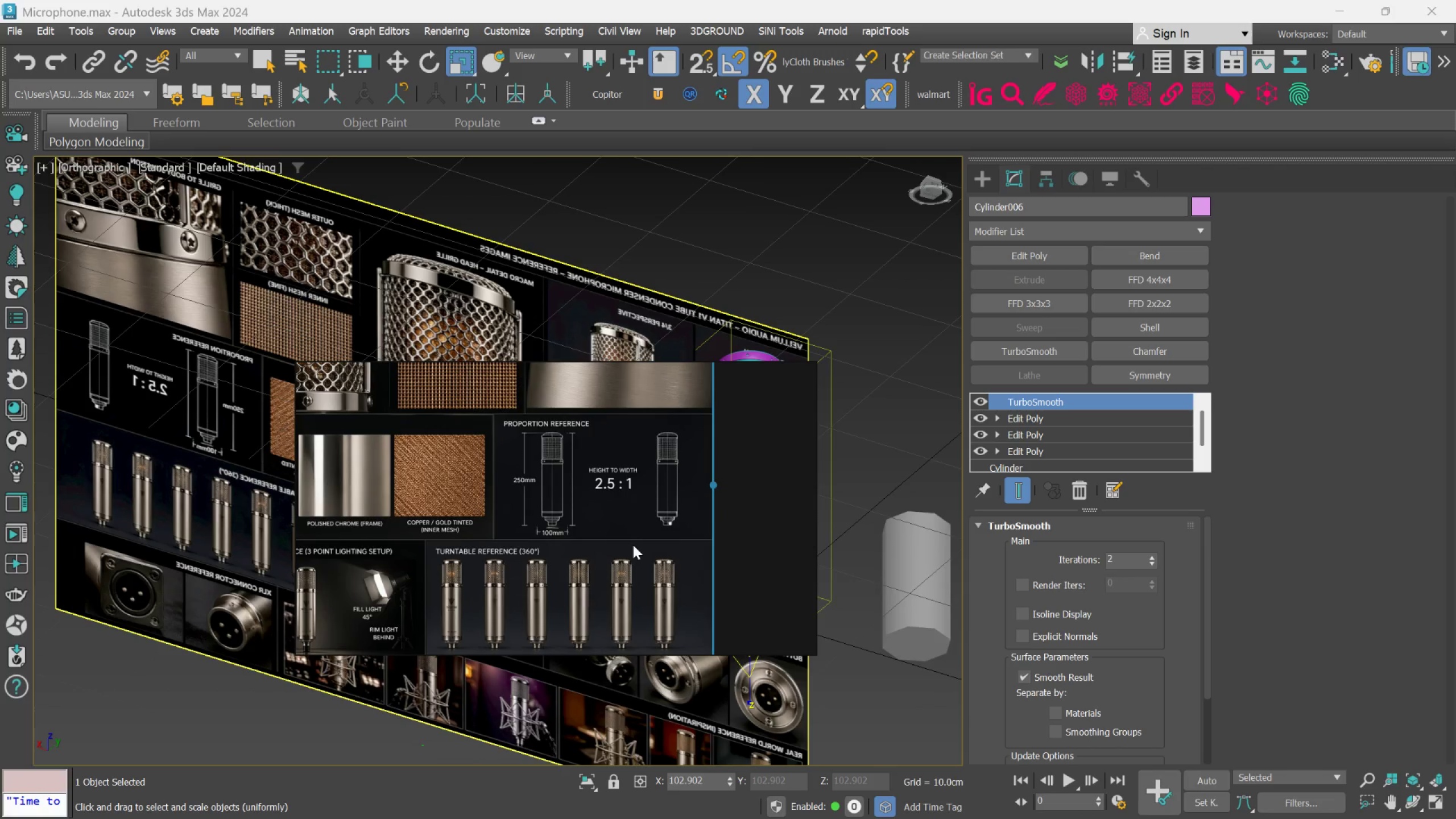 
scroll: coordinate [645, 541], scroll_direction: up, amount: 2.0
 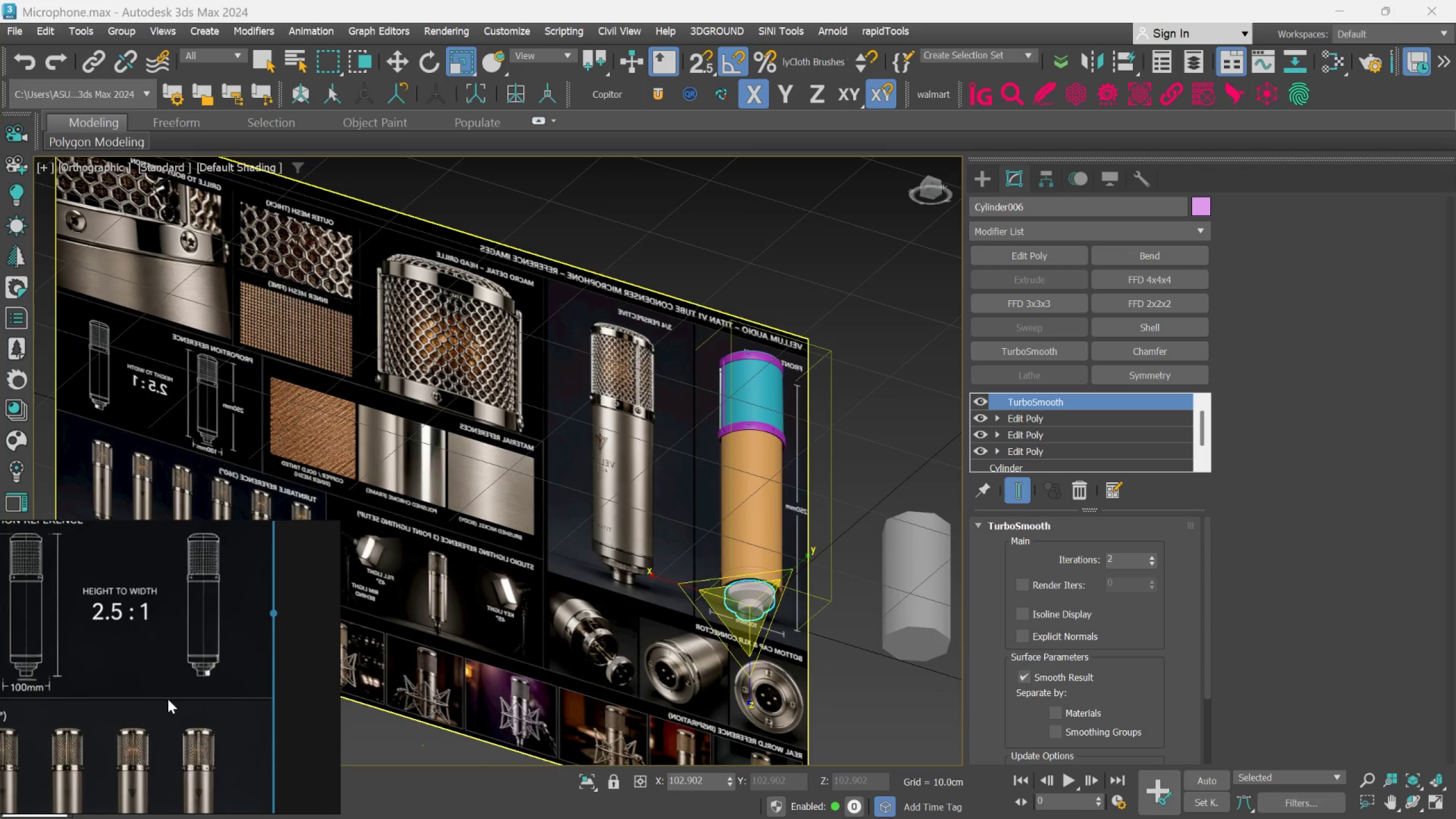 
hold_key(key=AltLeft, duration=0.54)
 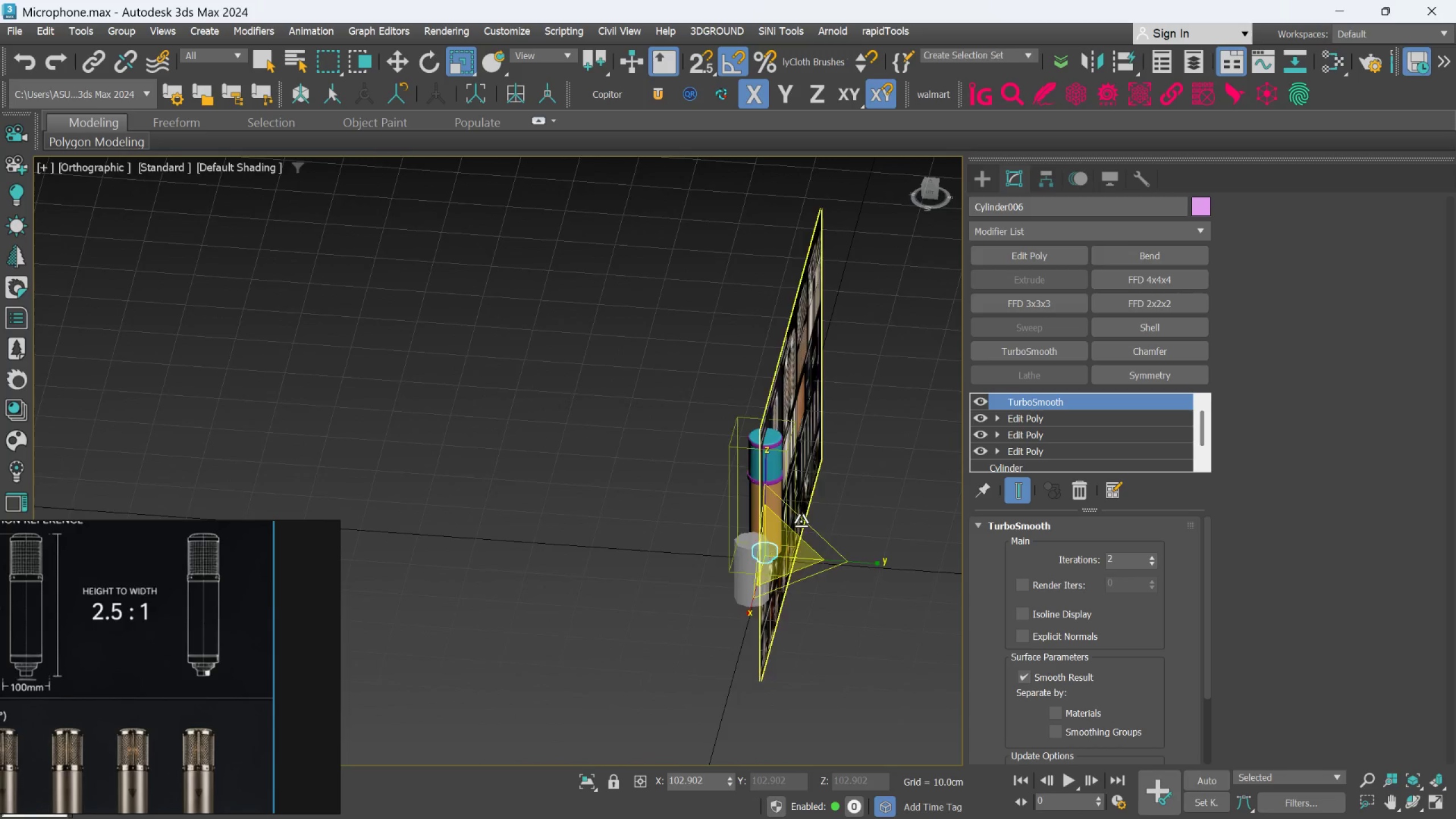 
scroll: coordinate [782, 522], scroll_direction: down, amount: 2.0
 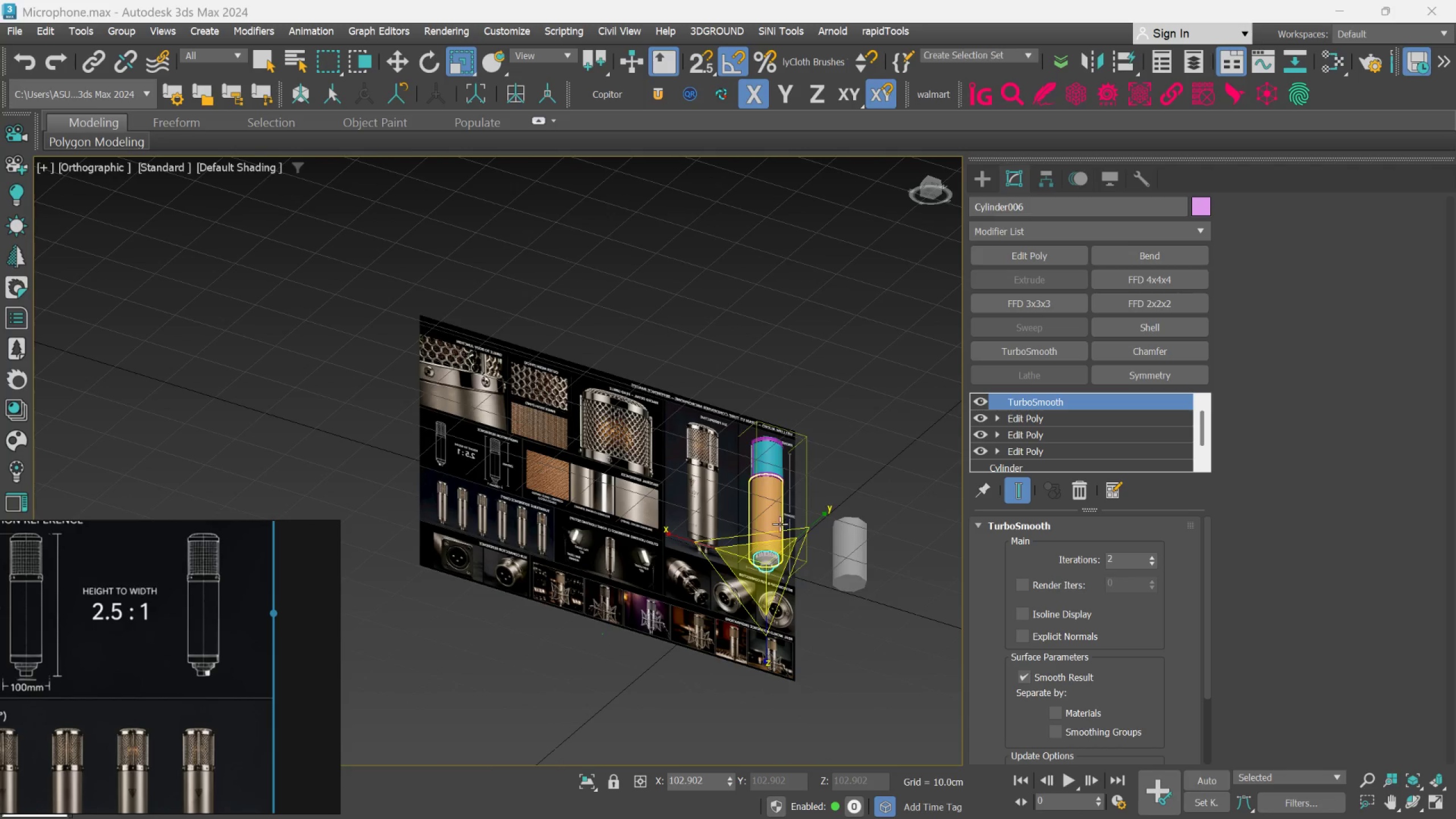 
hold_key(key=AltLeft, duration=0.52)
 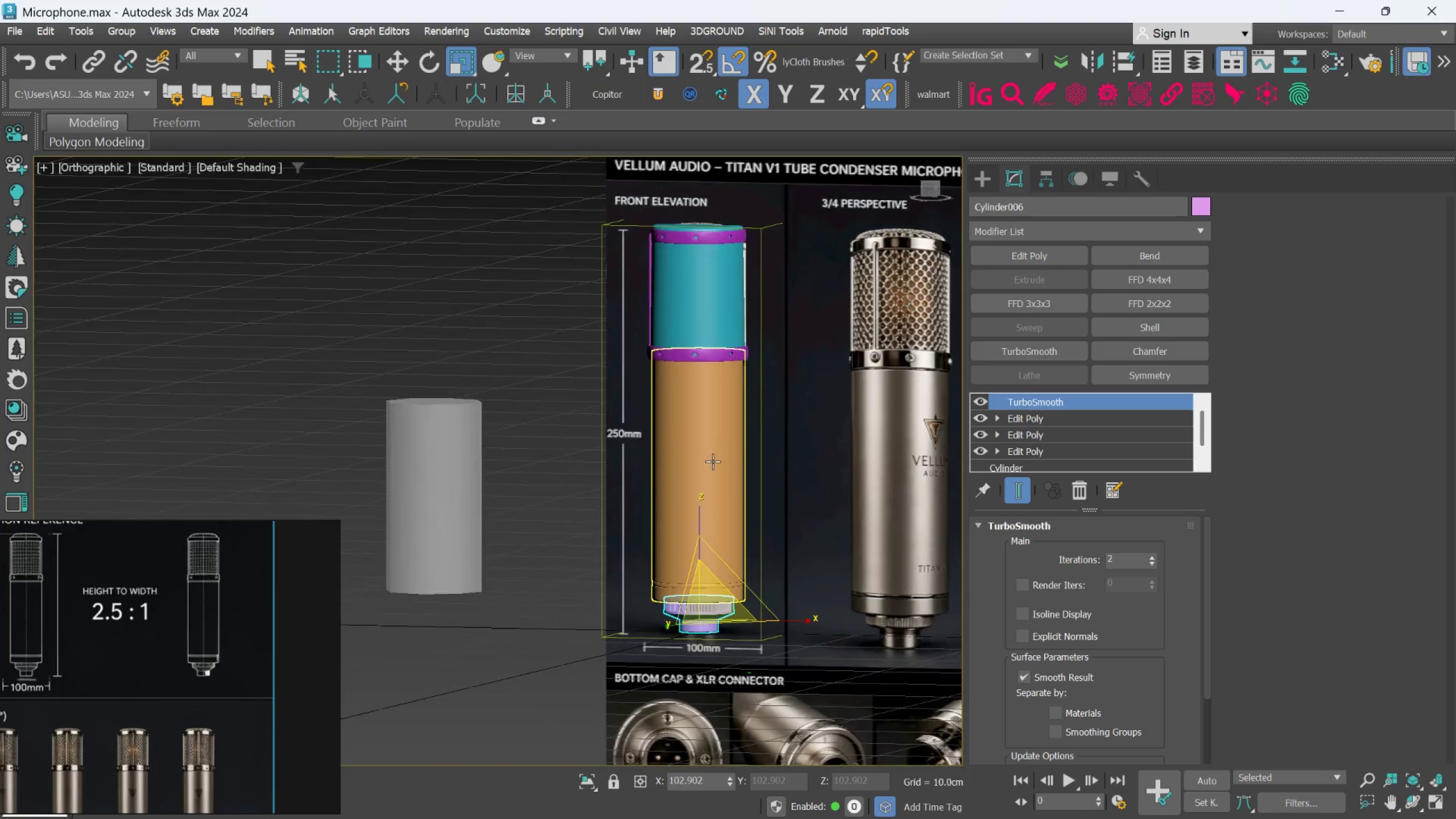 
scroll: coordinate [801, 521], scroll_direction: up, amount: 3.0
 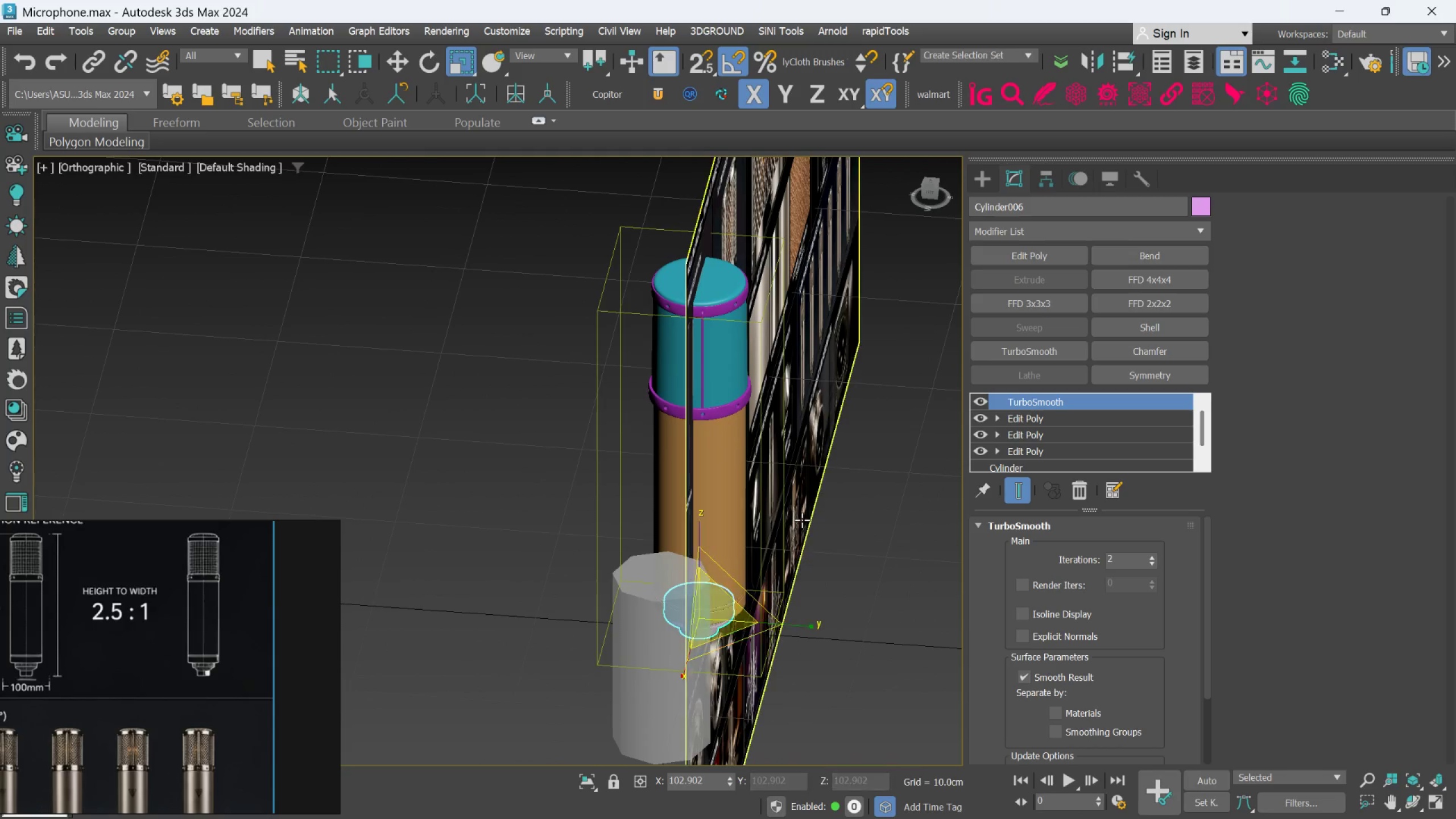 
key(Alt+AltLeft)
 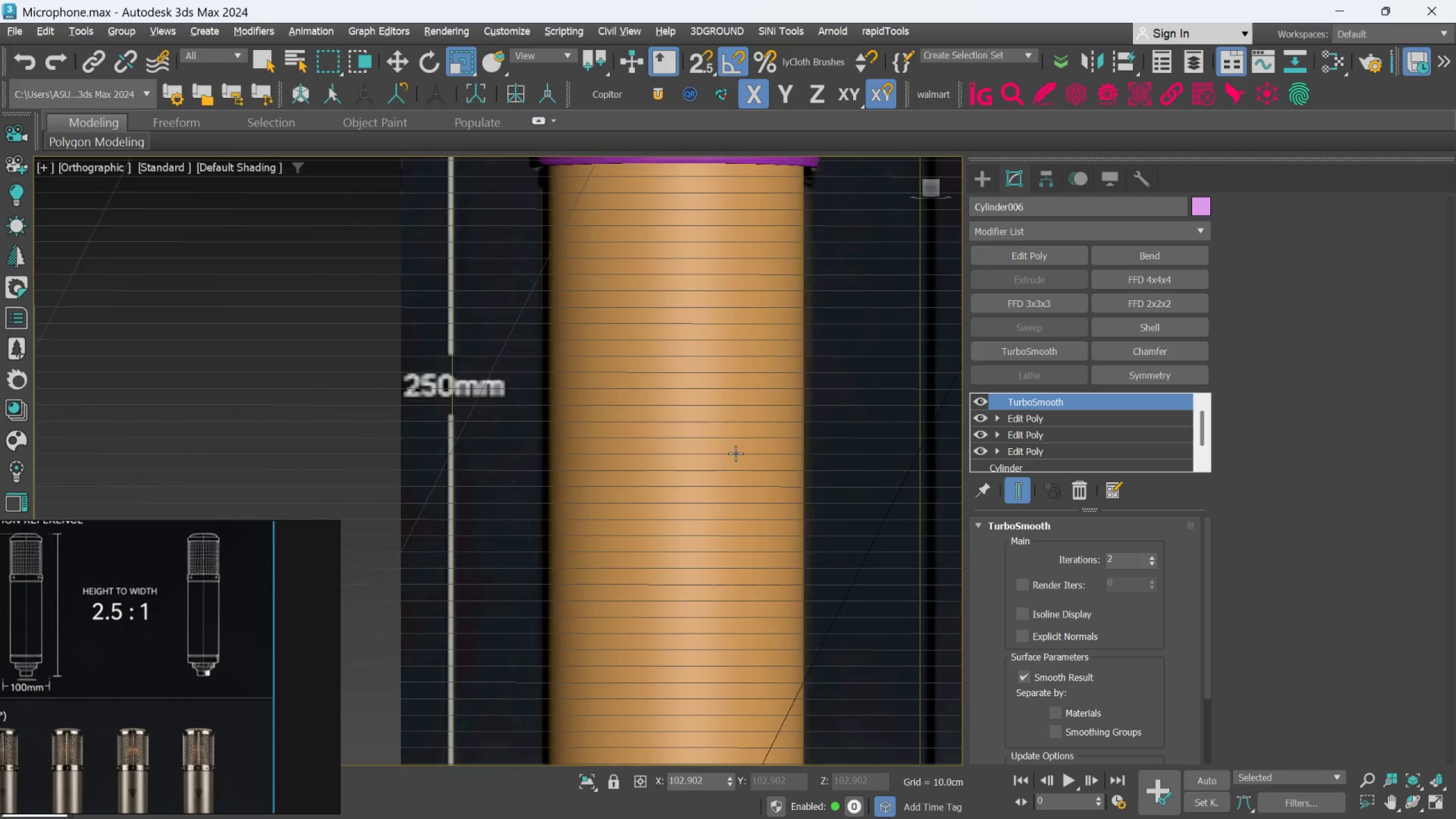 
scroll: coordinate [713, 461], scroll_direction: up, amount: 3.0
 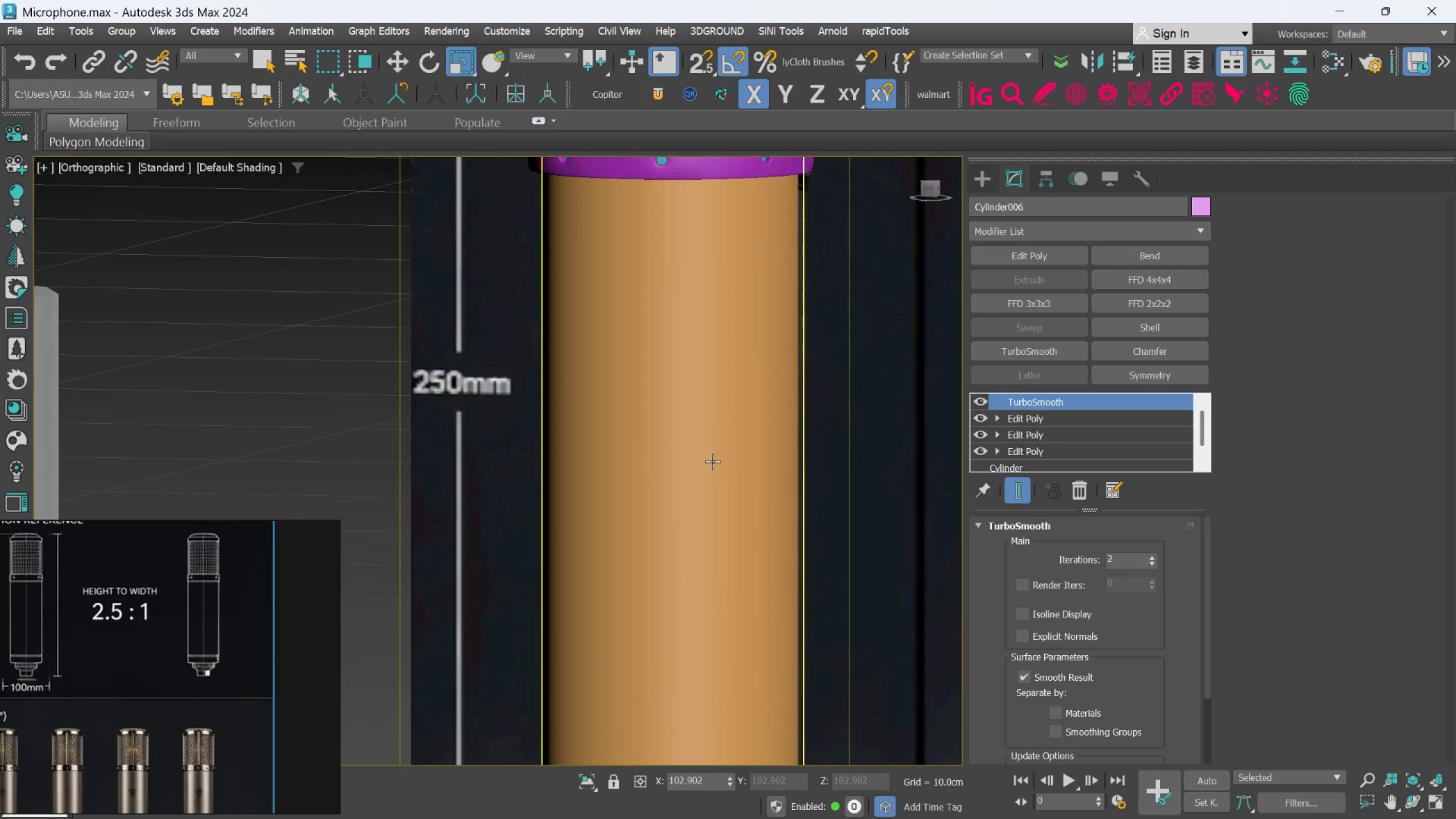 
hold_key(key=AltLeft, duration=0.51)
 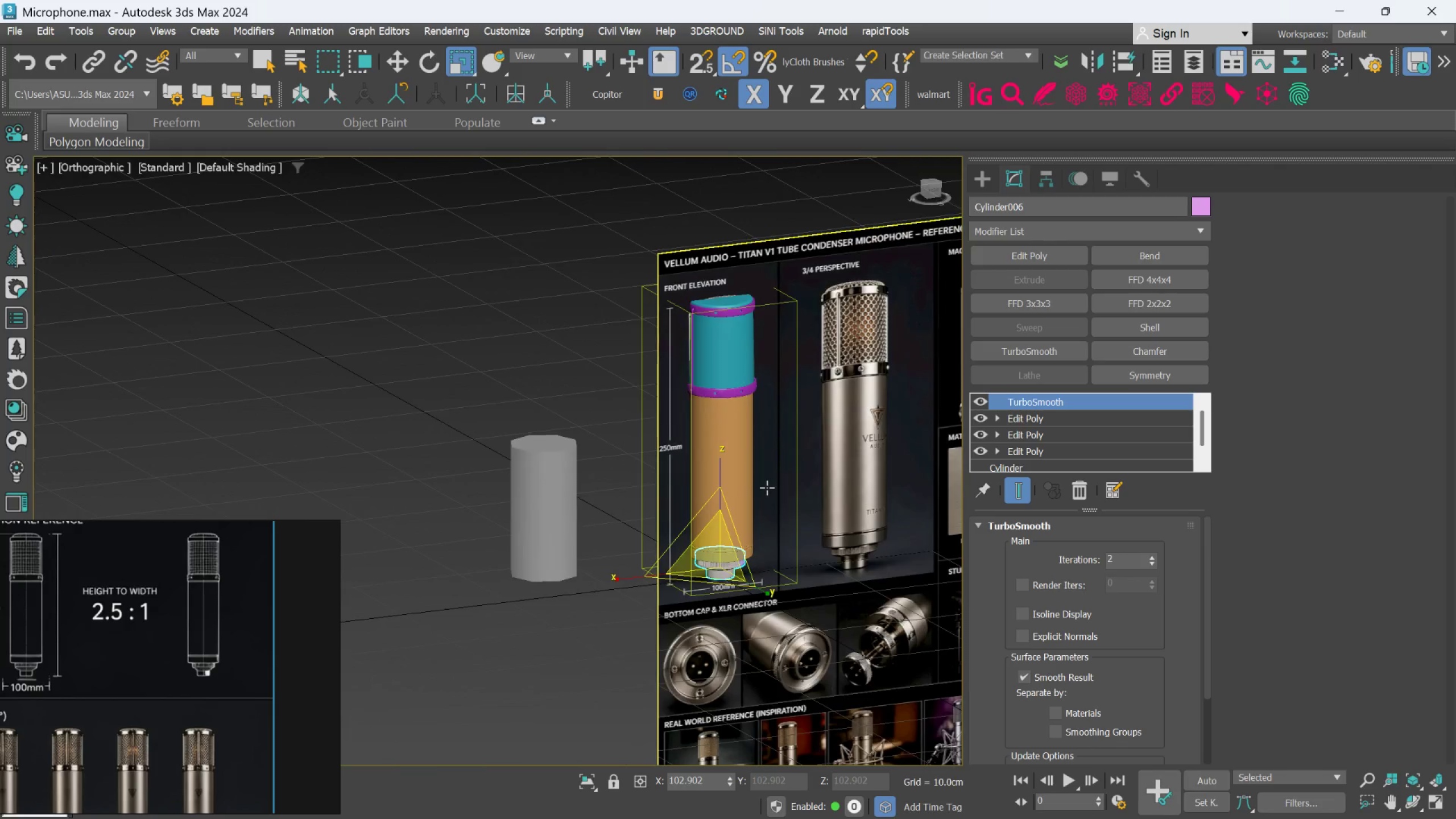 
scroll: coordinate [735, 454], scroll_direction: down, amount: 4.0
 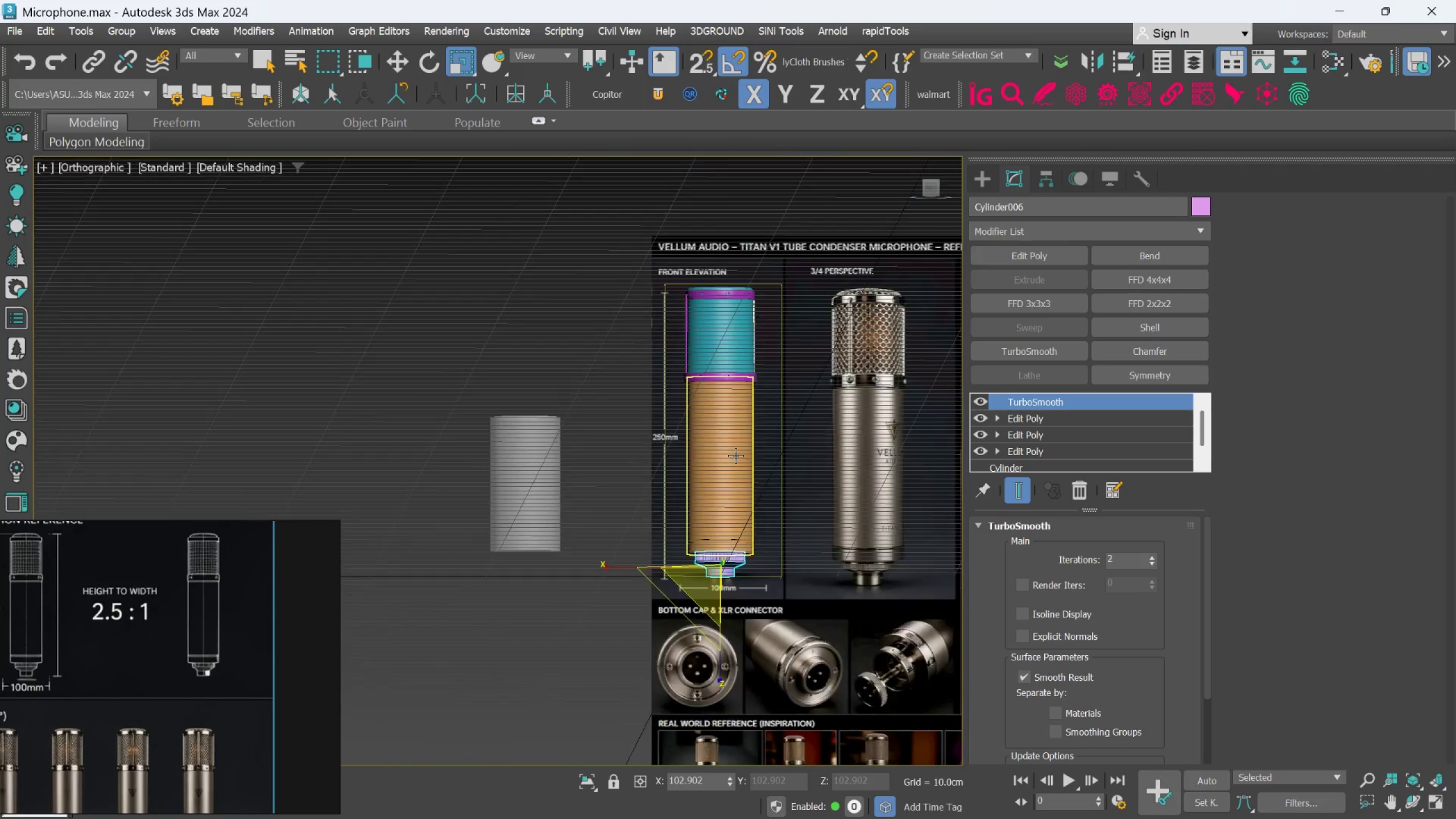 
scroll: coordinate [767, 487], scroll_direction: up, amount: 2.0
 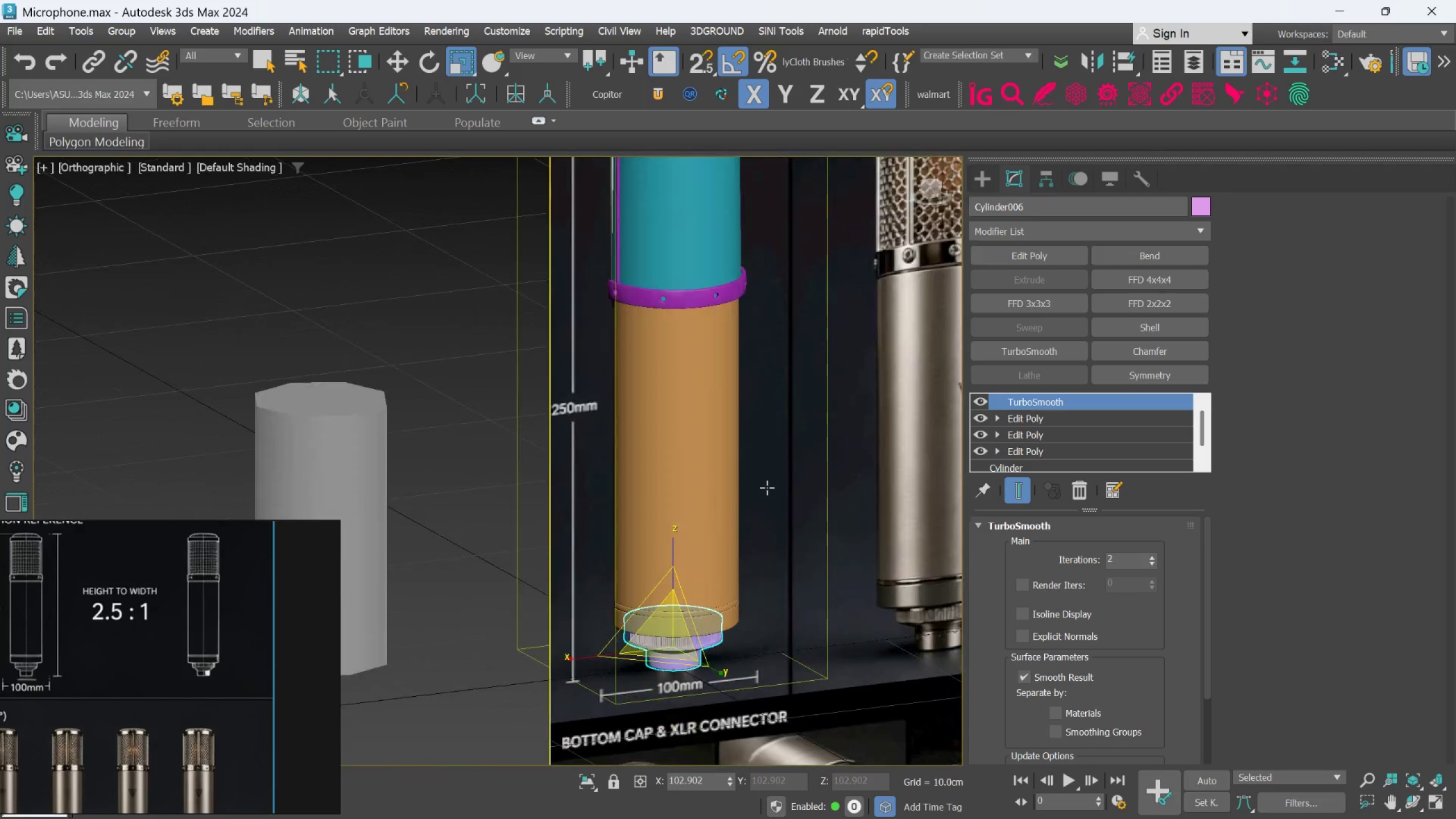 
key(Control+S)
 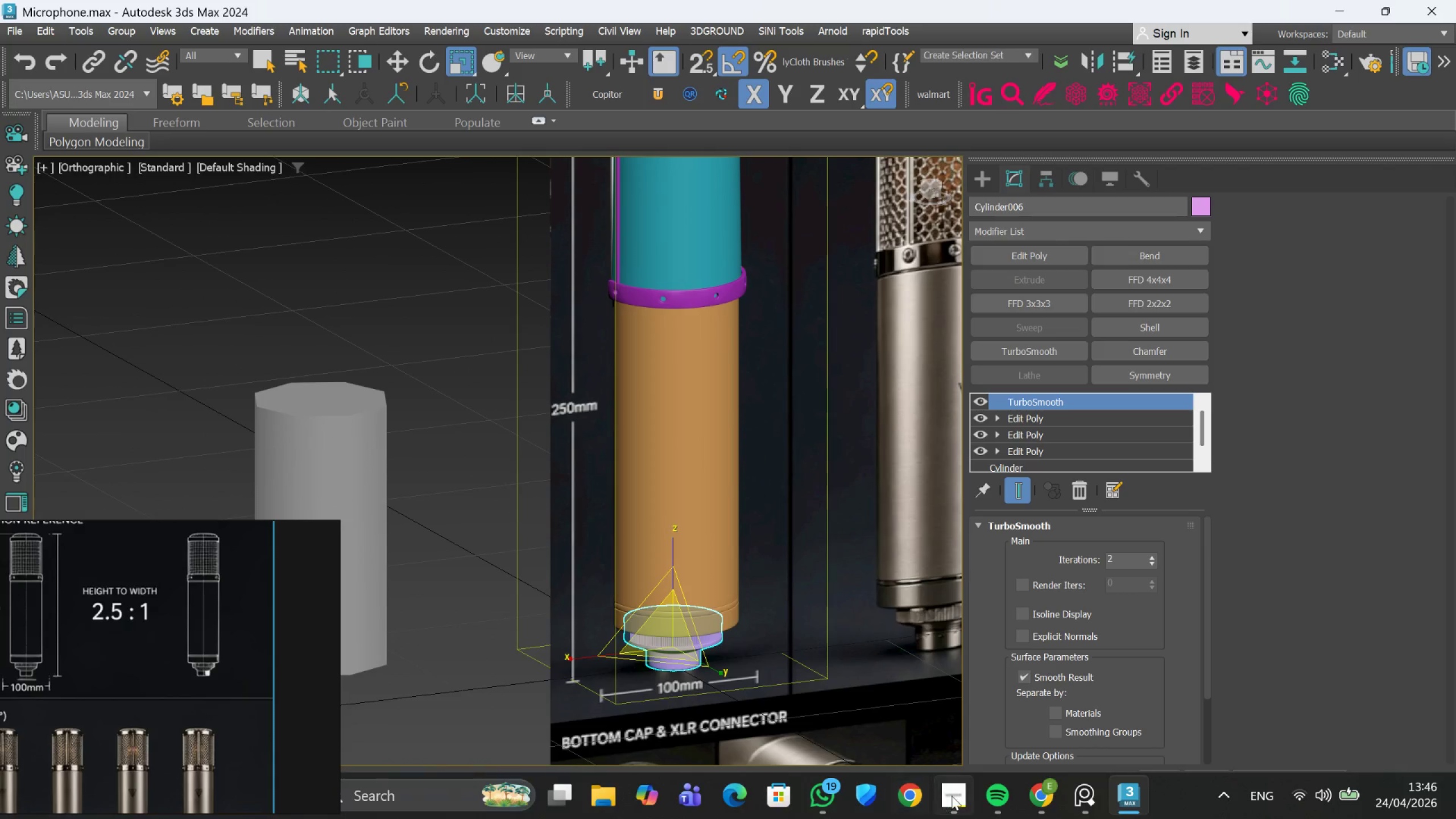 
left_click([948, 751])